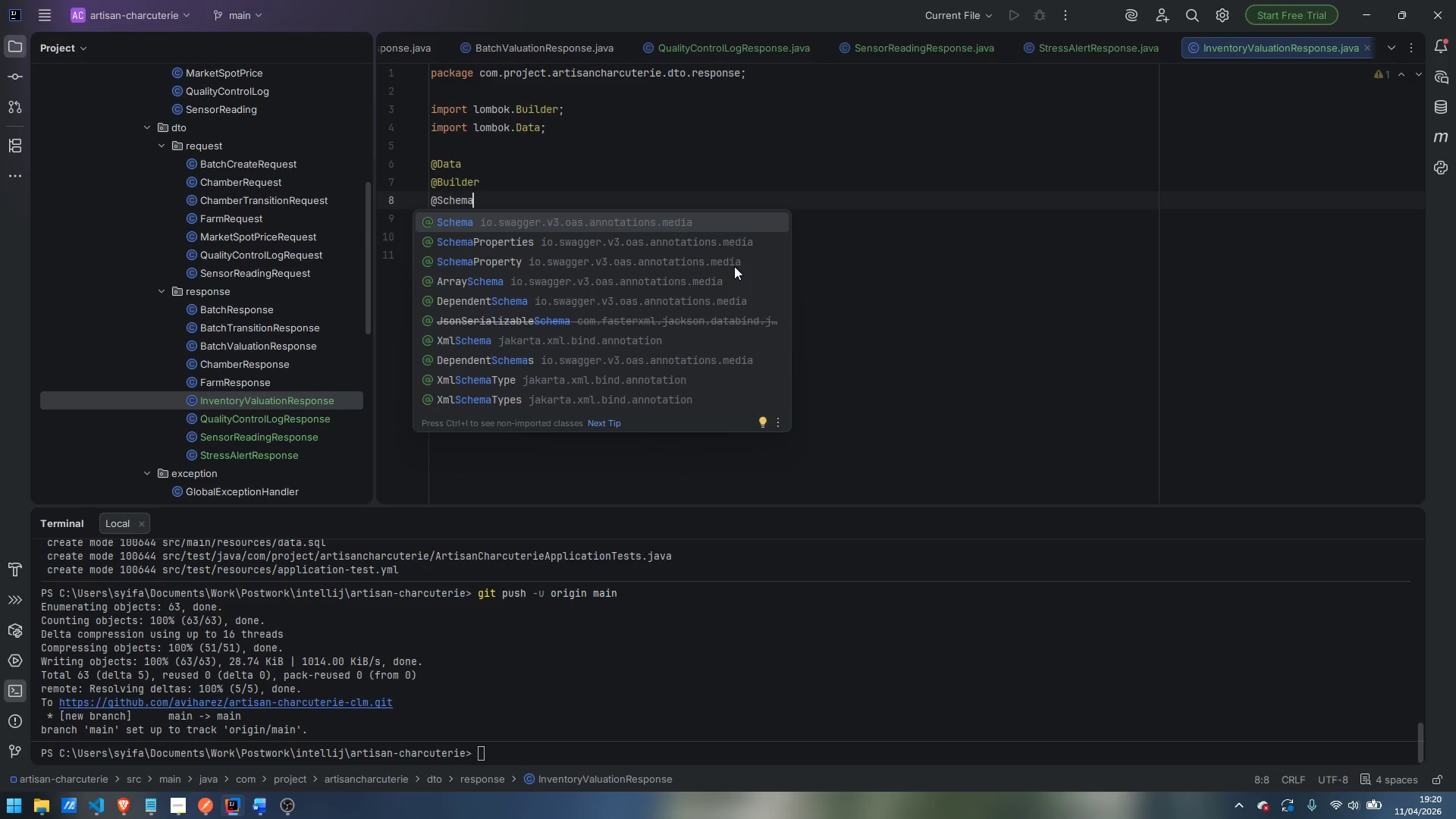 
key(Enter)
 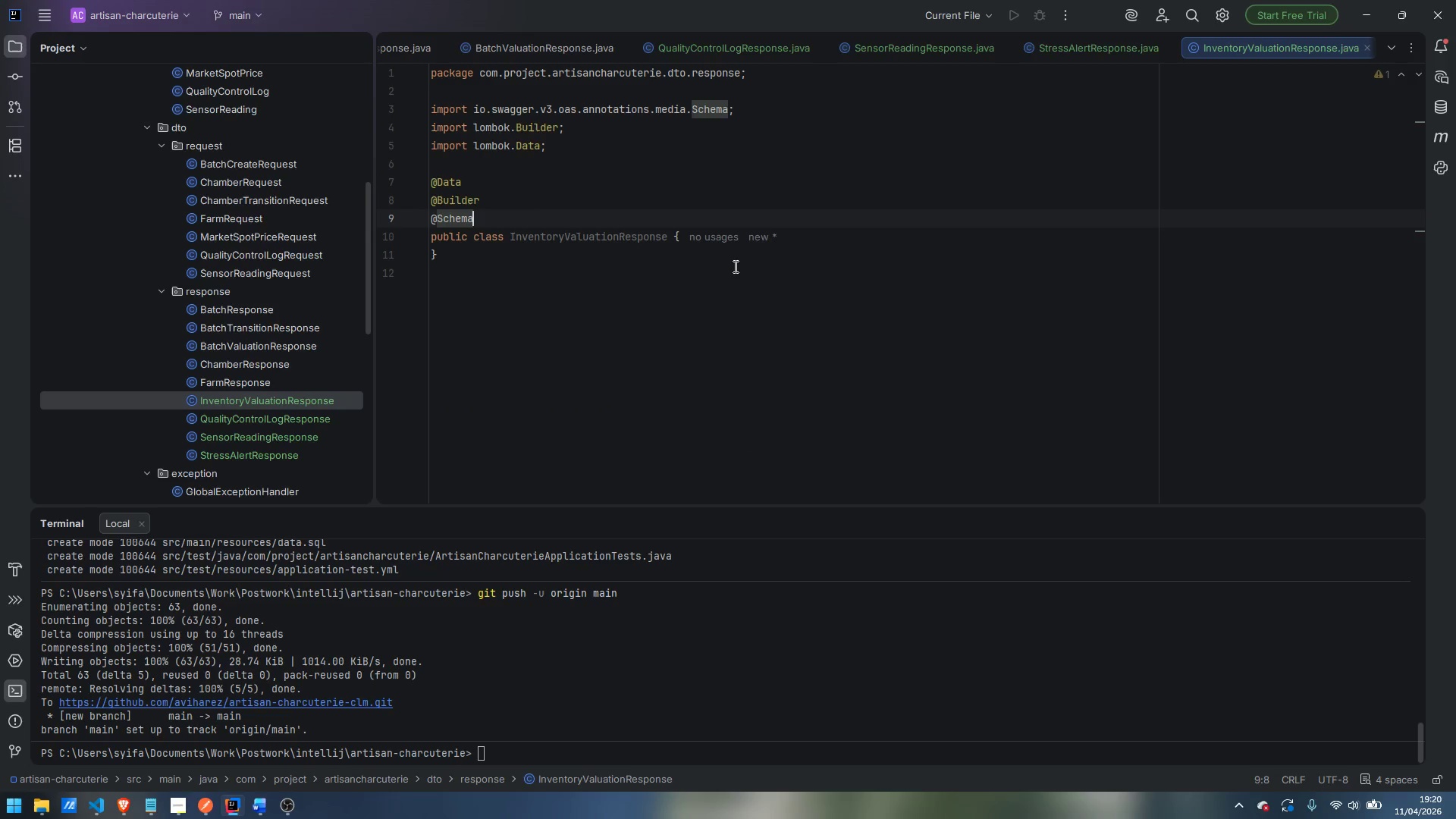 
type((description)
 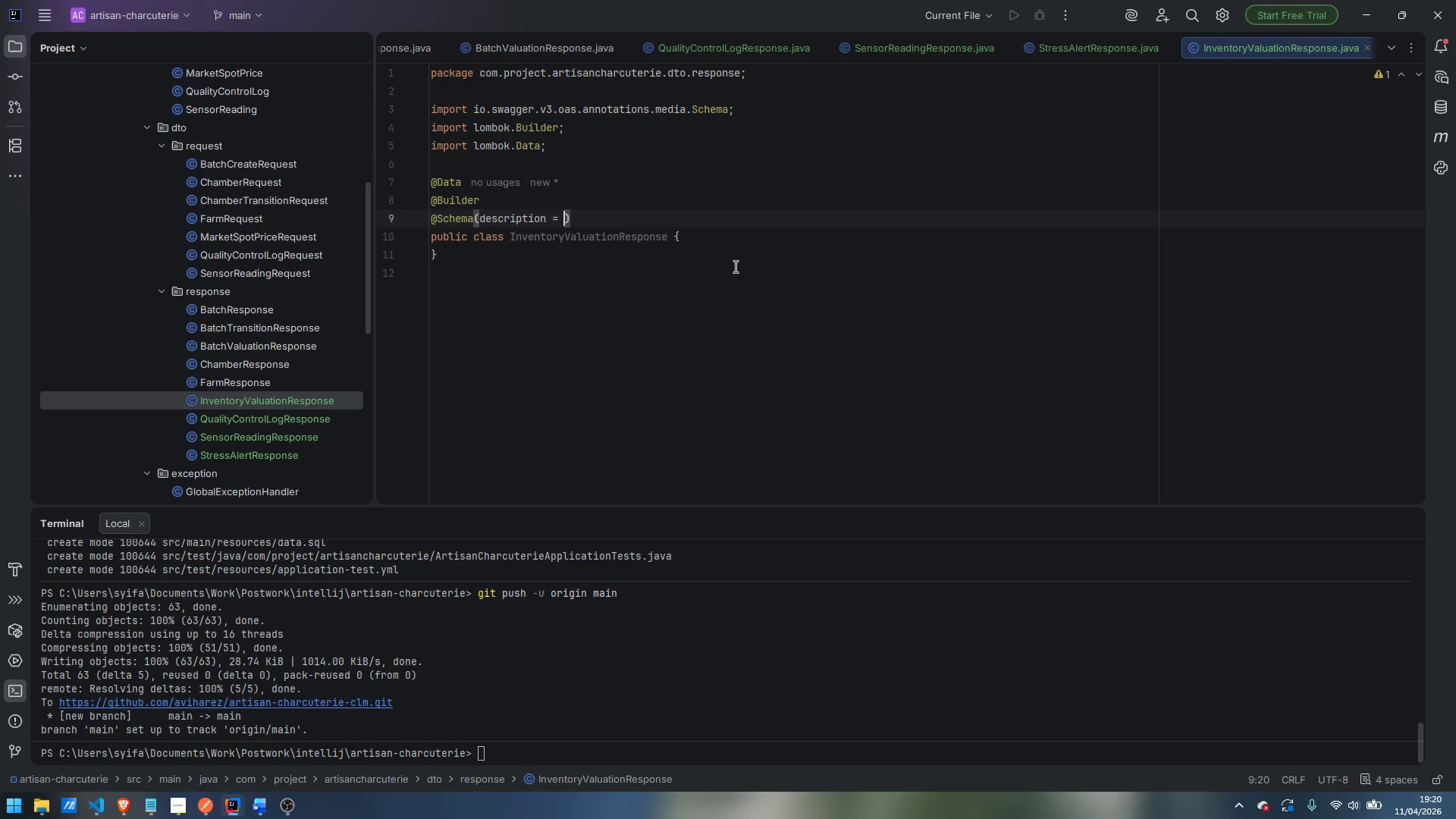 
key(Enter)
 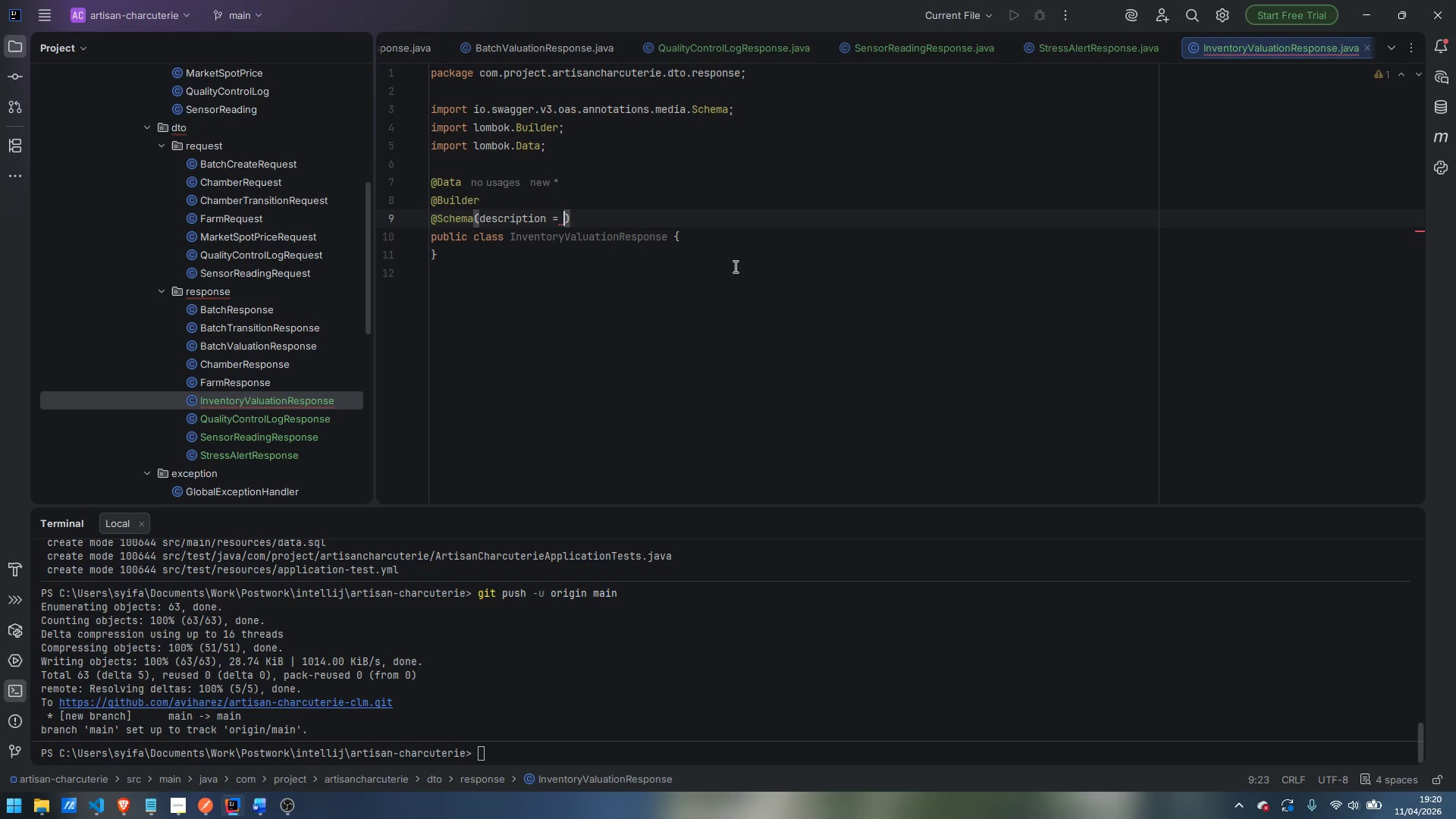 
type("Aggregate inventory valuation across all active aging batches)
 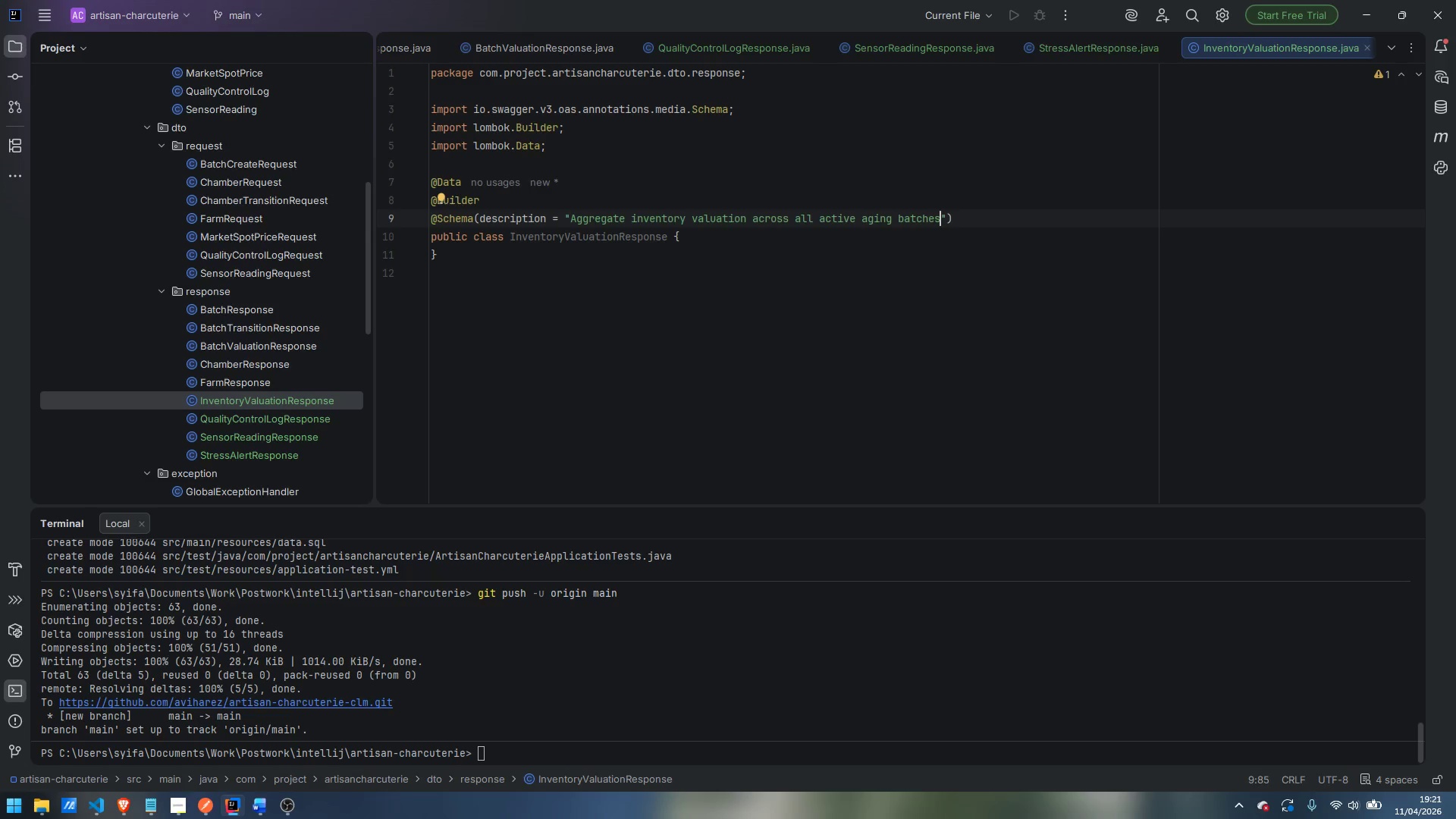 
key(ArrowDown)
 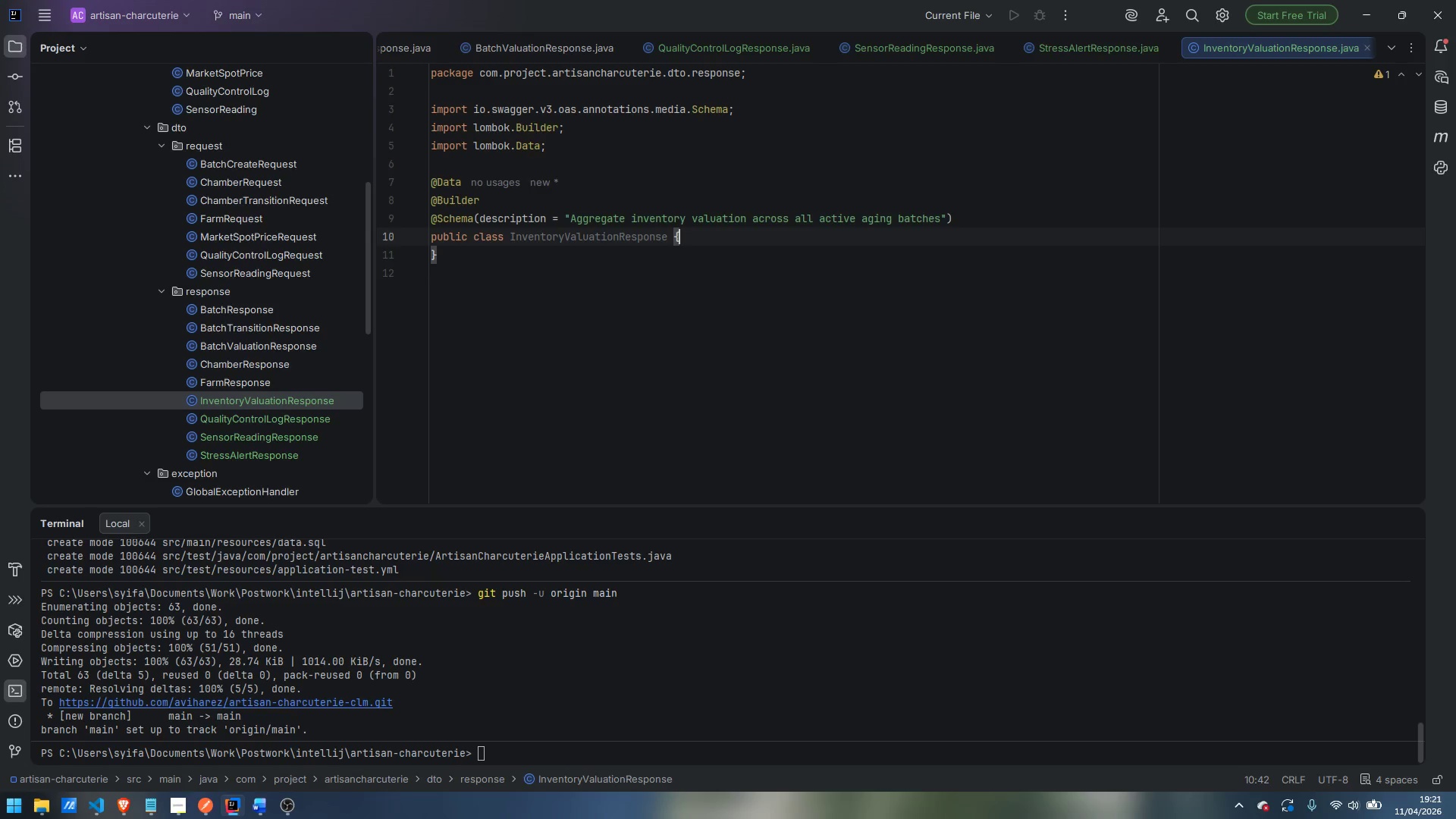 
key(Enter)
 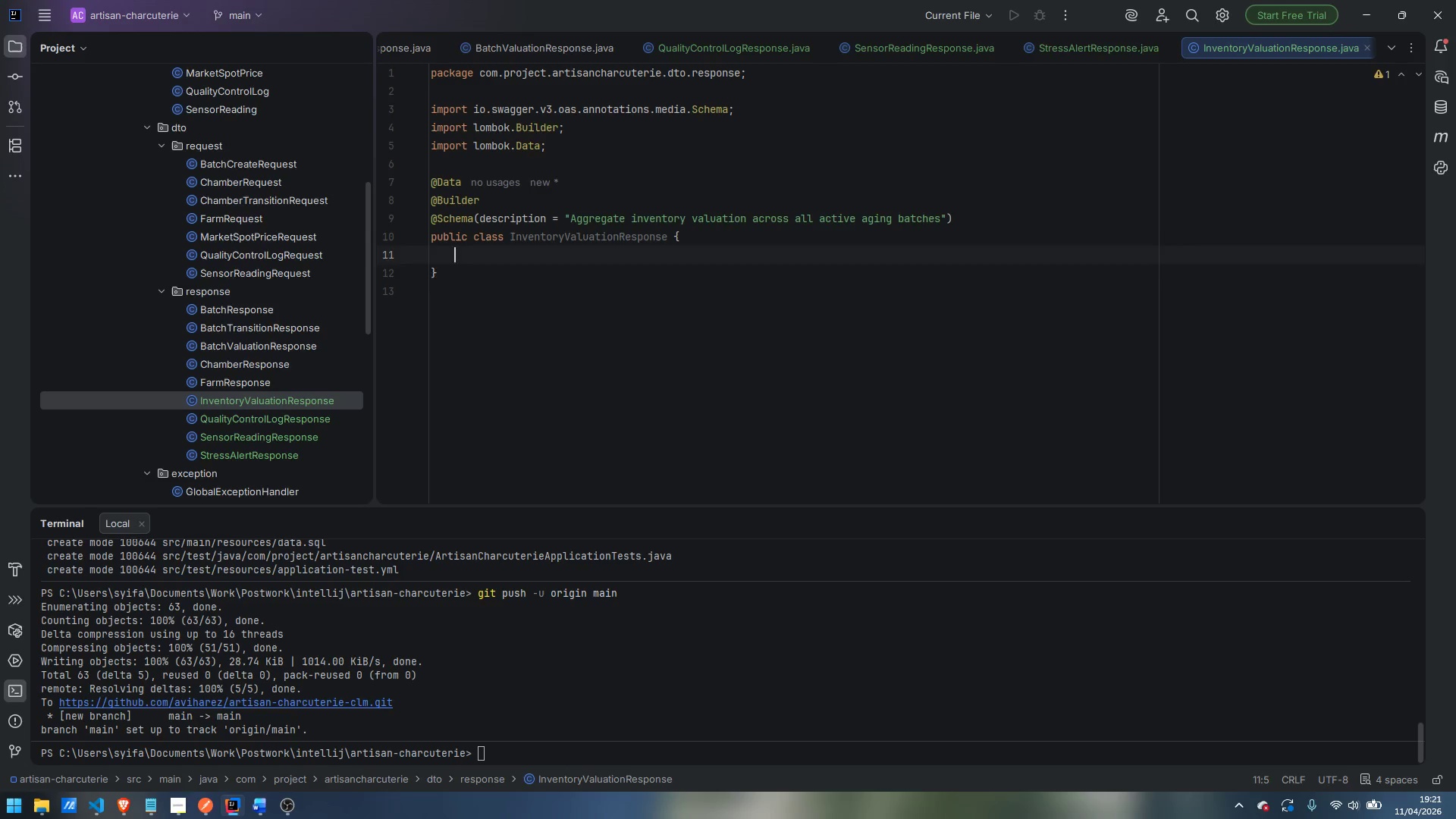 
key(Enter)
 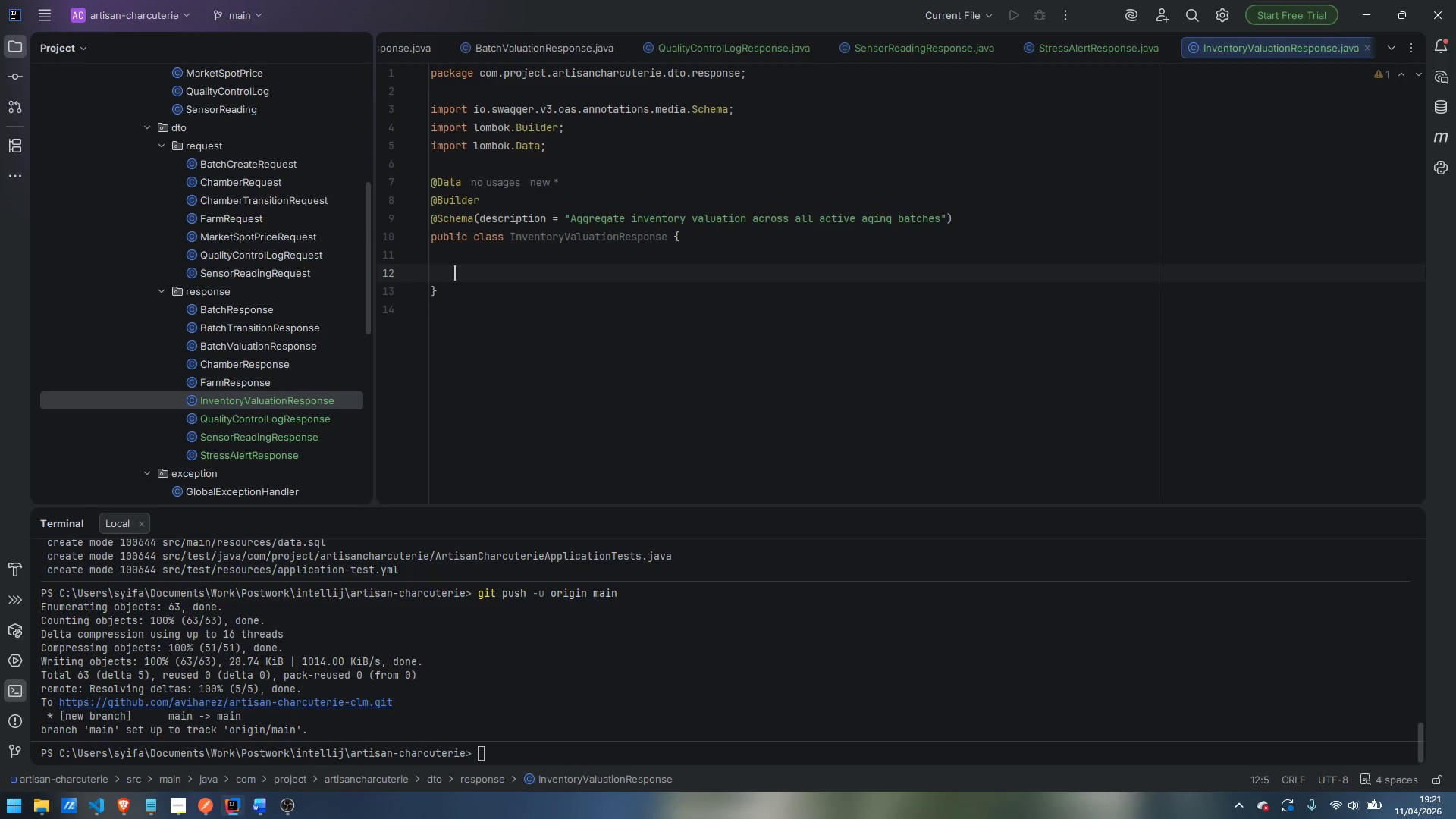 
key(Enter)
 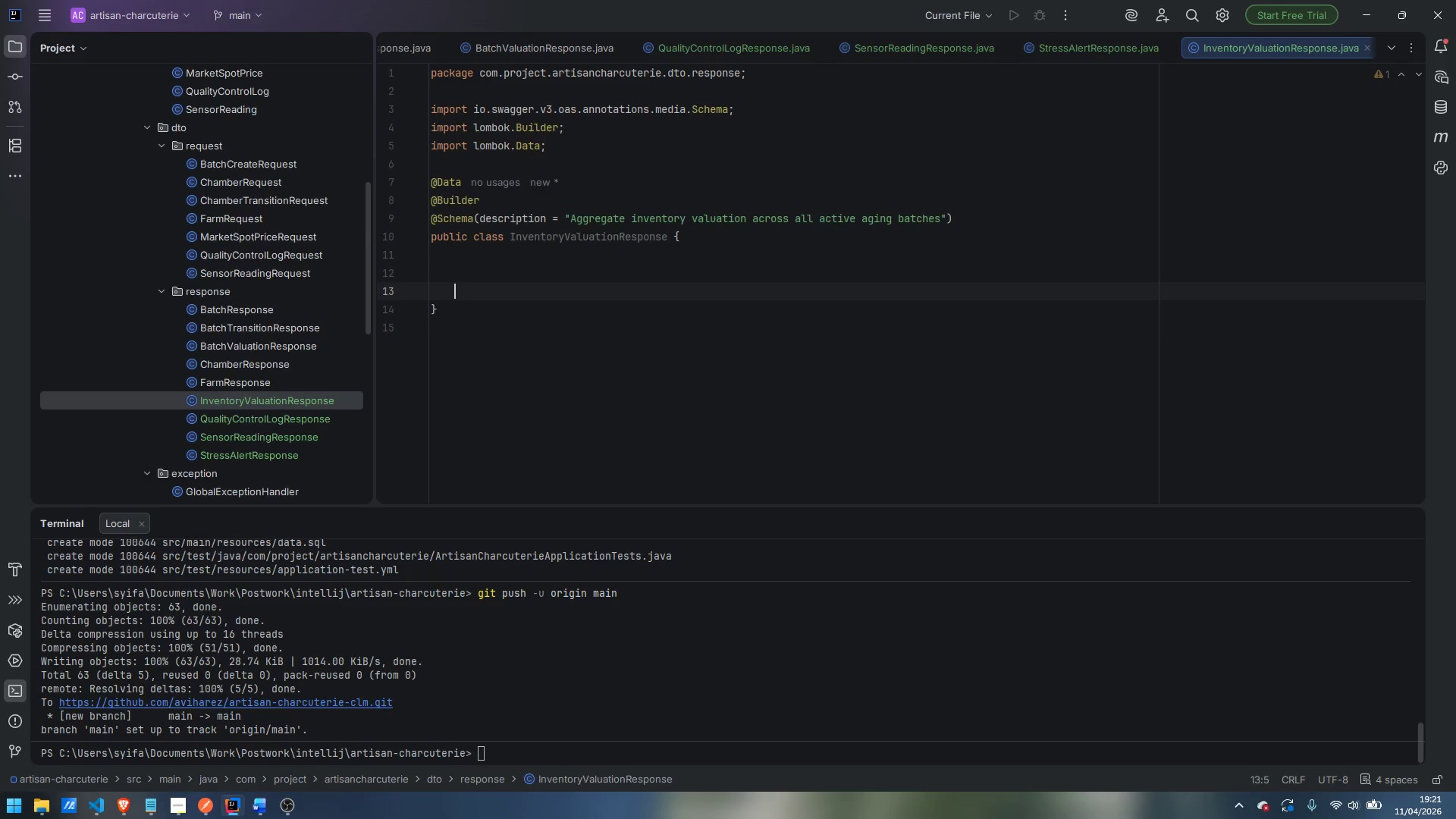 
key(ArrowUp)
 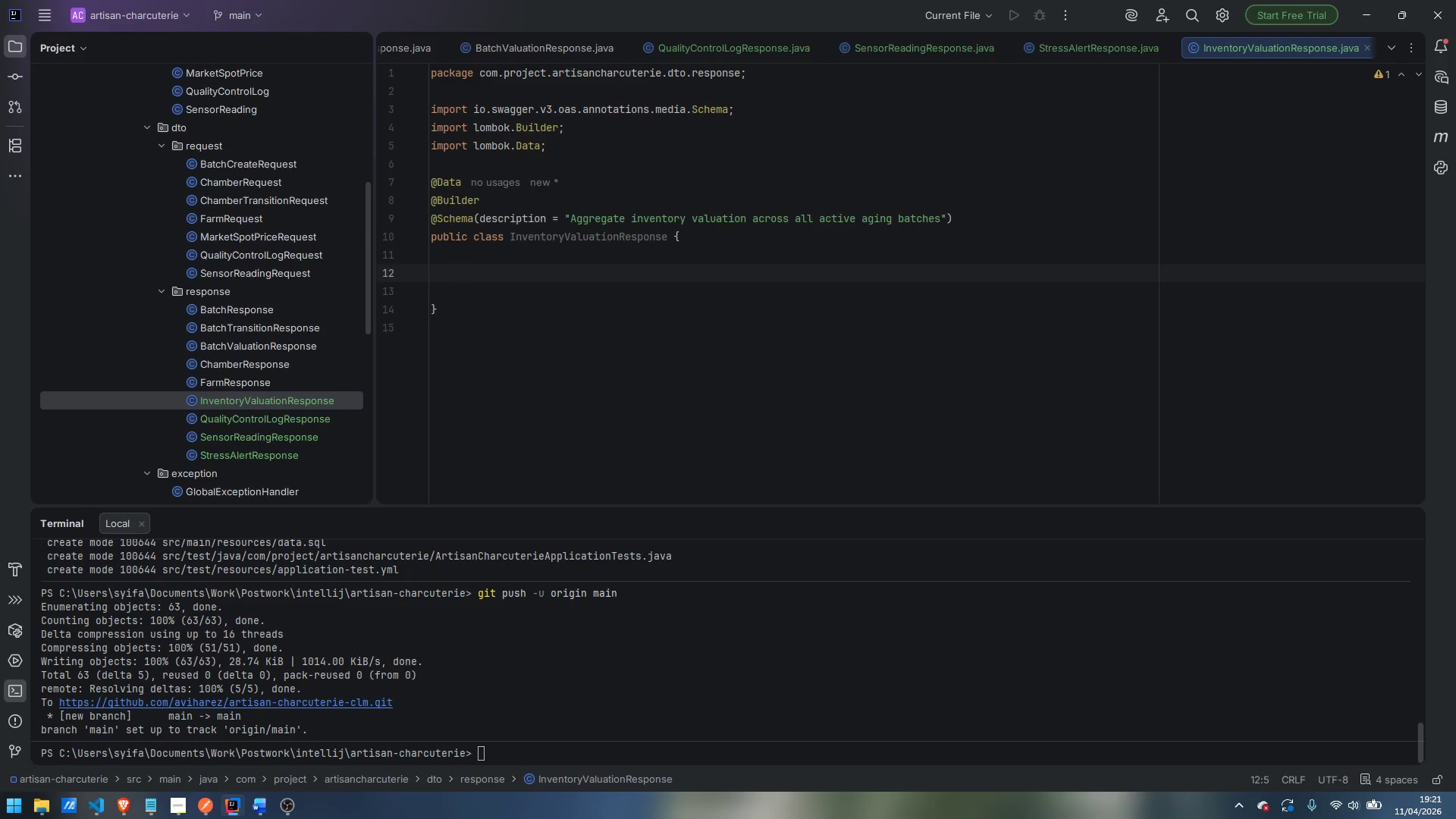 
type(@Schema)
 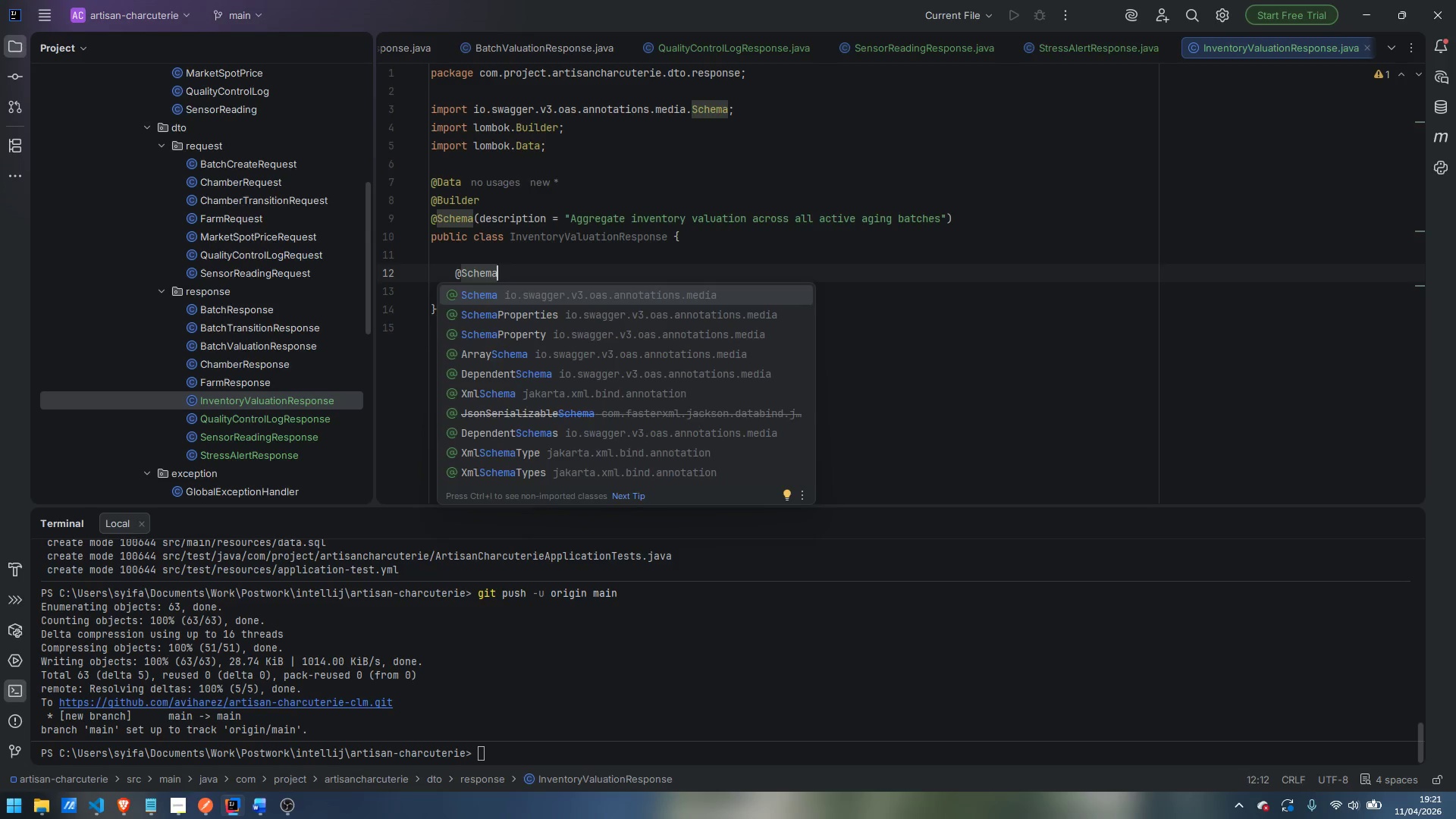 
key(Enter)
 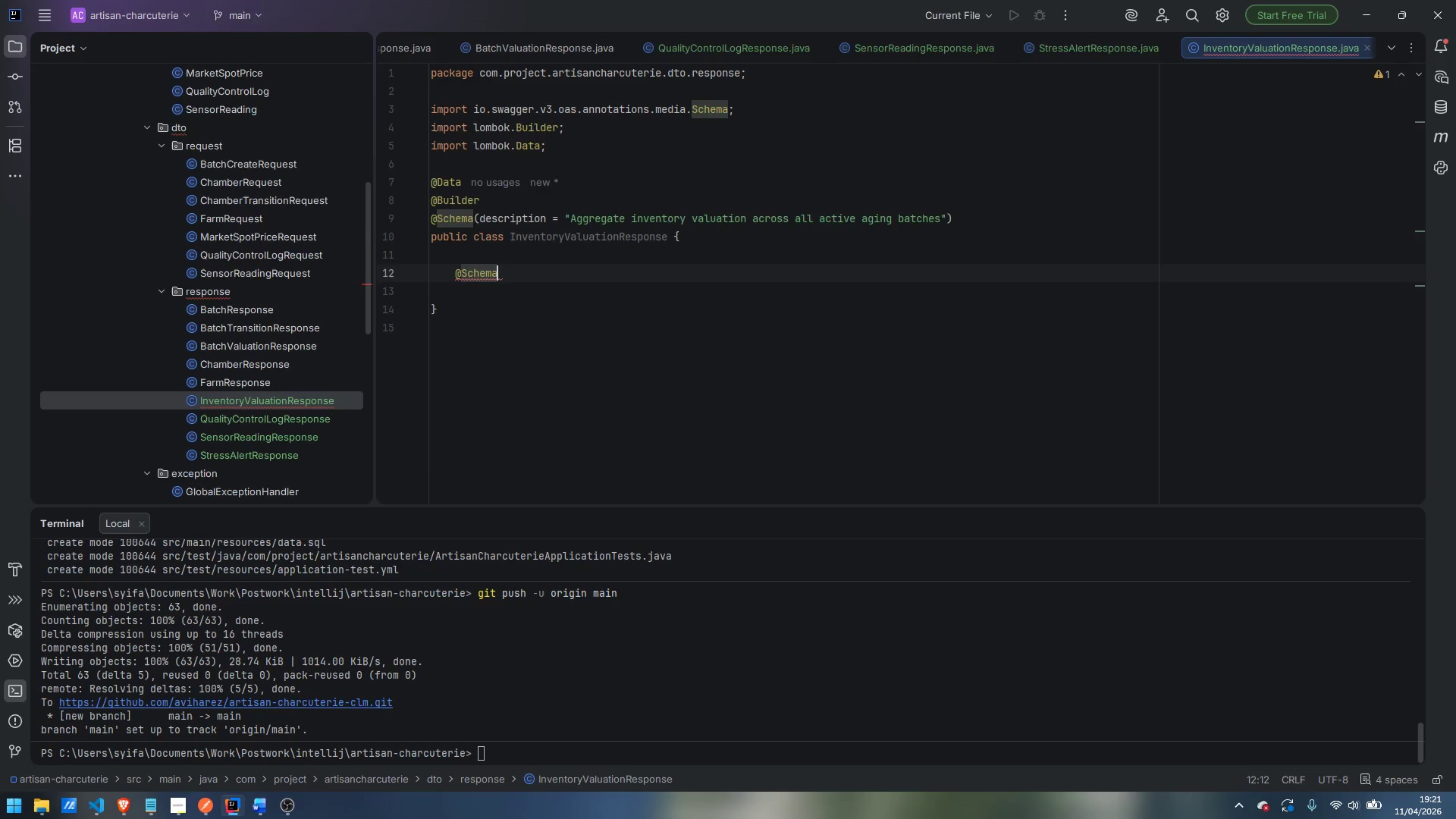 
type((*)
key(Backspace)
key(Backspace)
type((dwesc)
key(Backspace)
key(Backspace)
key(Backspace)
type(scription)
 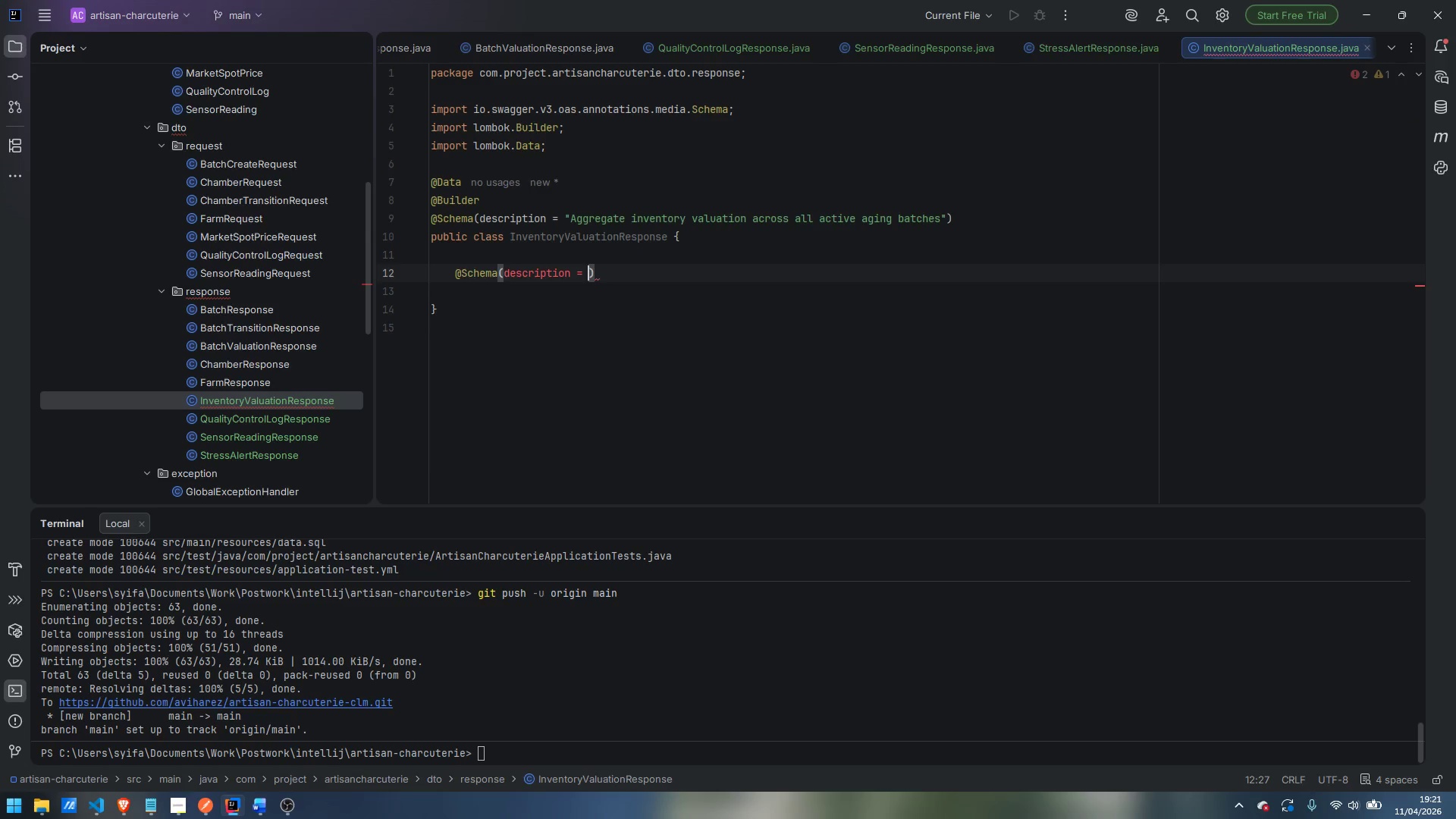 
 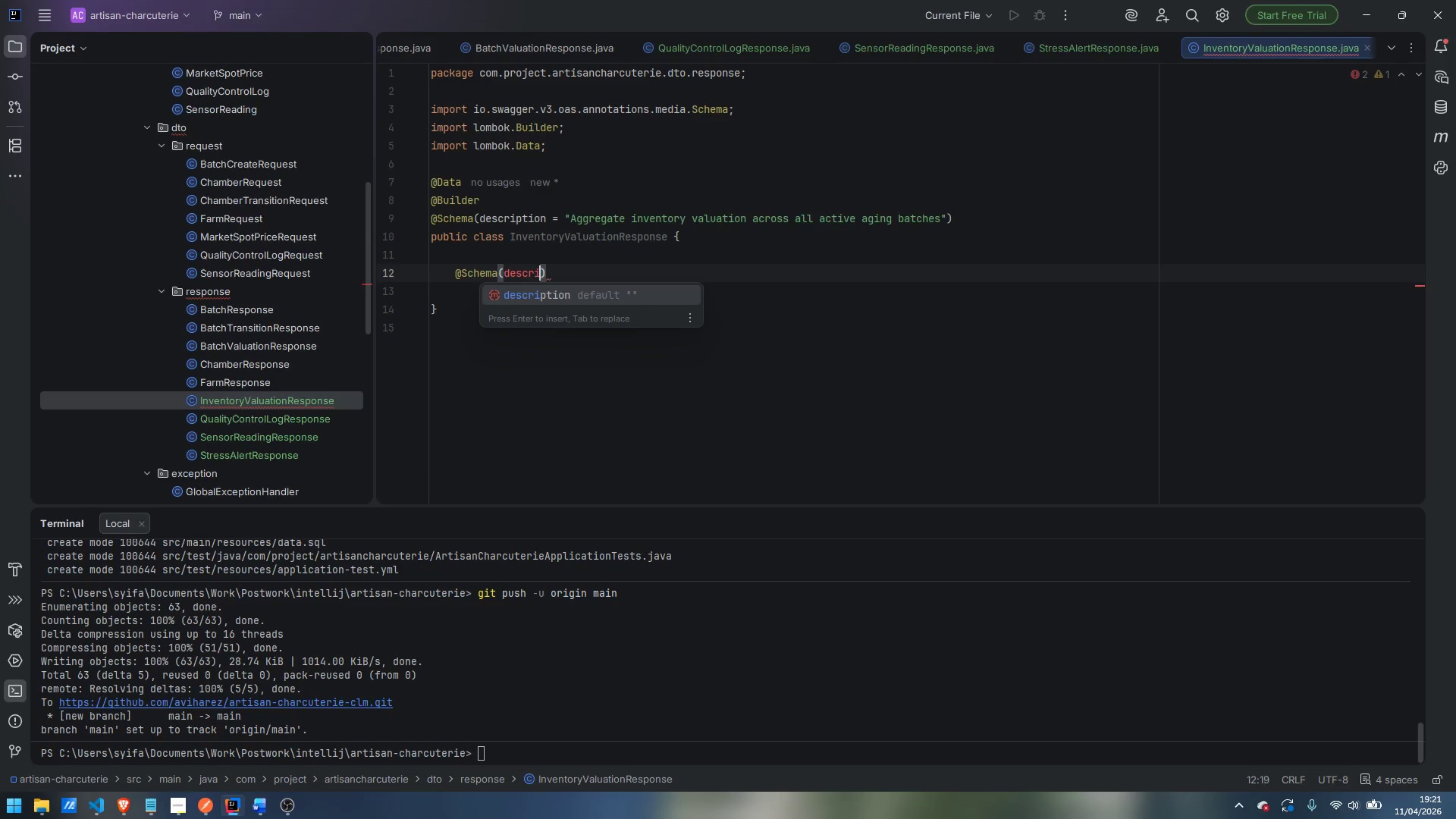 
key(Enter)
 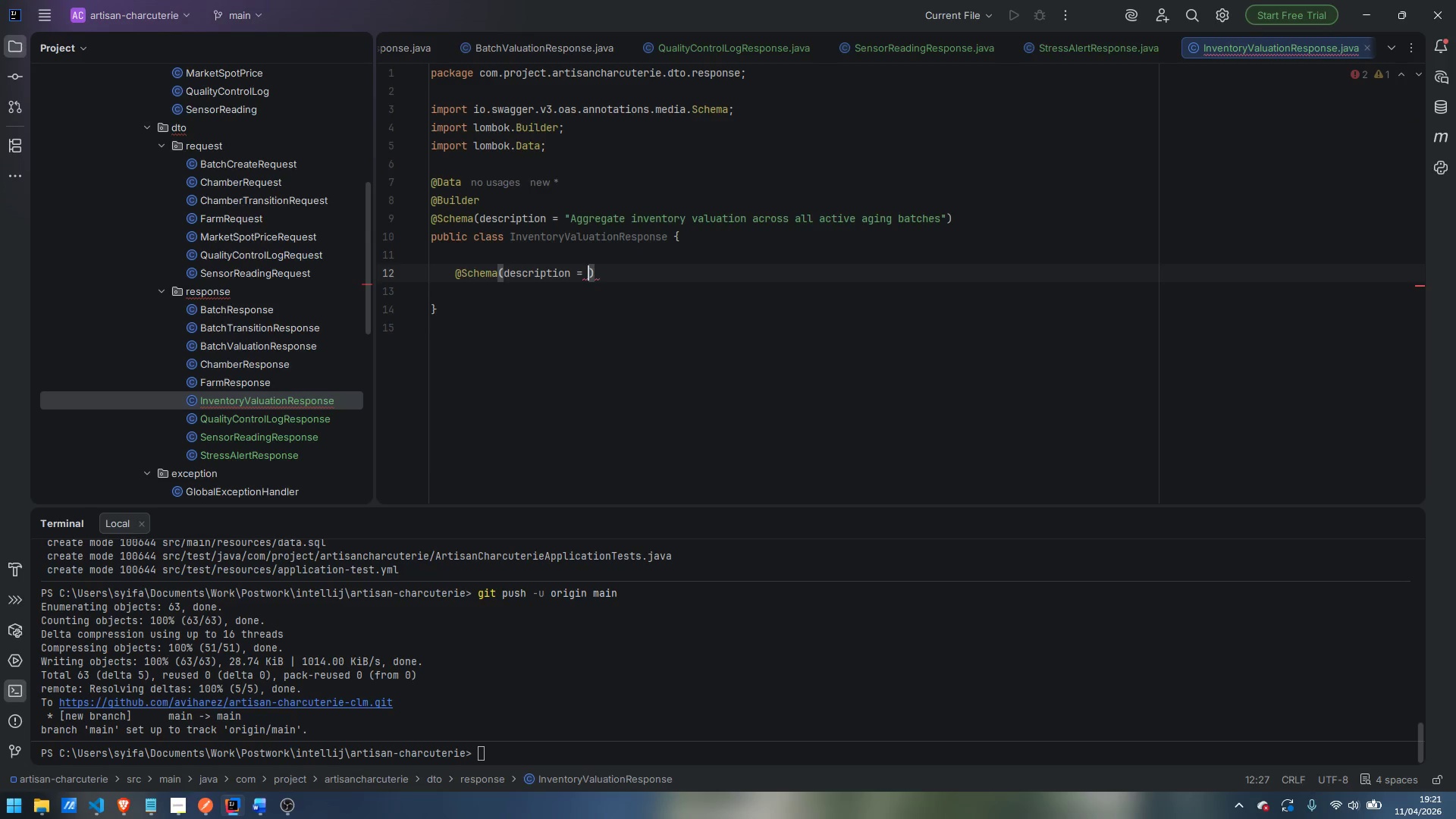 
type(":)
key(Backspace)
type(Teime)
key(Backspace)
key(Backspace)
key(Backspace)
key(Backspace)
type(imestamp of this valuation snapshot)
 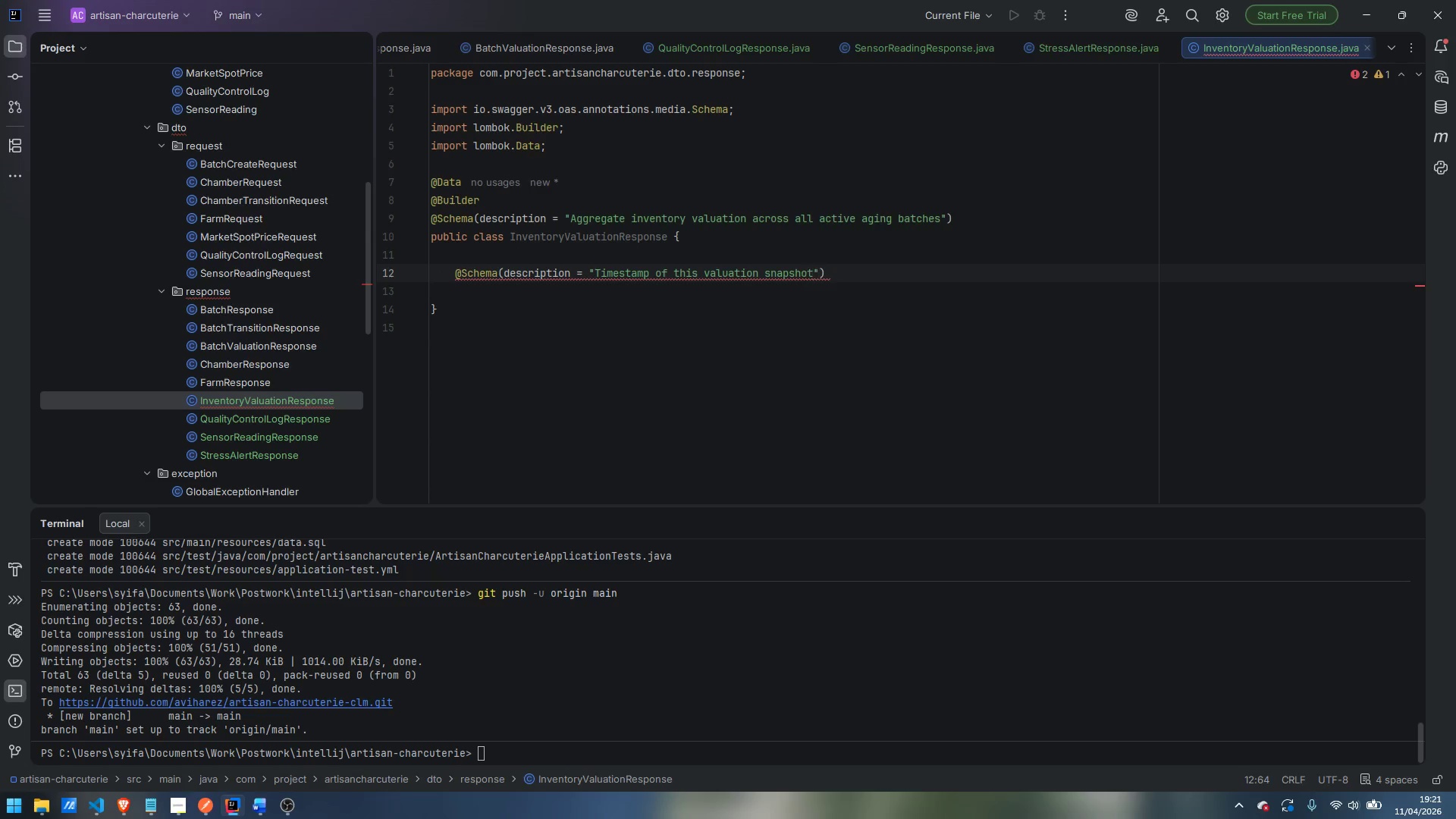 
key(ArrowRight)
 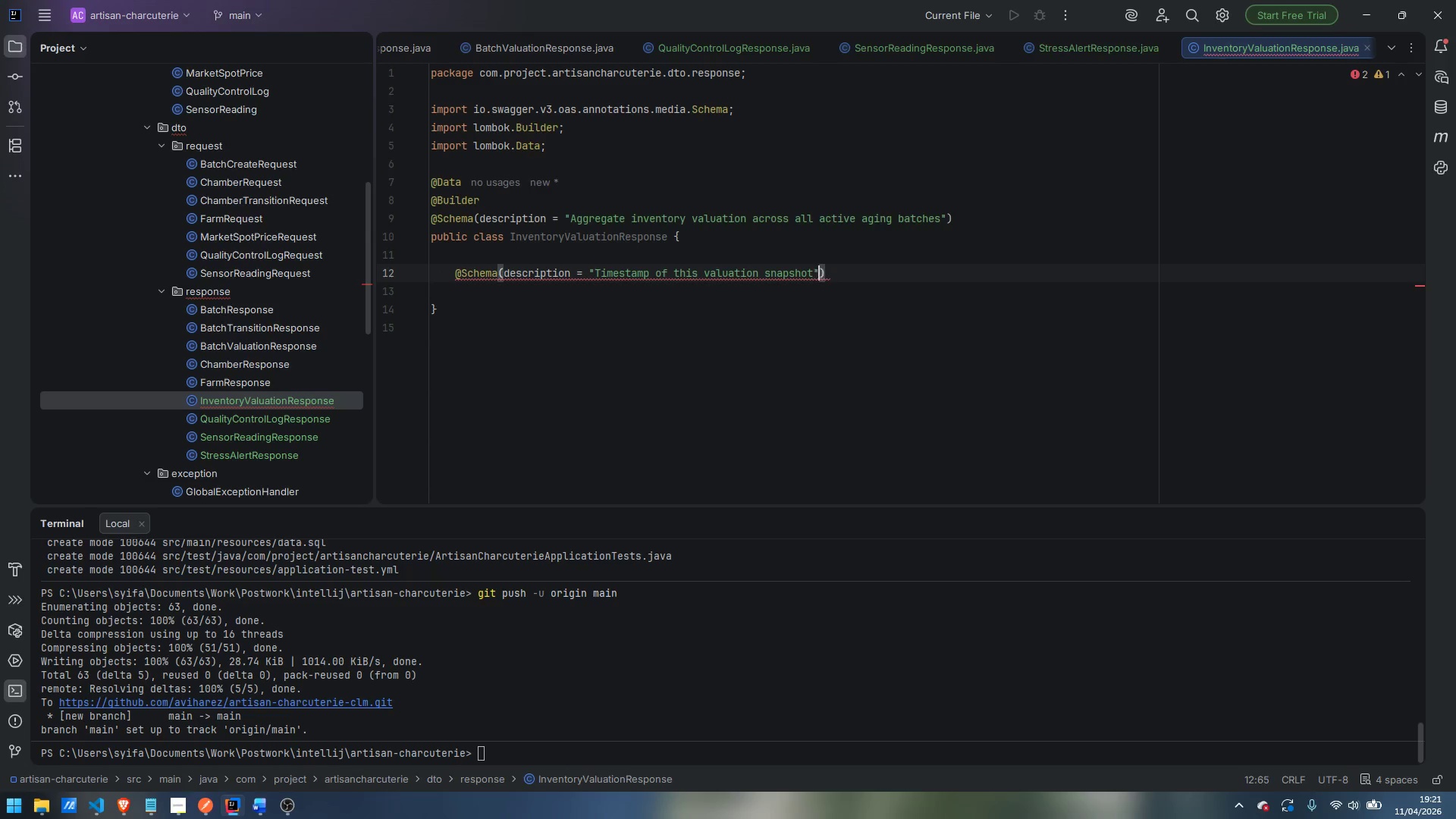 
key(ArrowRight)
 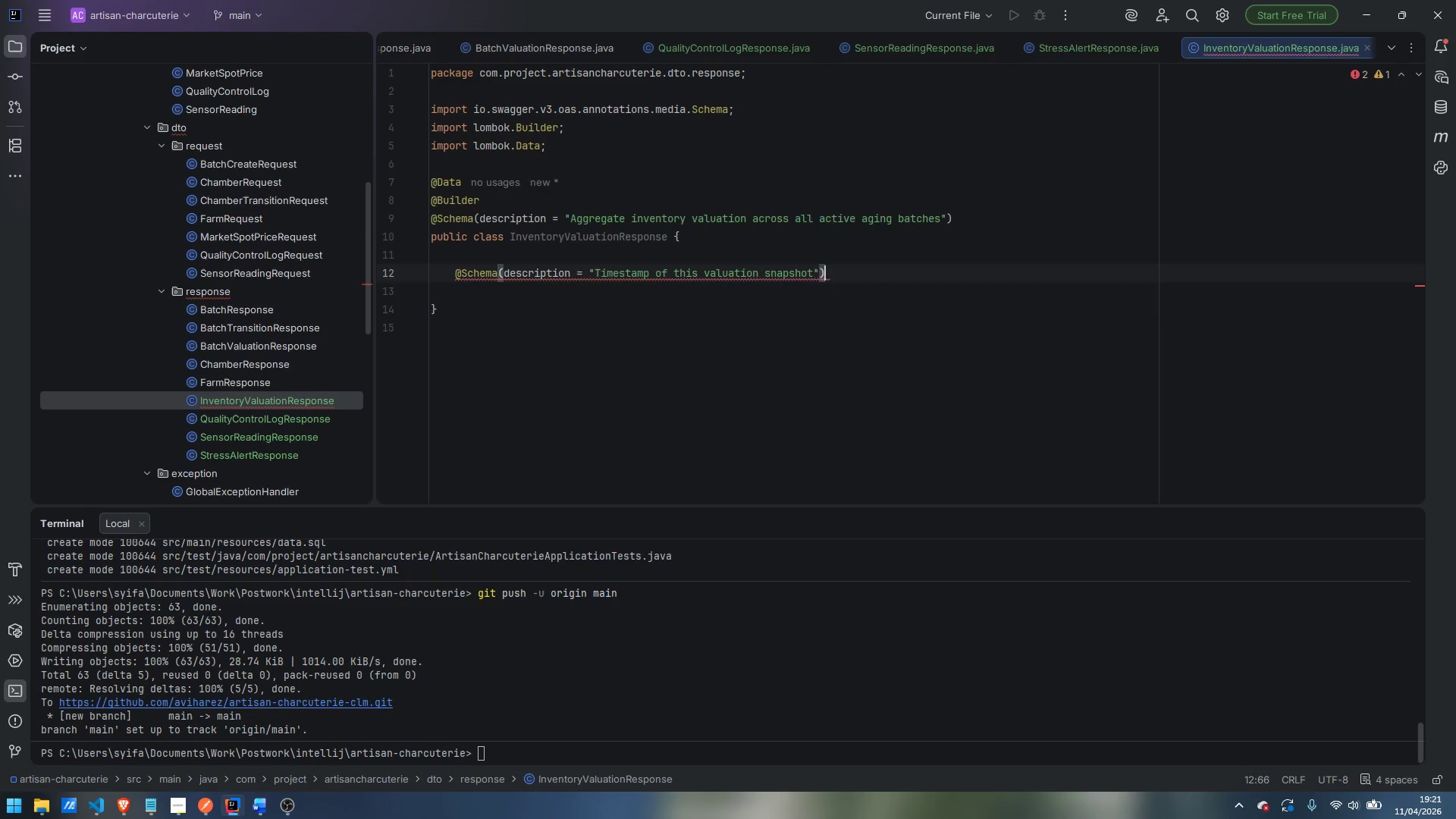 
key(Enter)
 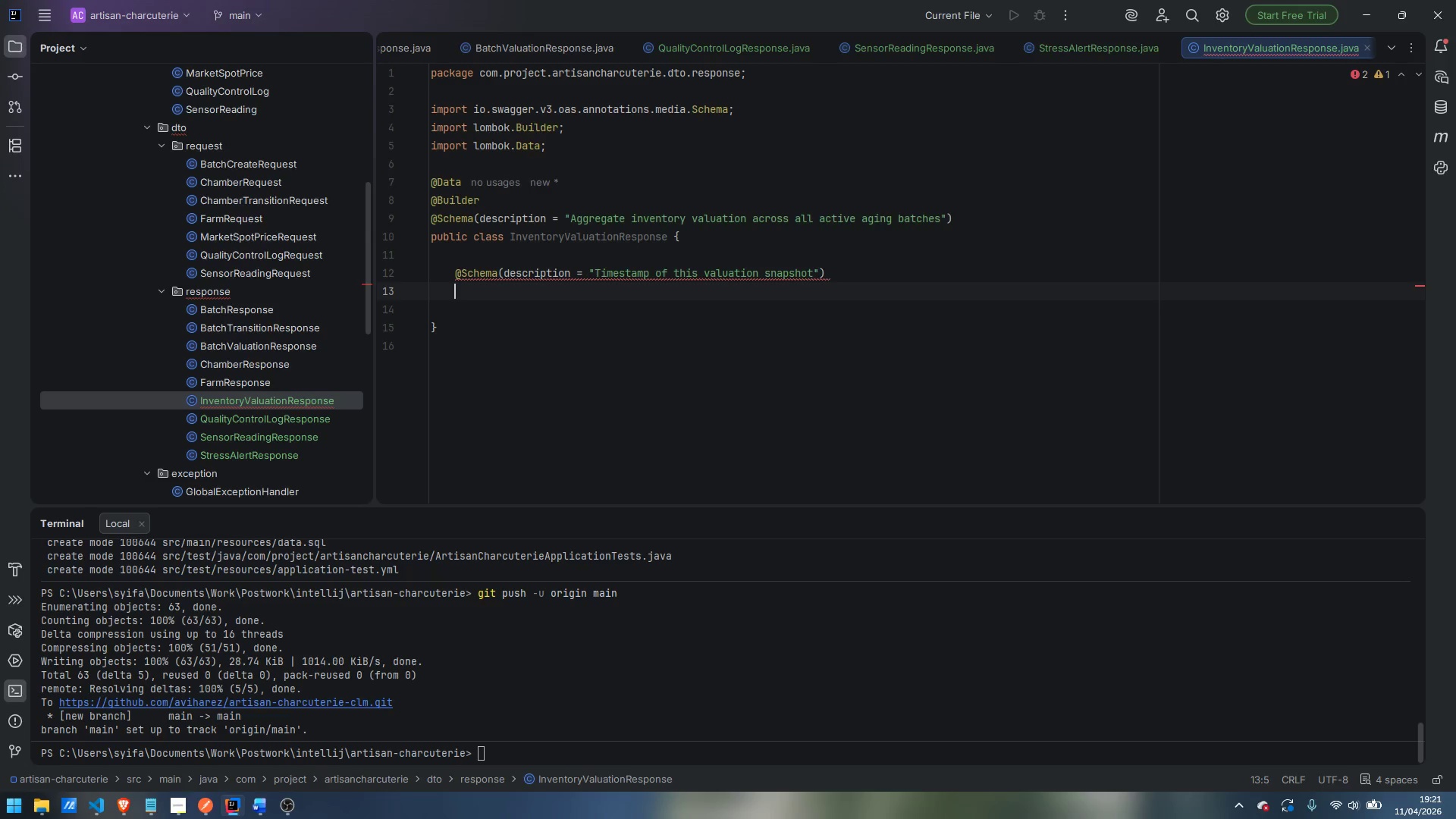 
type(oru)
 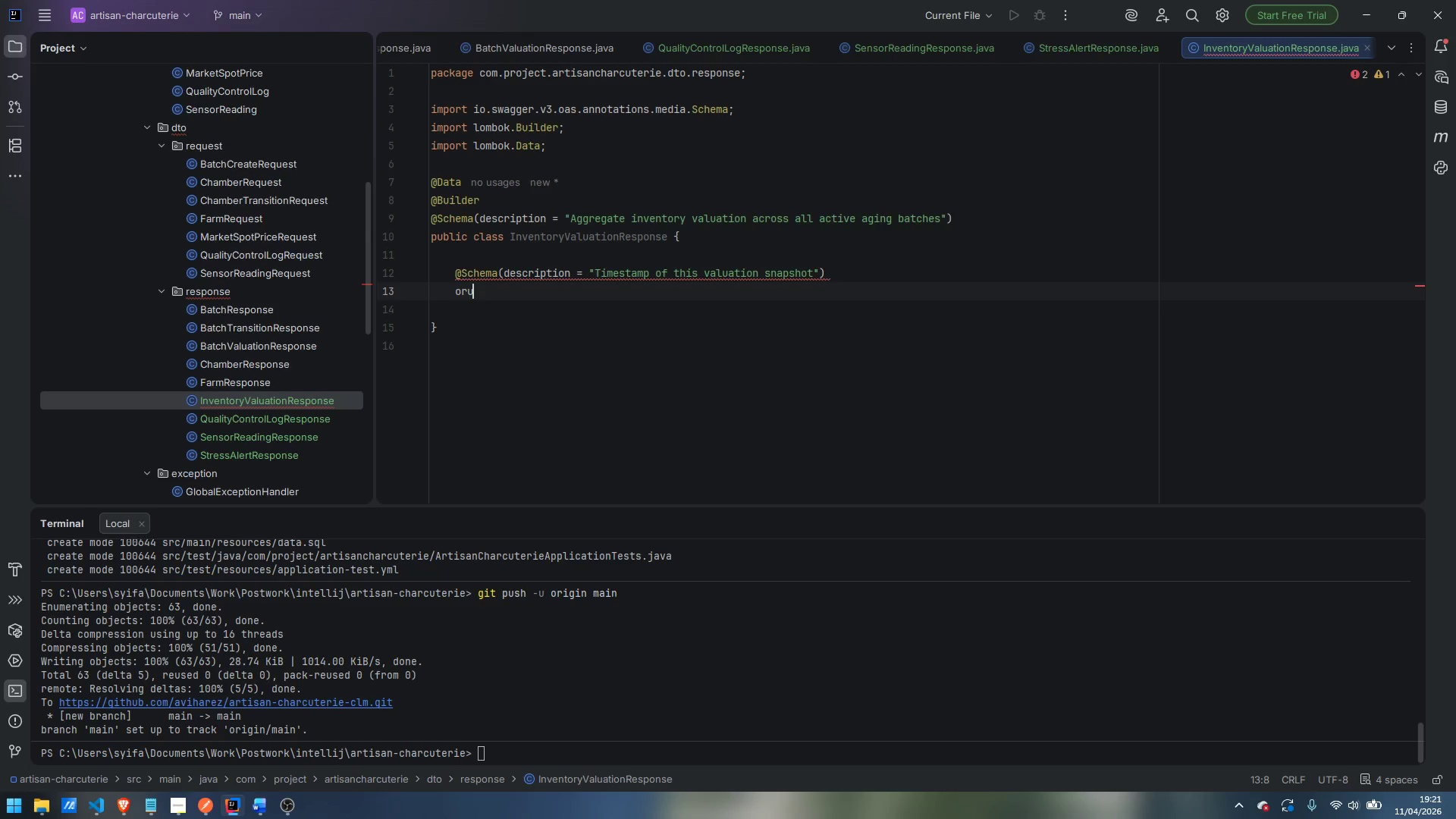 
key(Control+ControlLeft)
 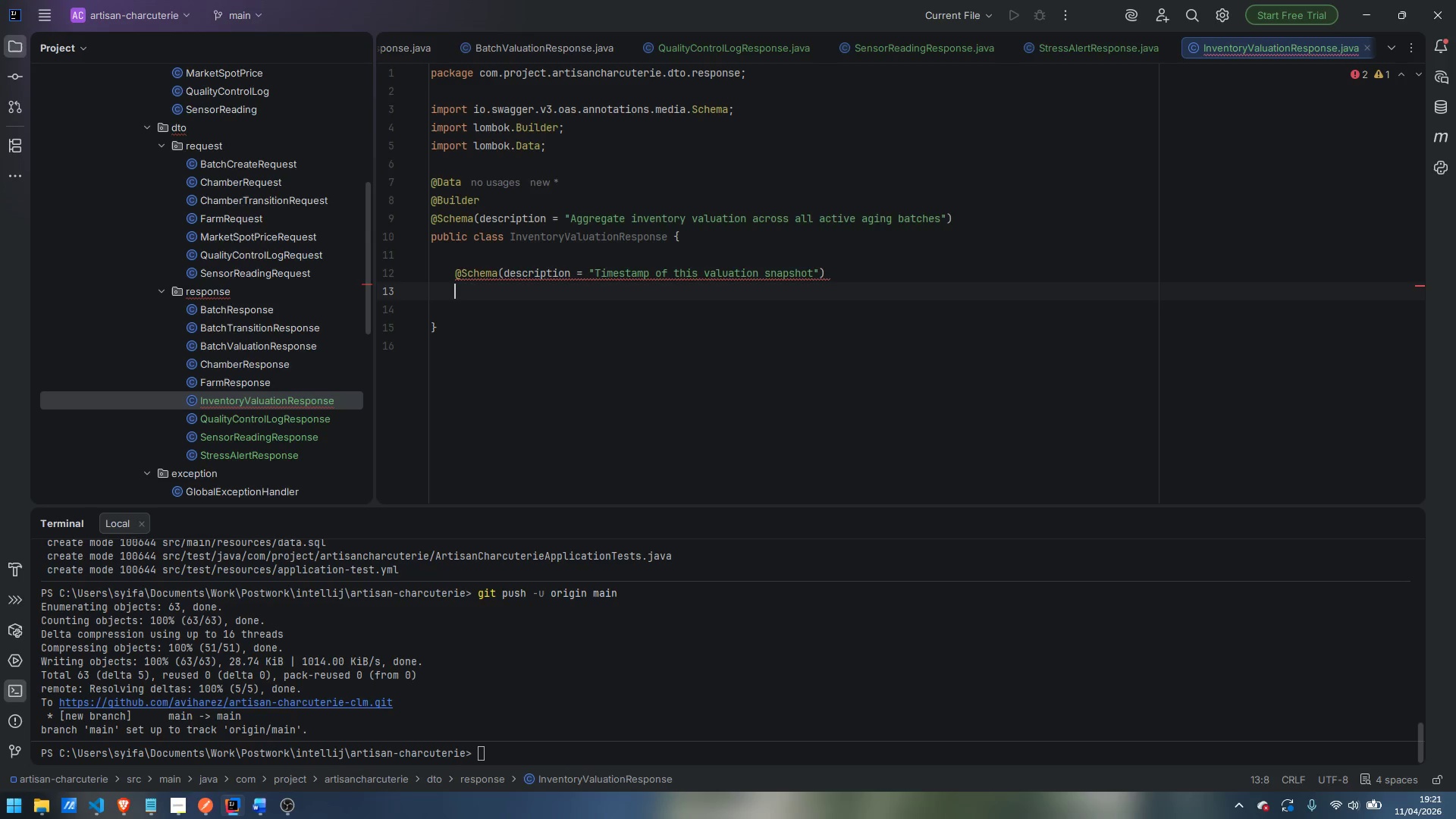 
key(Control+Backspace)
 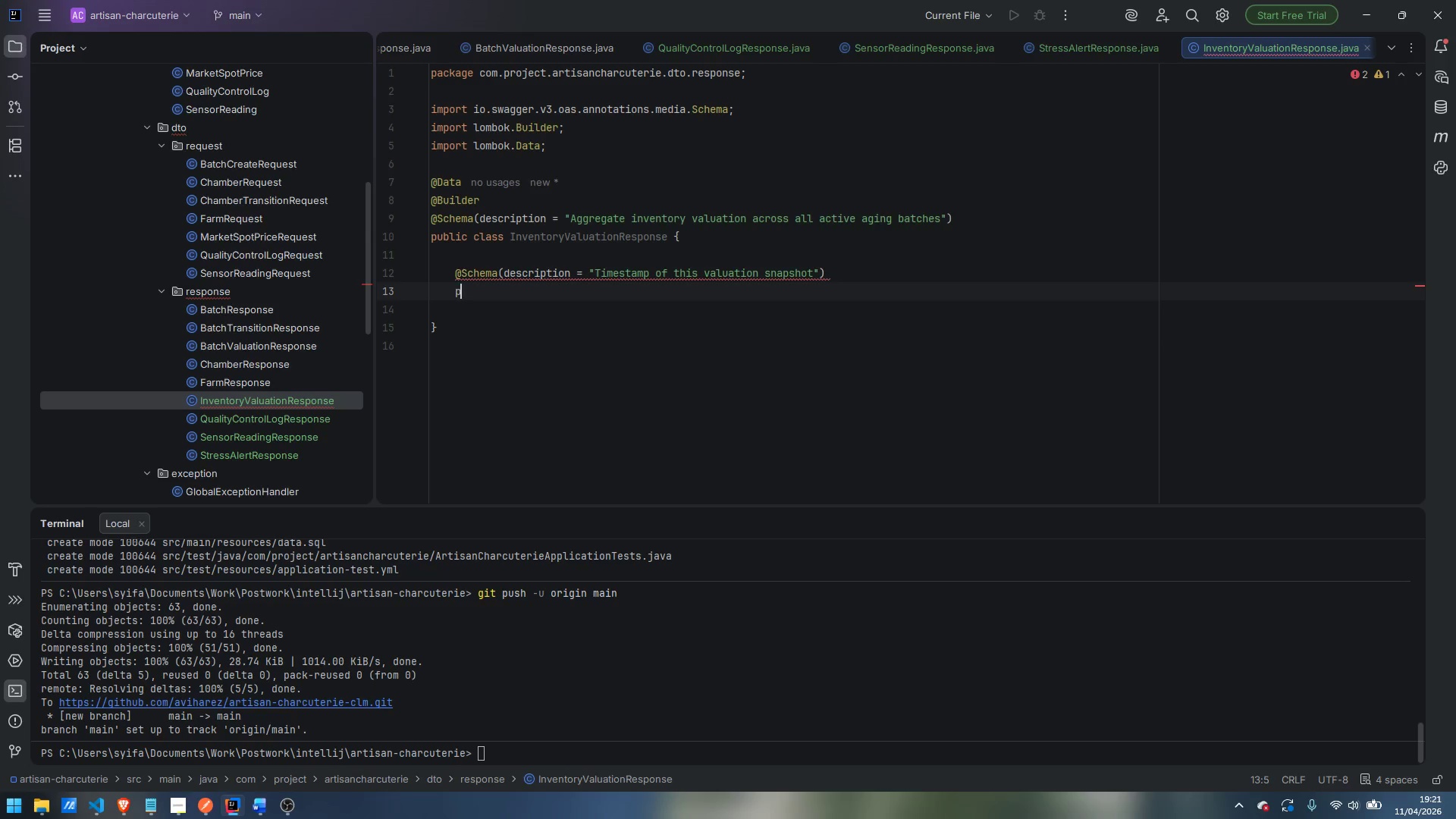 
type(private LocalDateTime )
 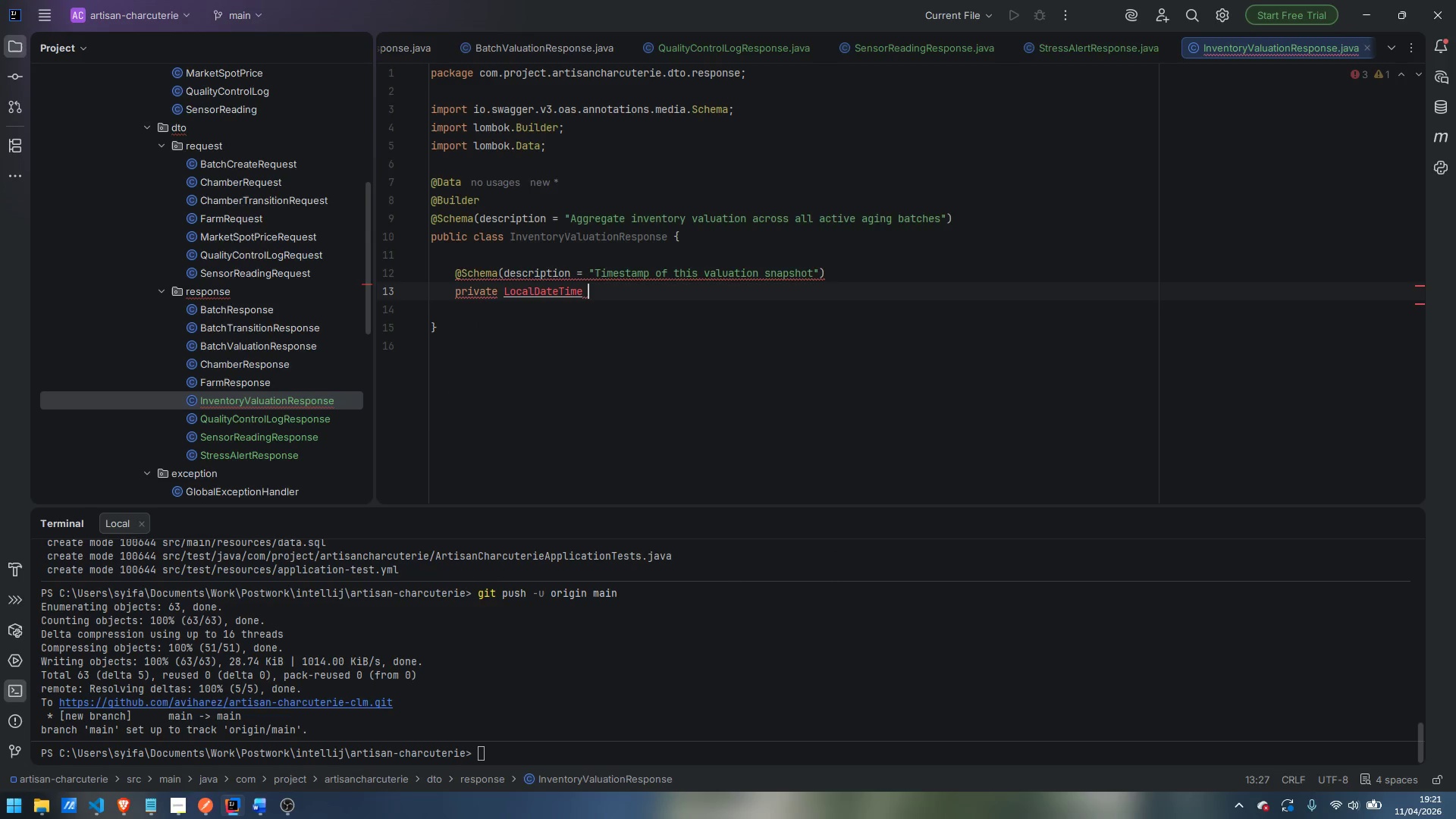 
key(Control+Period)
 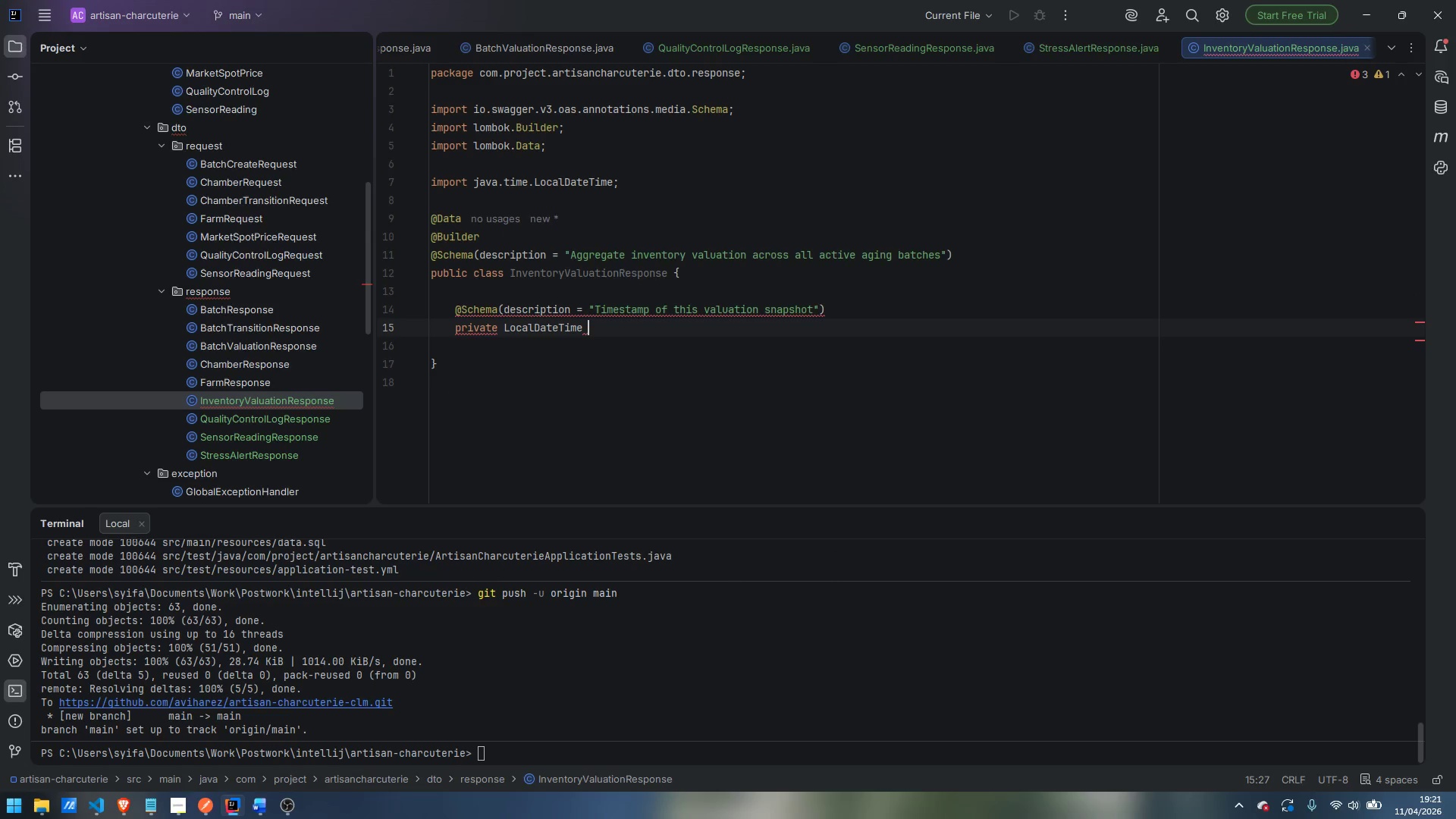 
type(calculateA)
key(Backspace)
key(Backspace)
type(edAt')
key(Backspace)
type(;)
 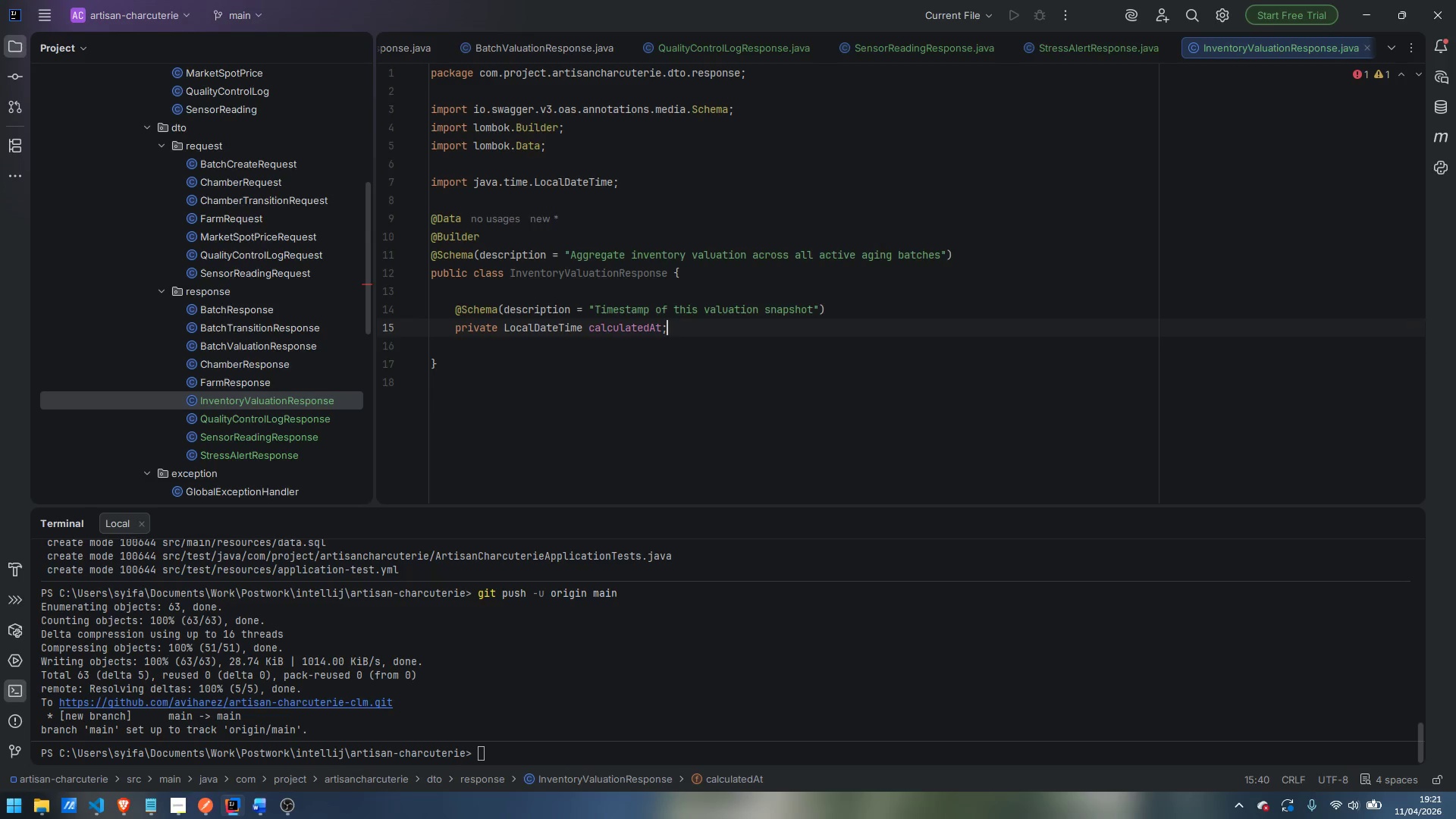 
key(Enter)
 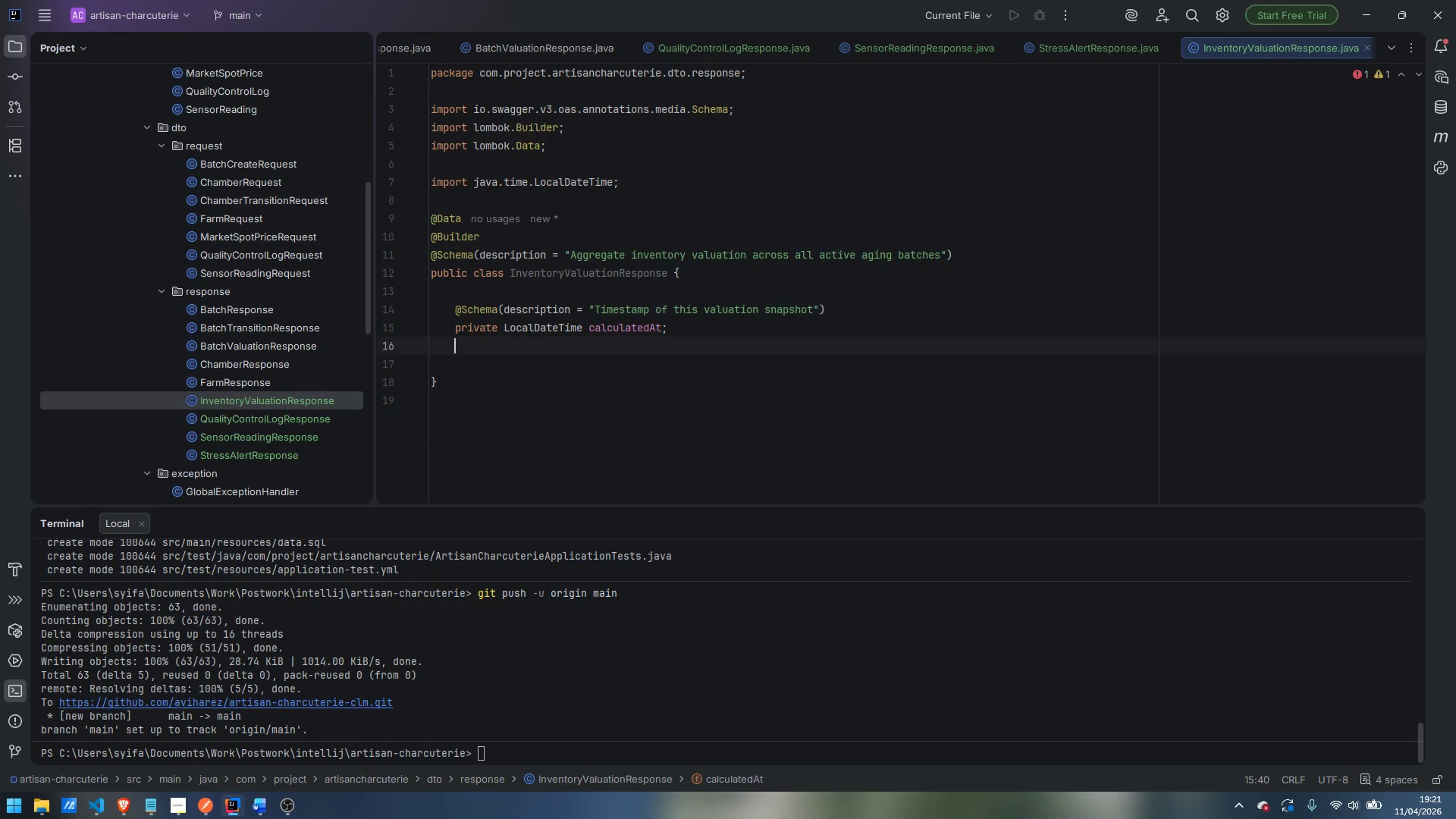 
key(Enter)
 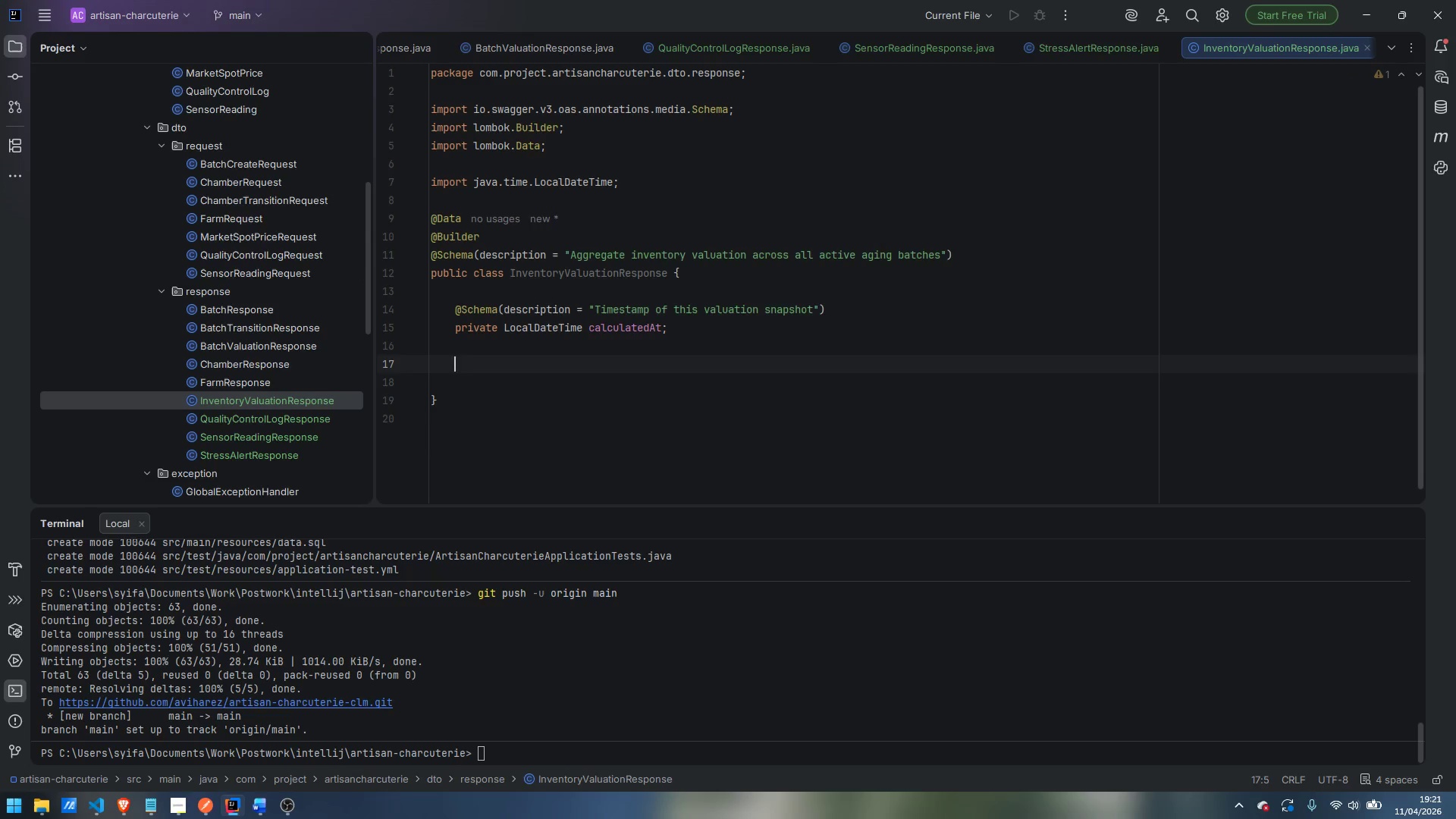 
type(@Schema)
 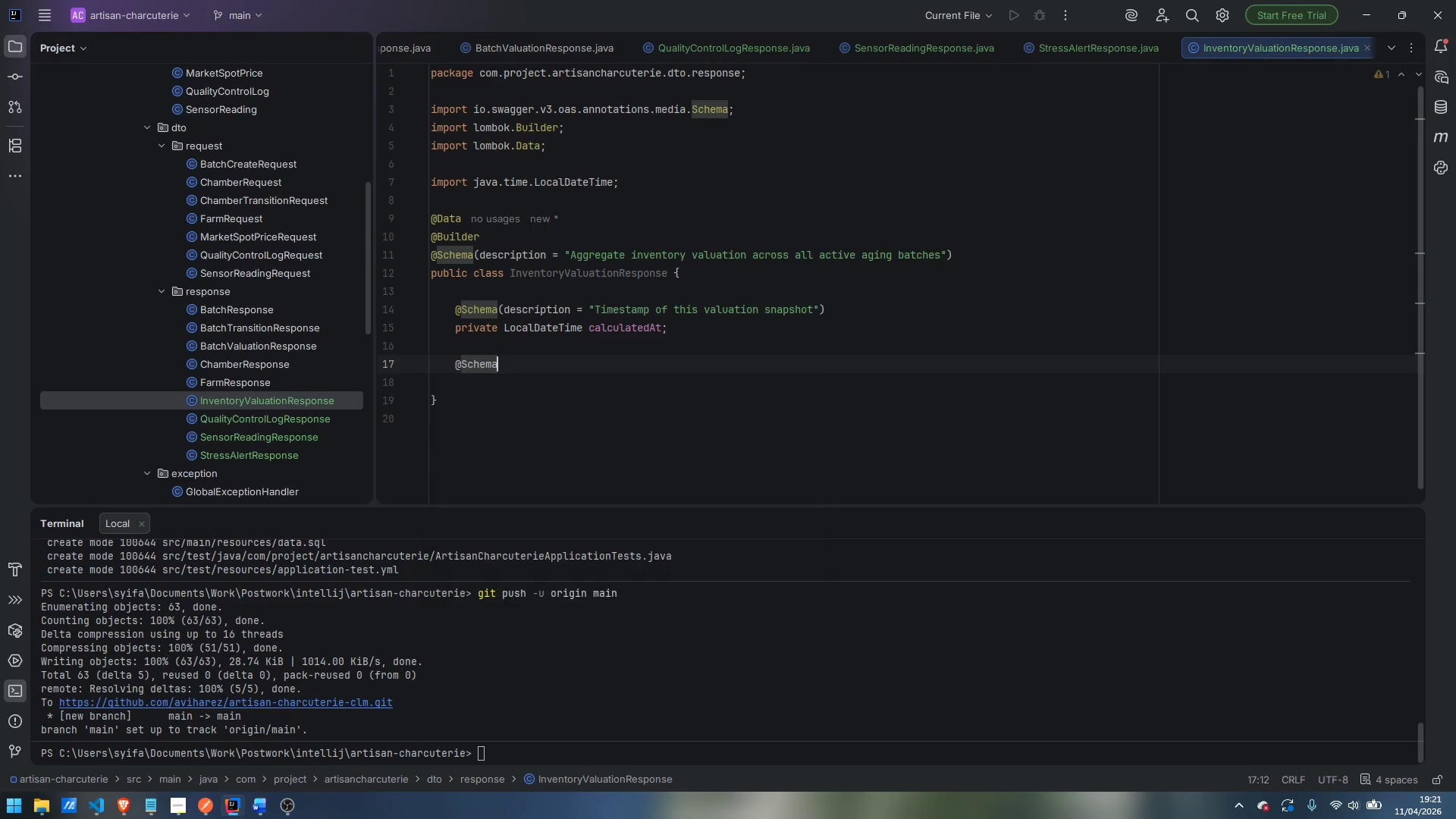 
key(Enter)
 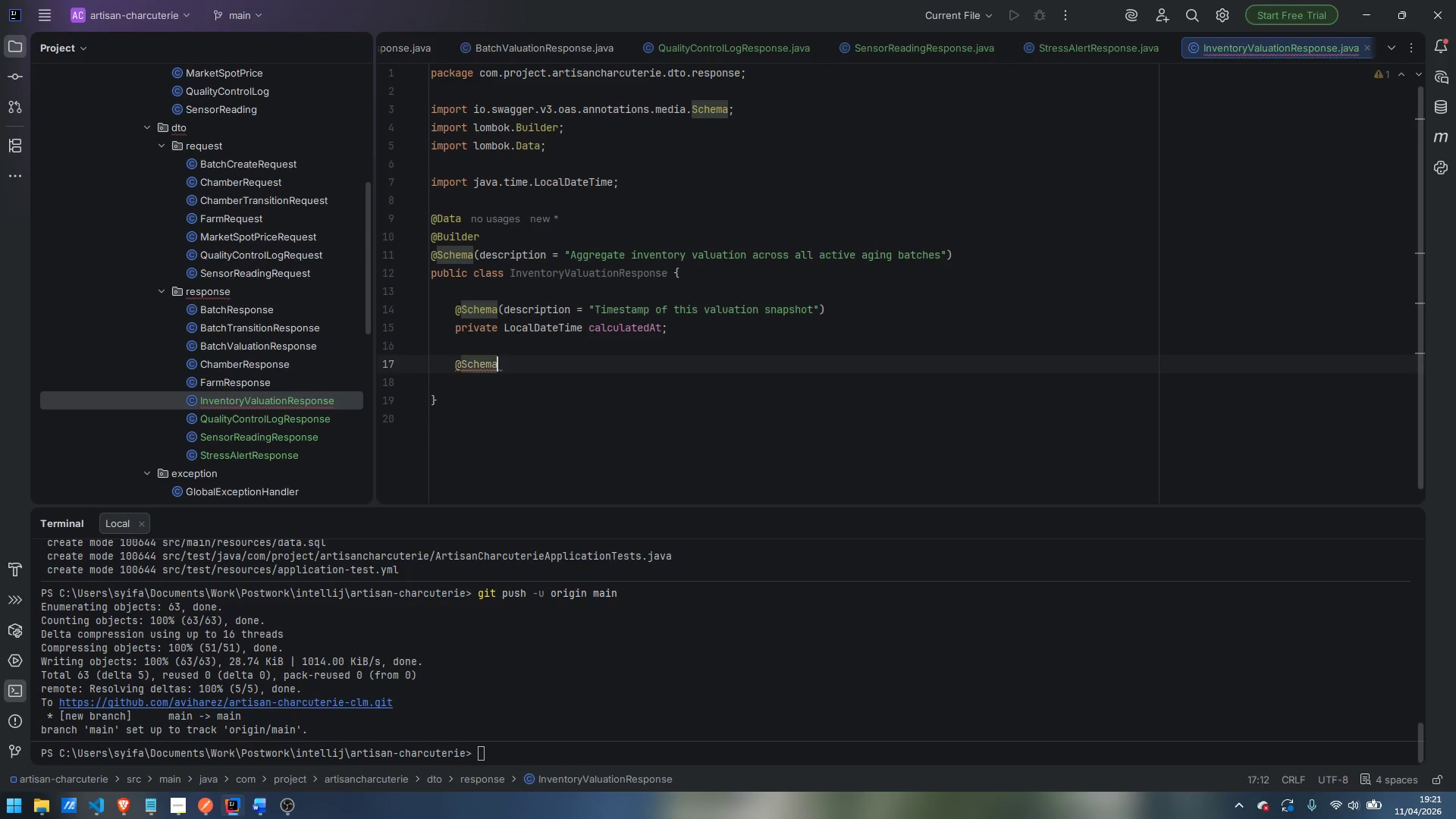 
type((descruip)
key(Backspace)
key(Backspace)
type(ption)
 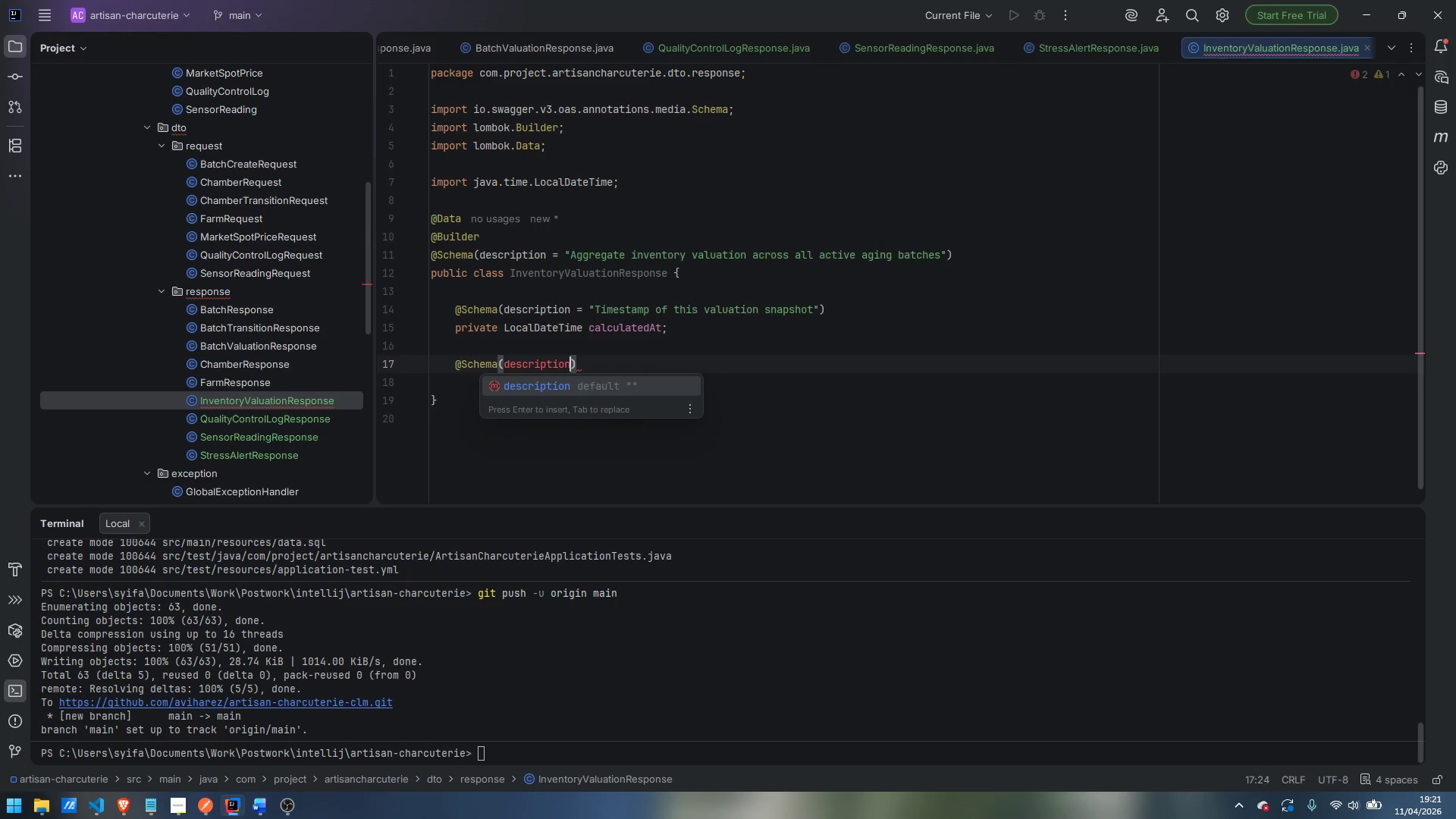 
key(Enter)
 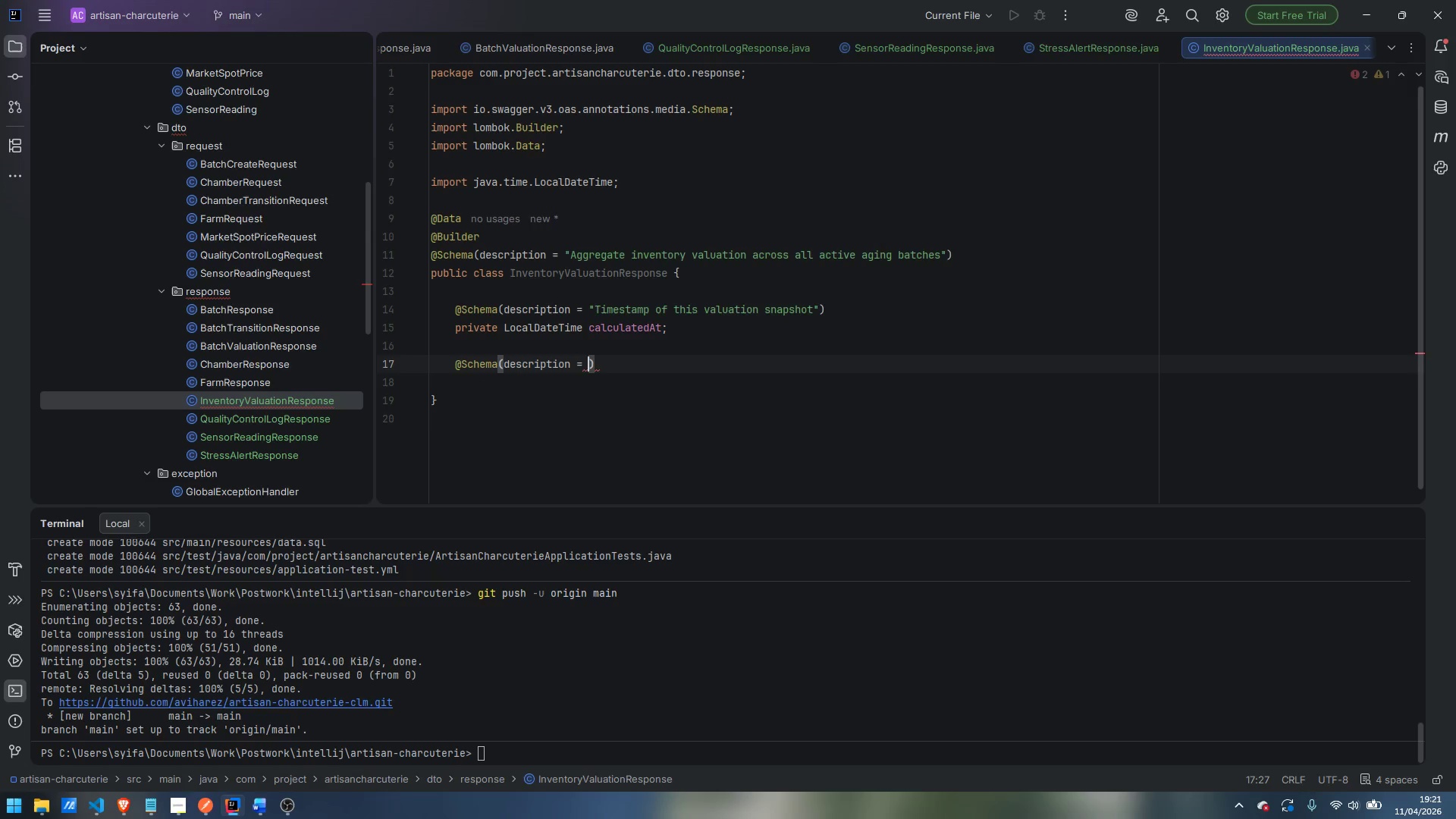 
type("Total number )
 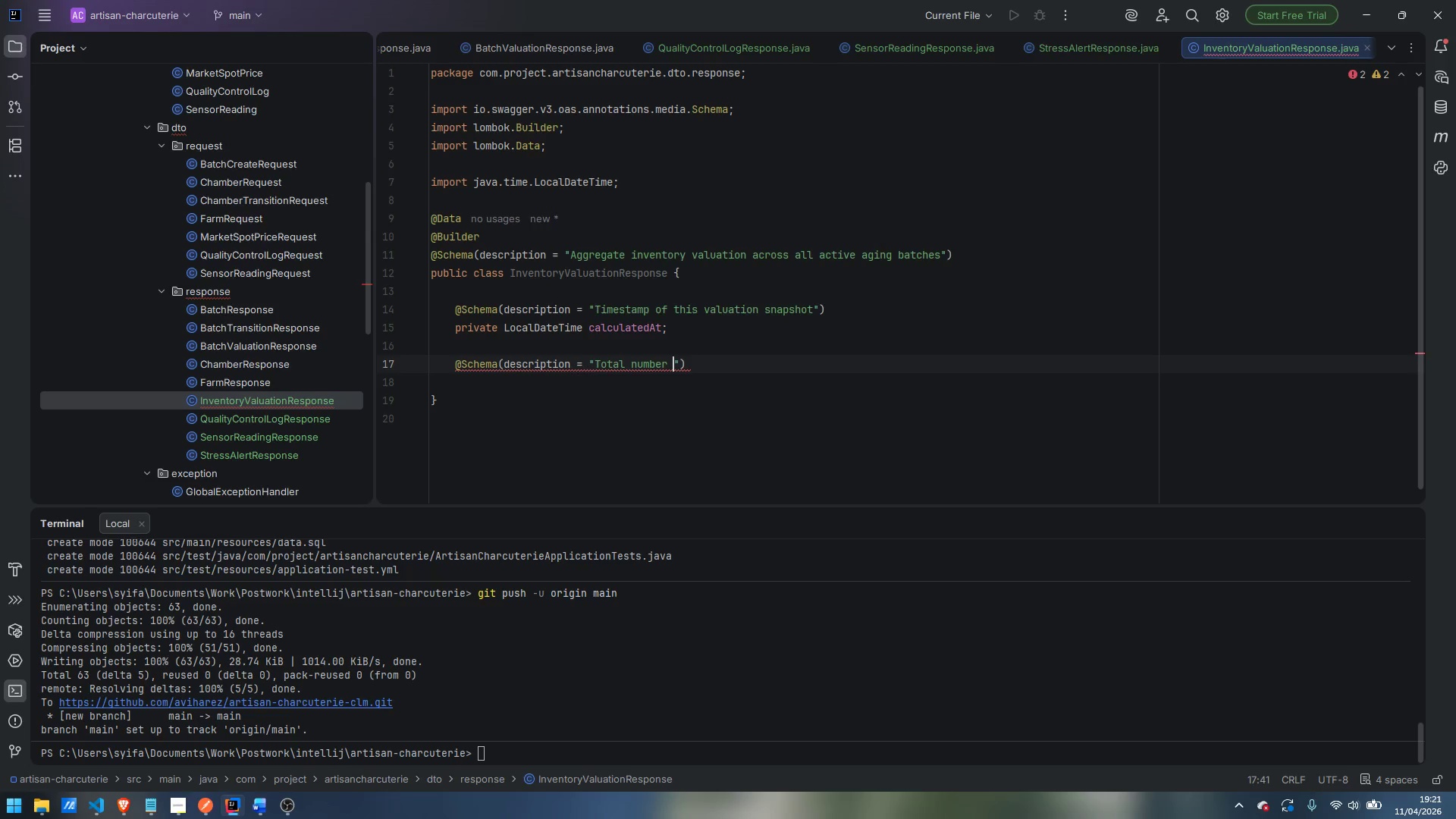 
key(Control+Backspace)
 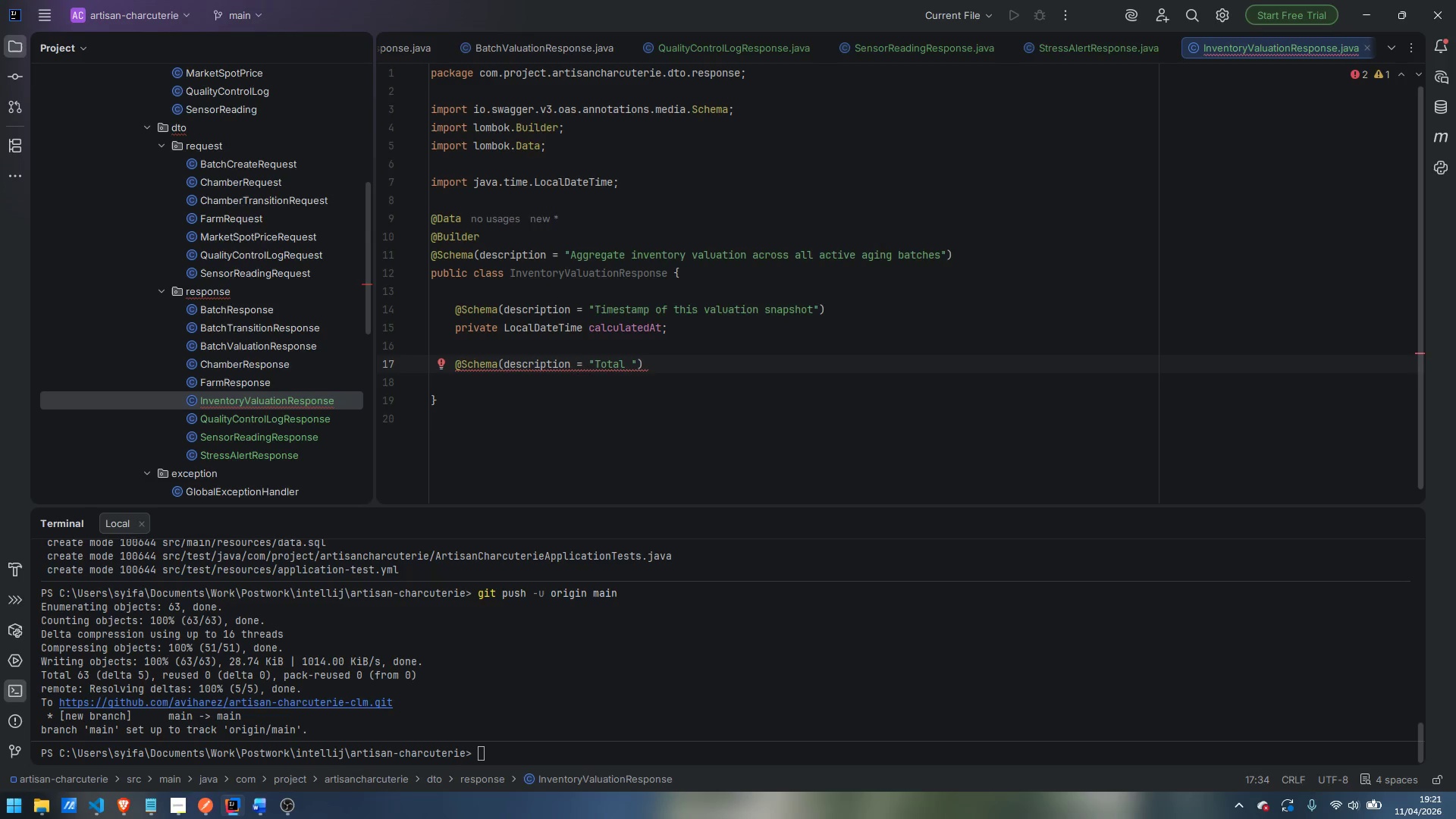 
key(Control+Z)
 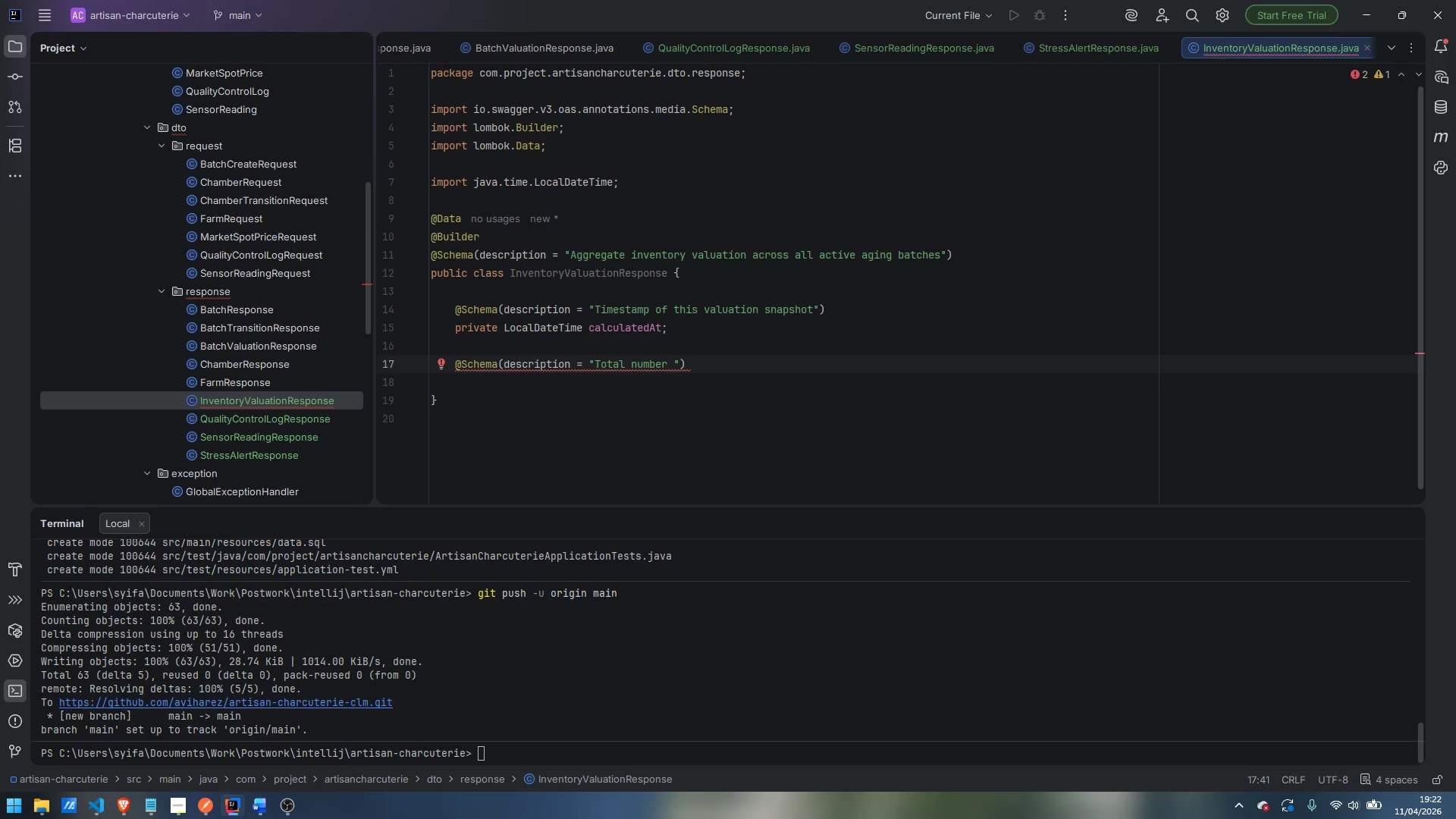 
type(of active batches included in this valuation)
 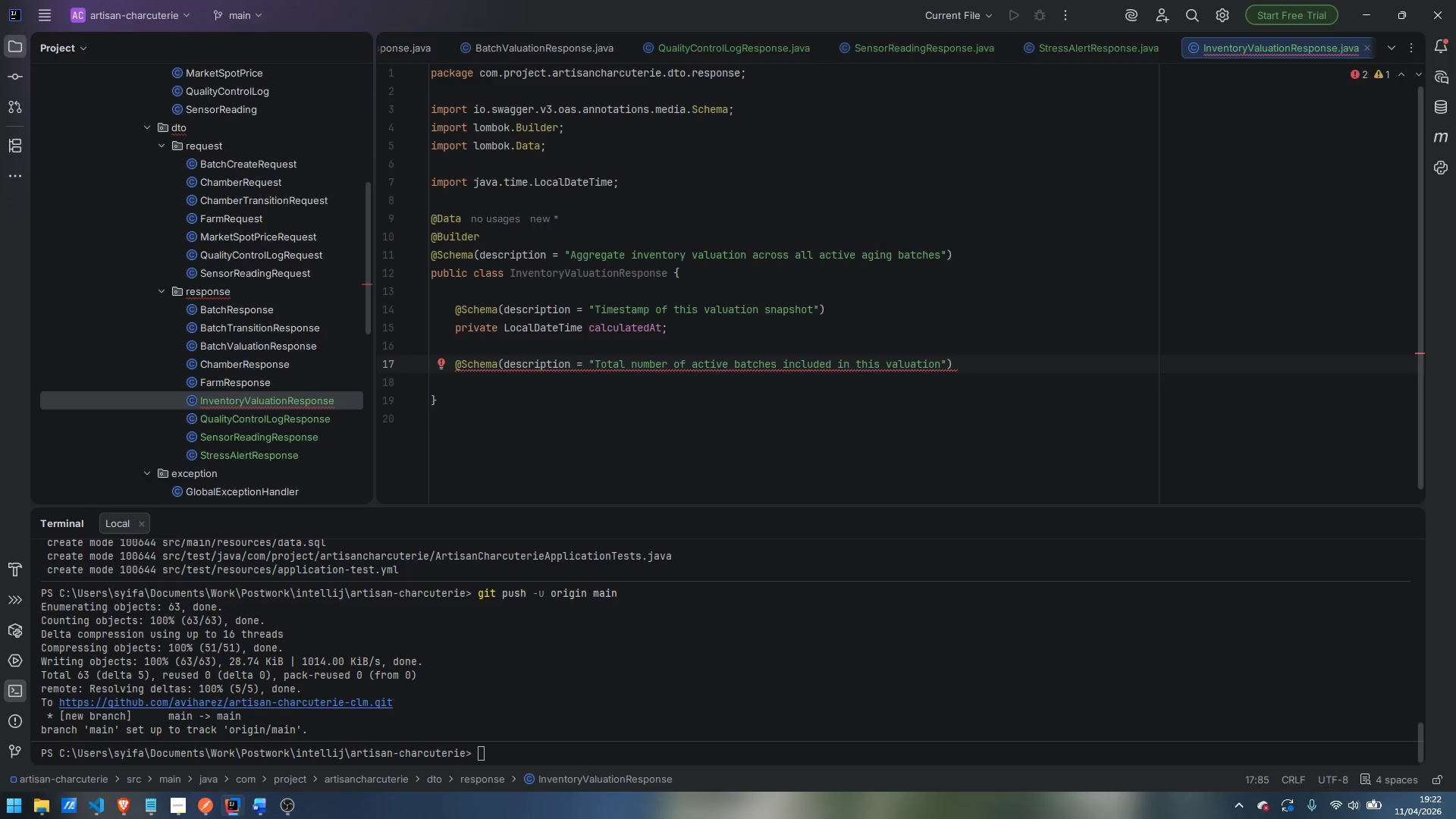 
key(ArrowRight)
 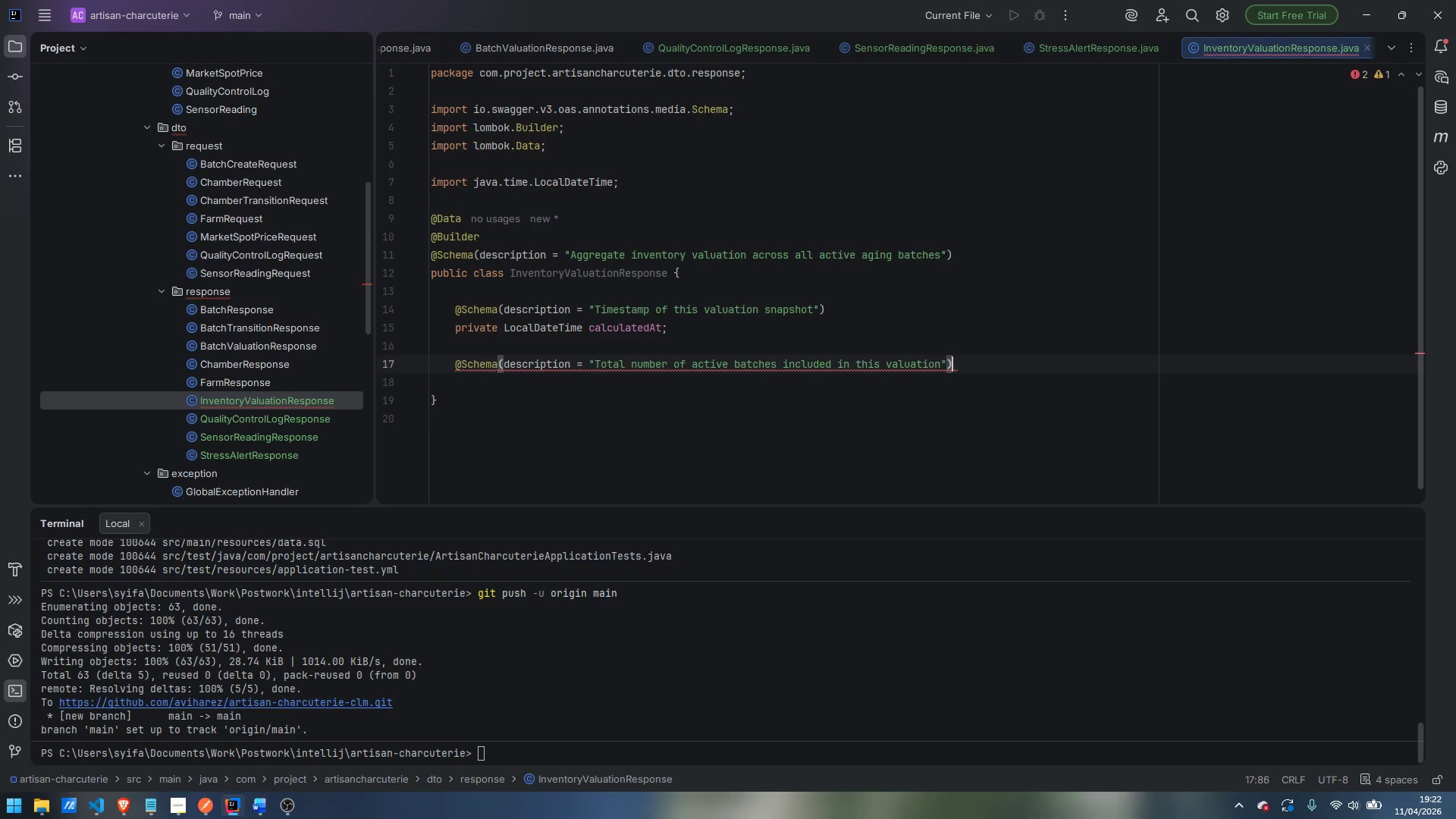 
key(ArrowRight)
 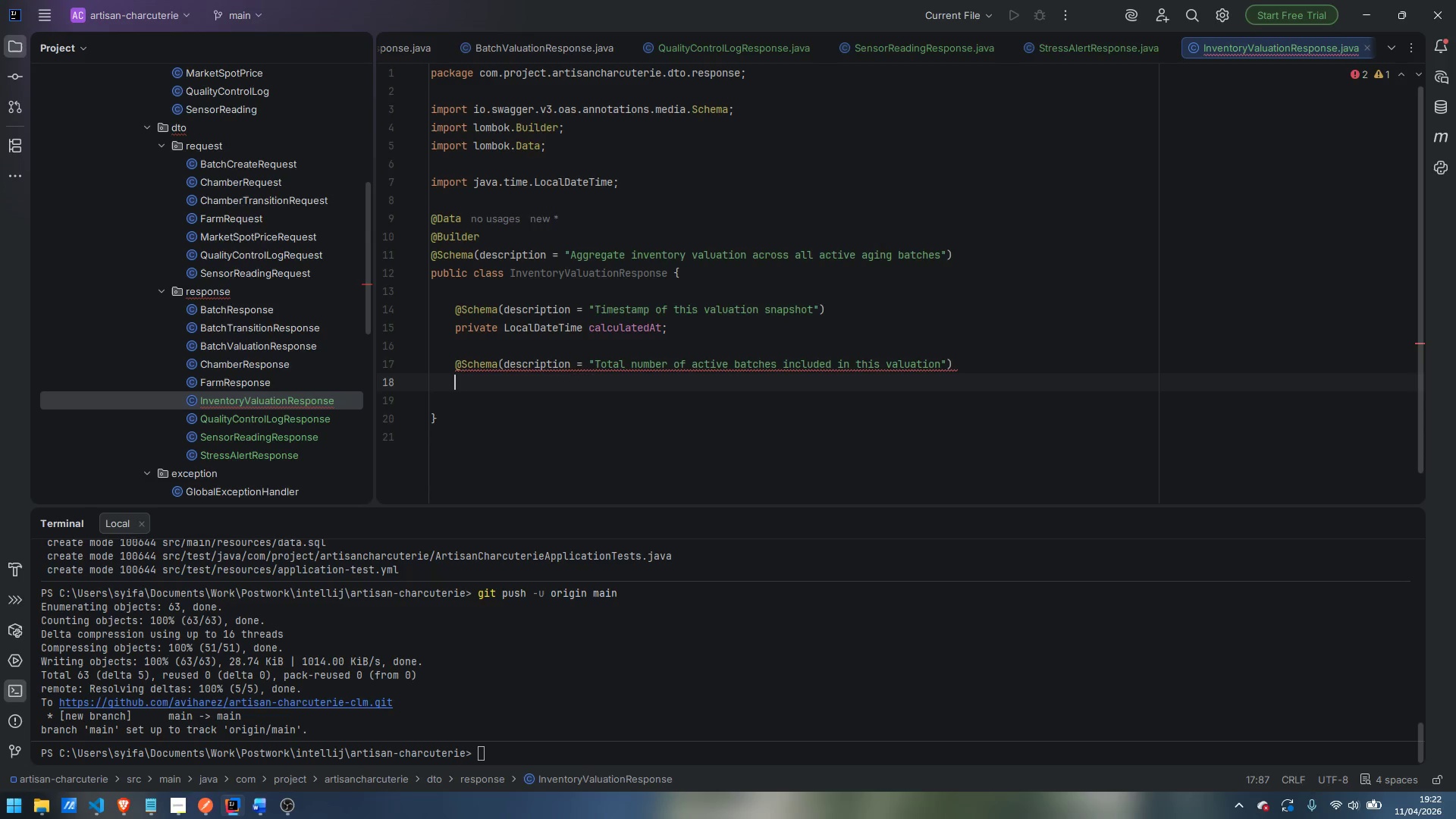 
key(Enter)
 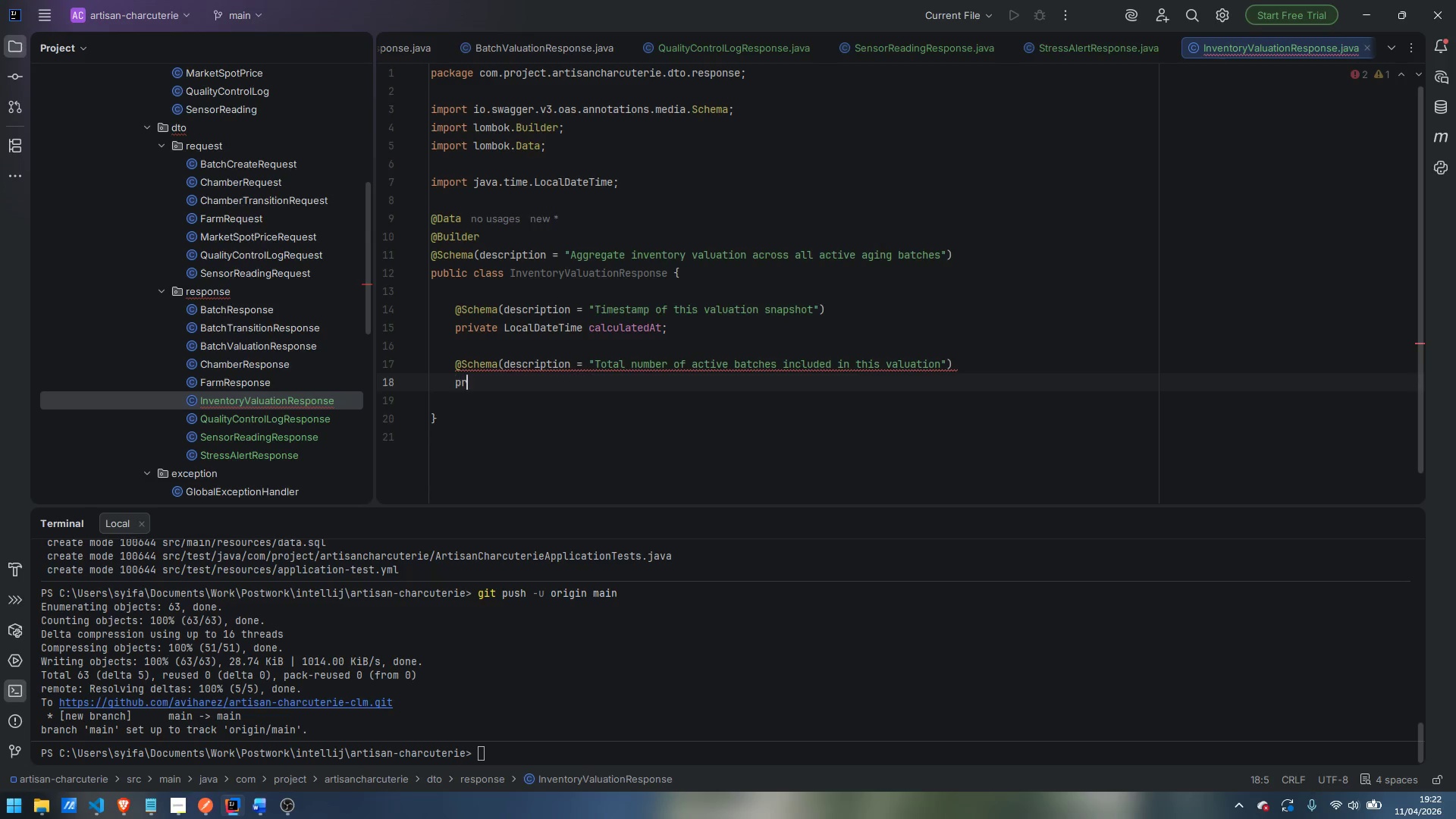 
type(private int totalActiveBatches)
 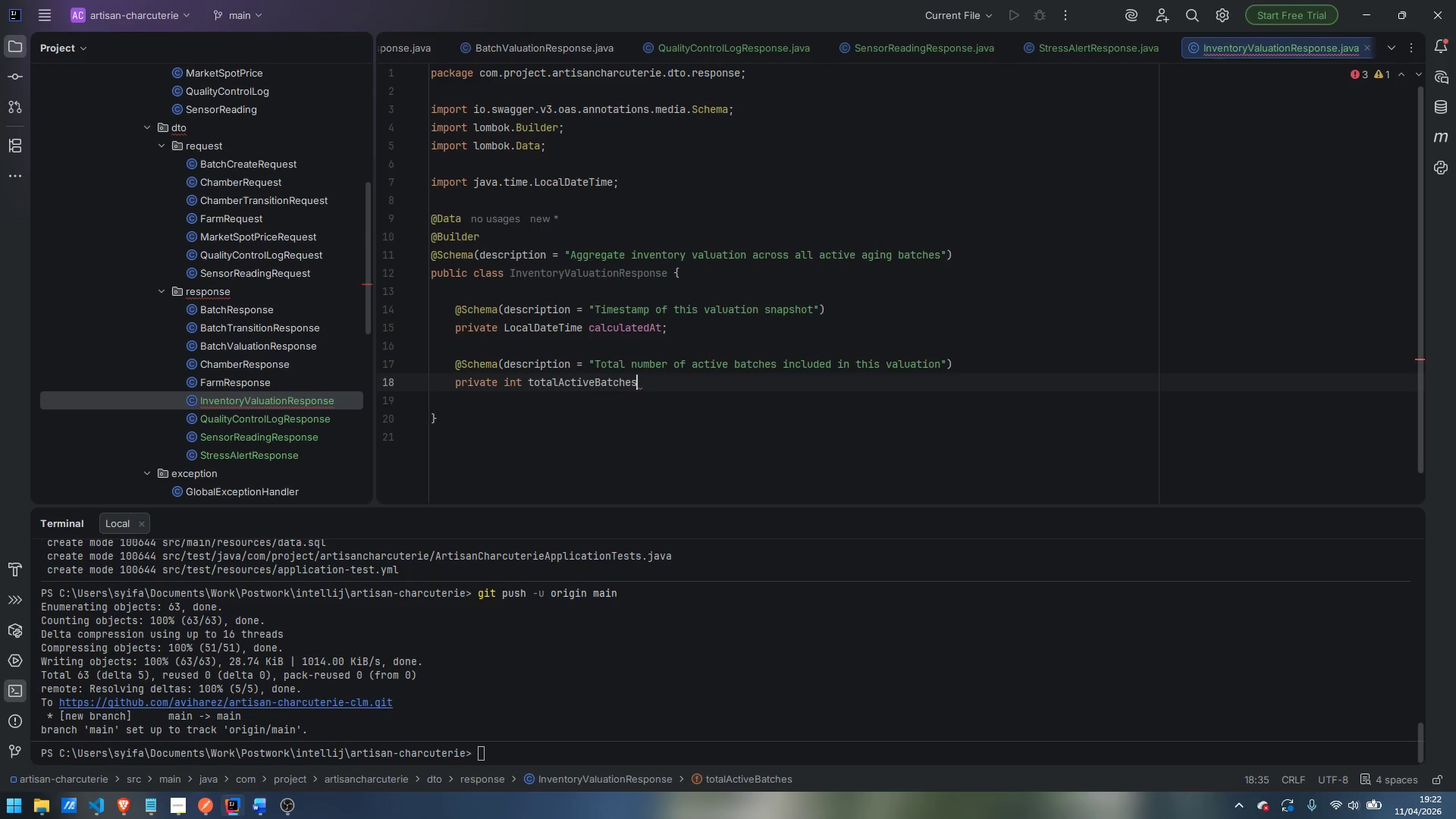 
wait(9.62)
 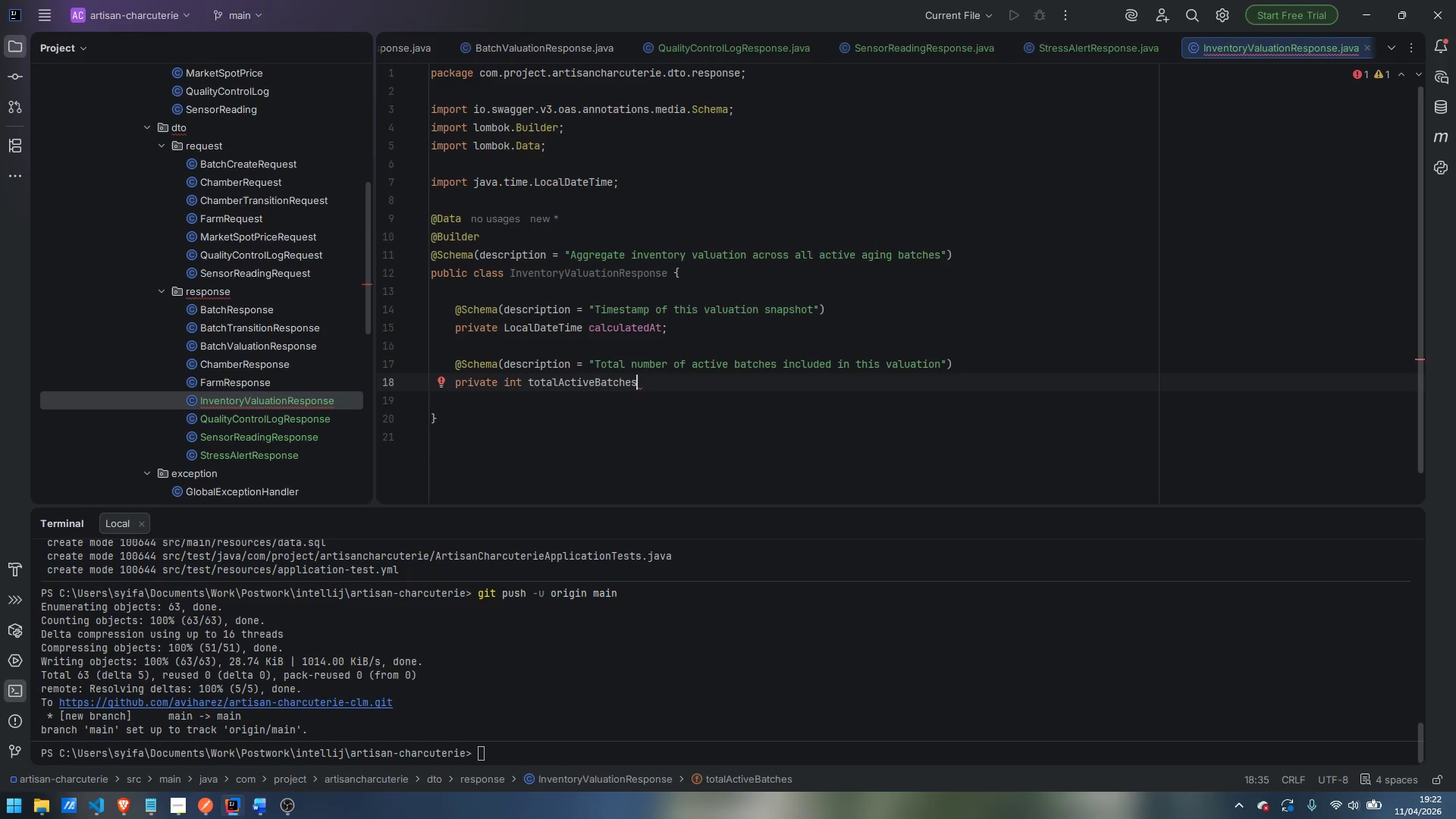 
key(Semicolon)
 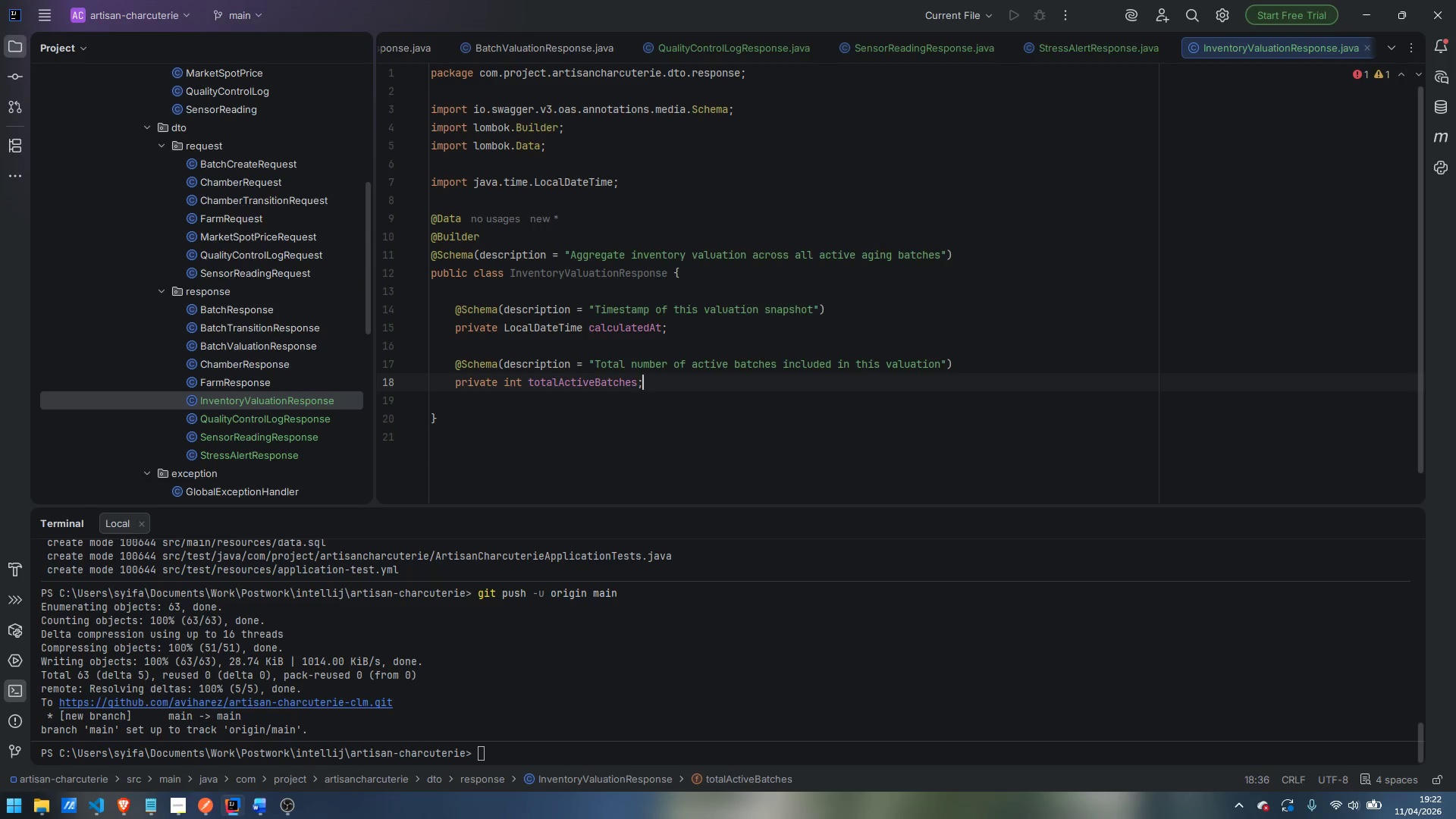 
key(Enter)
 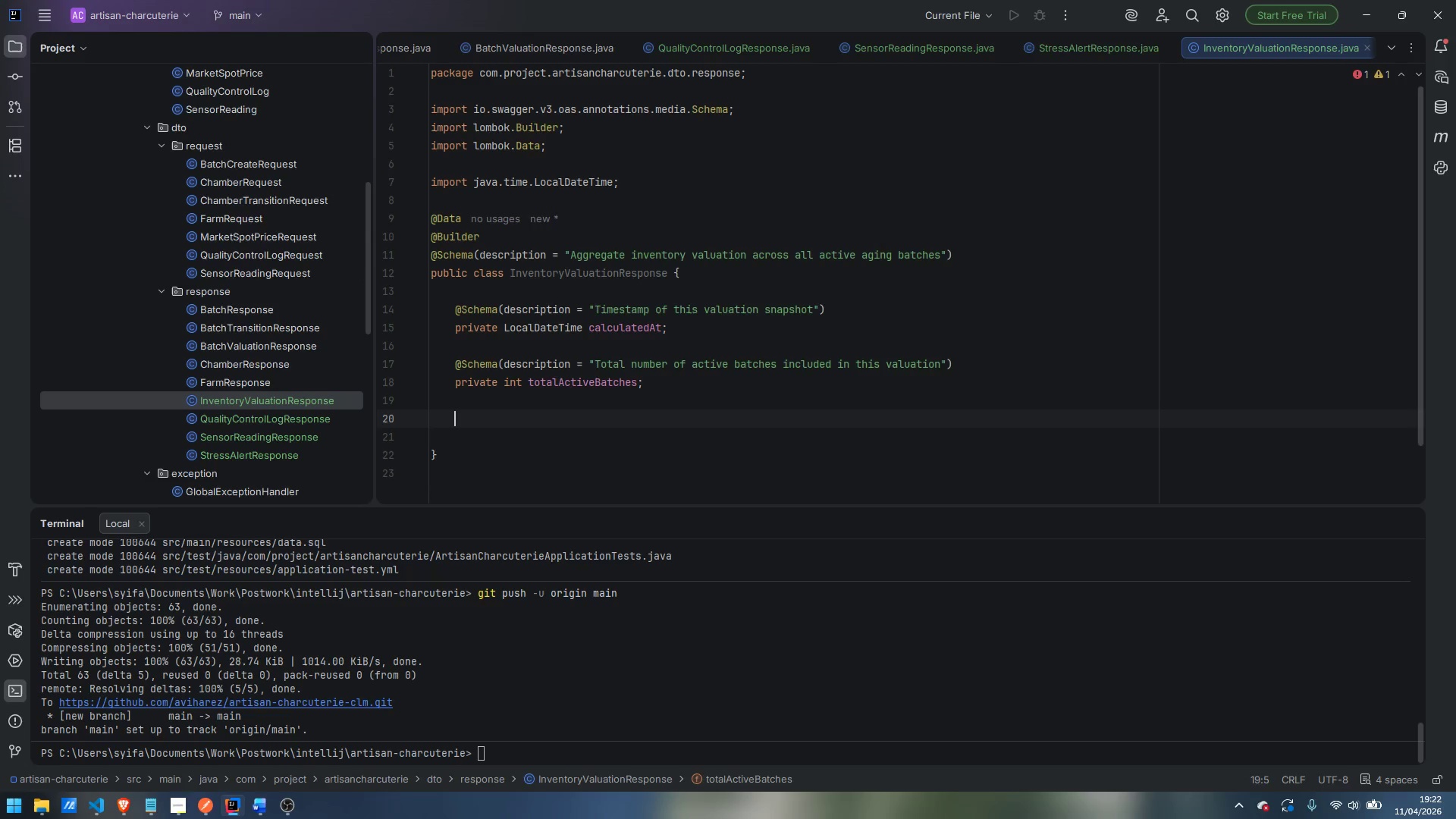 
key(Enter)
 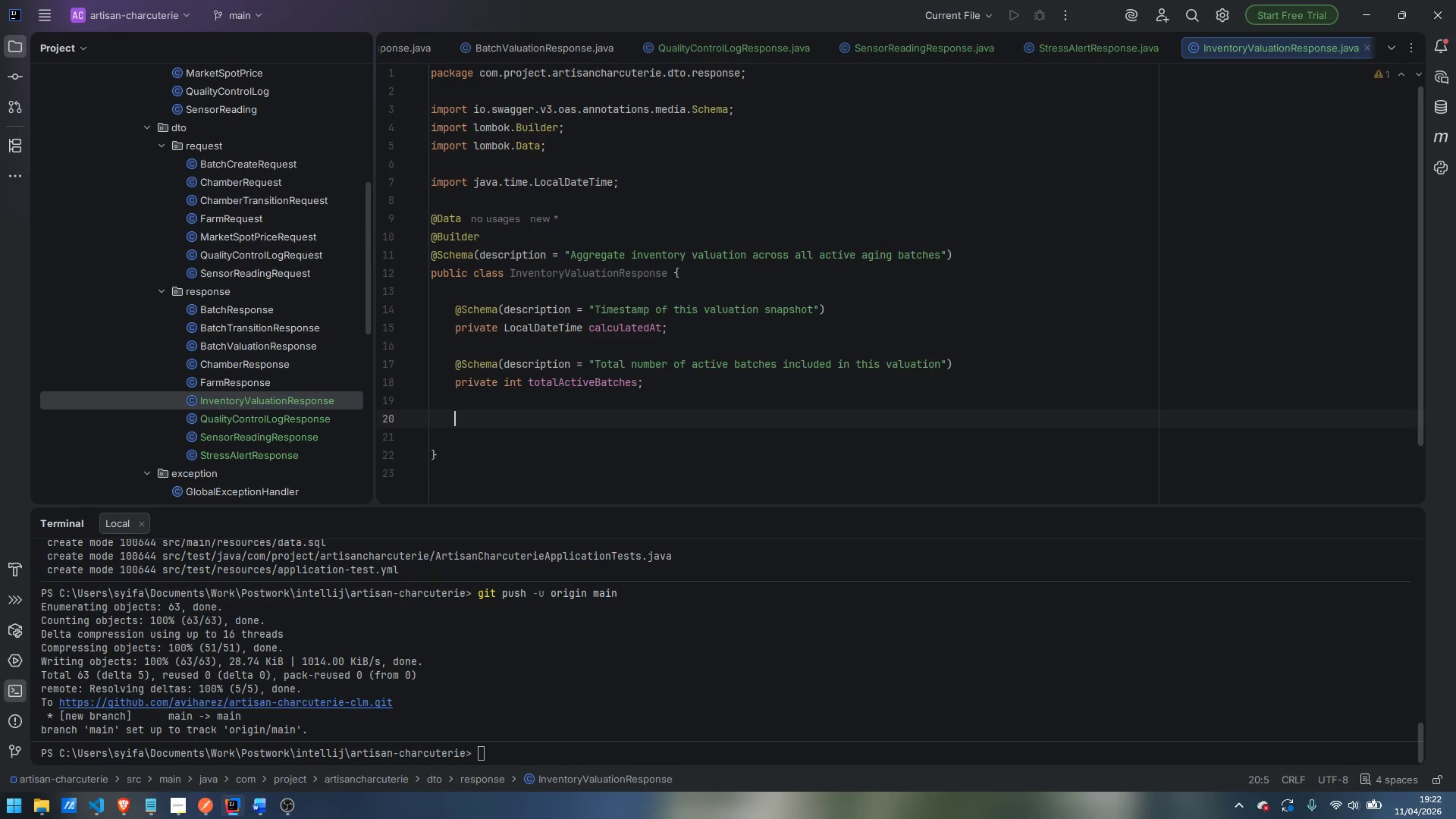 
type(@Schema)
 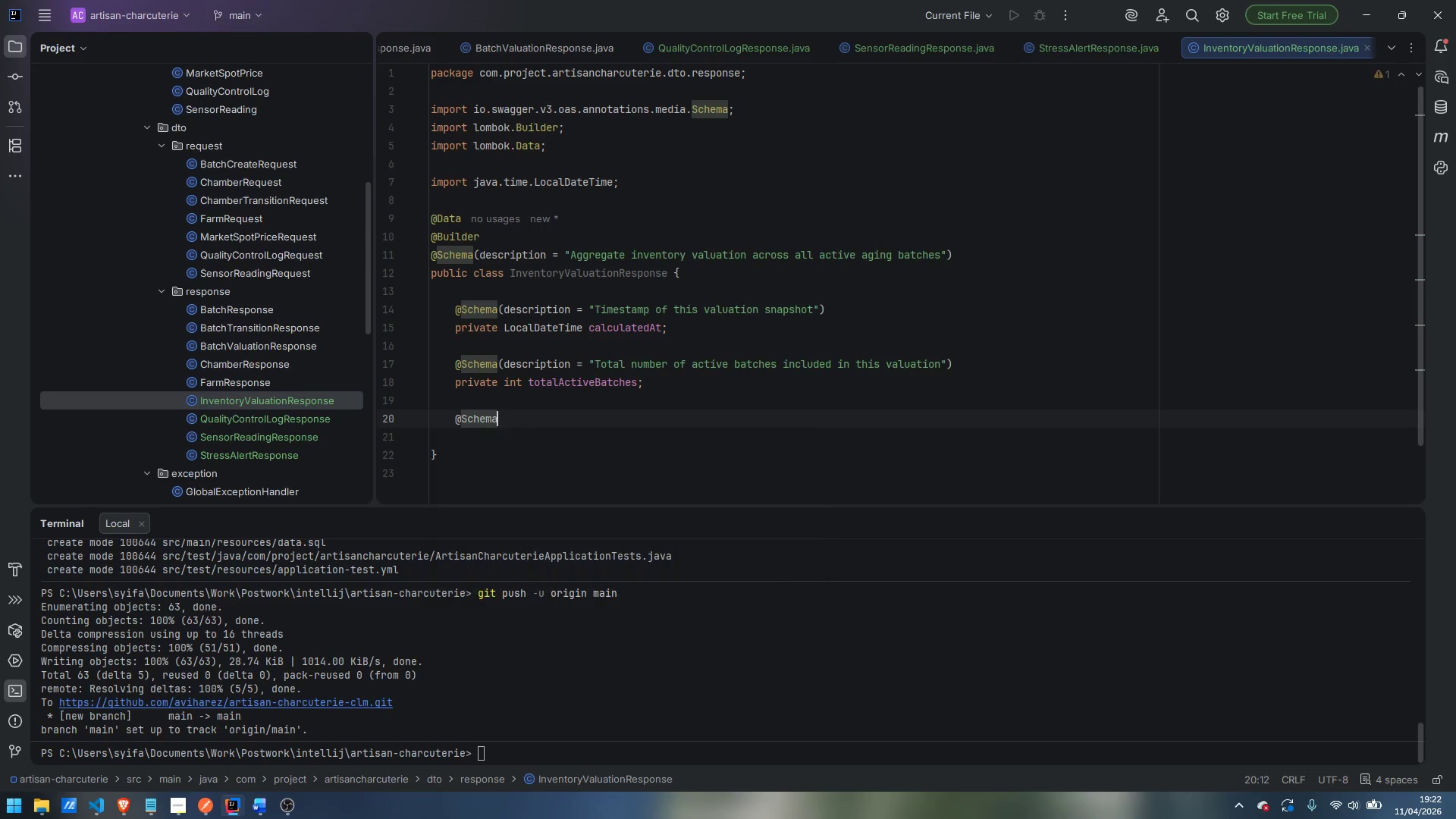 
key(Enter)
 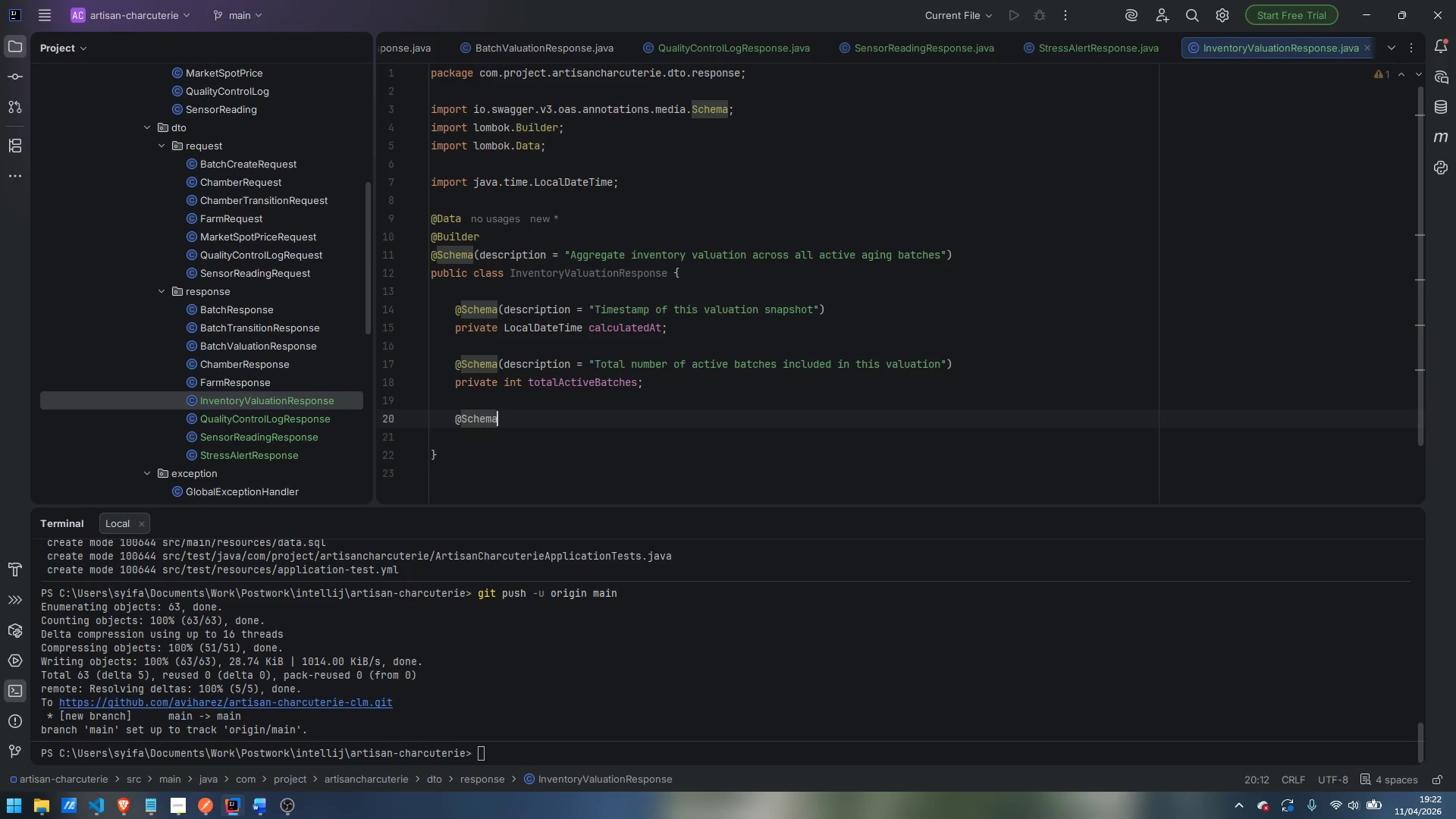 
type((description)
 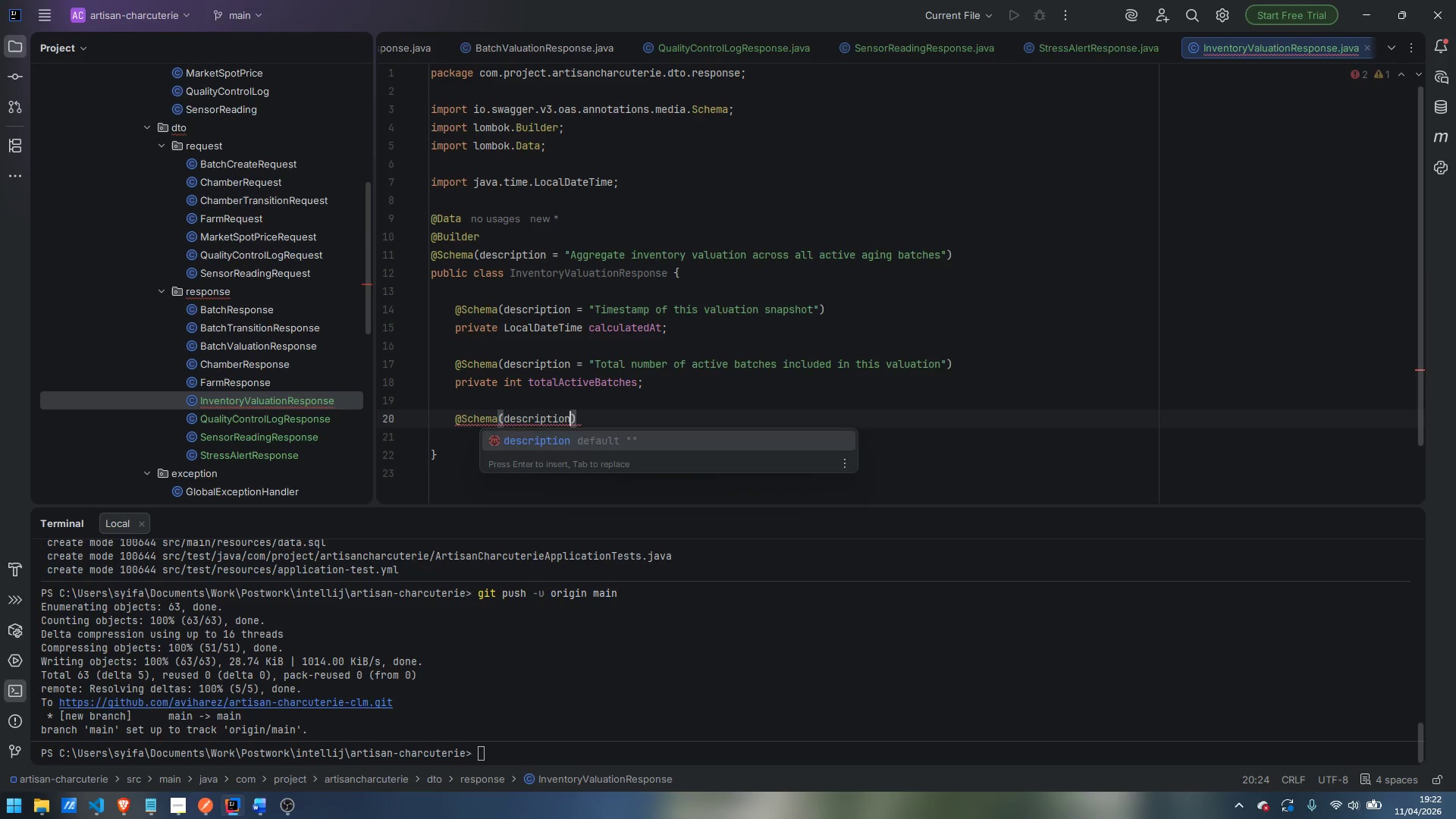 
key(Enter)
 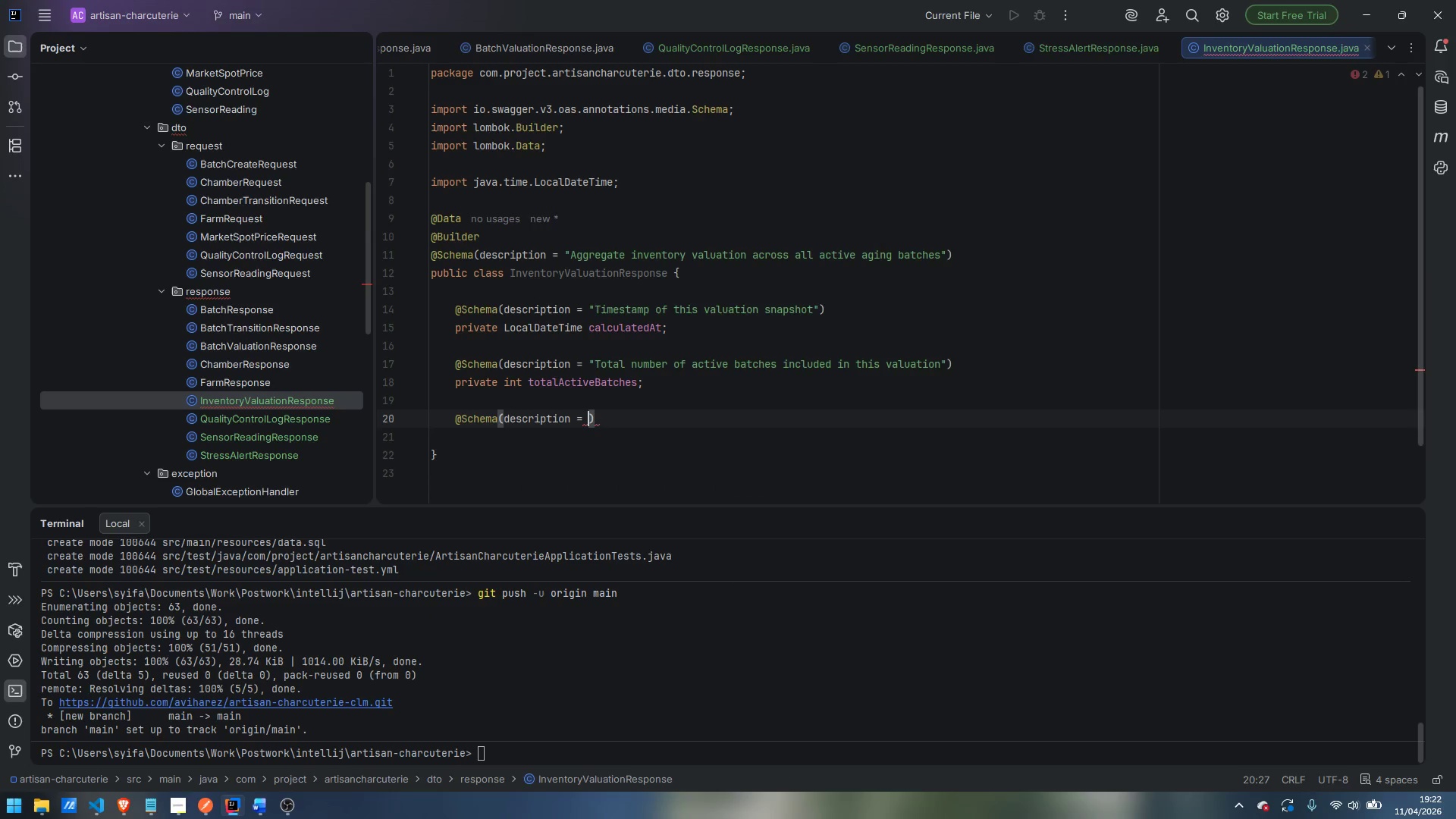 
type("Sum oif )
key(Backspace)
key(Backspace)
key(Backspace)
type(f all estimated market values aceo)
key(Backspace)
key(Backspace)
type(roo)
key(Backspace)
type(ss all active batches)
 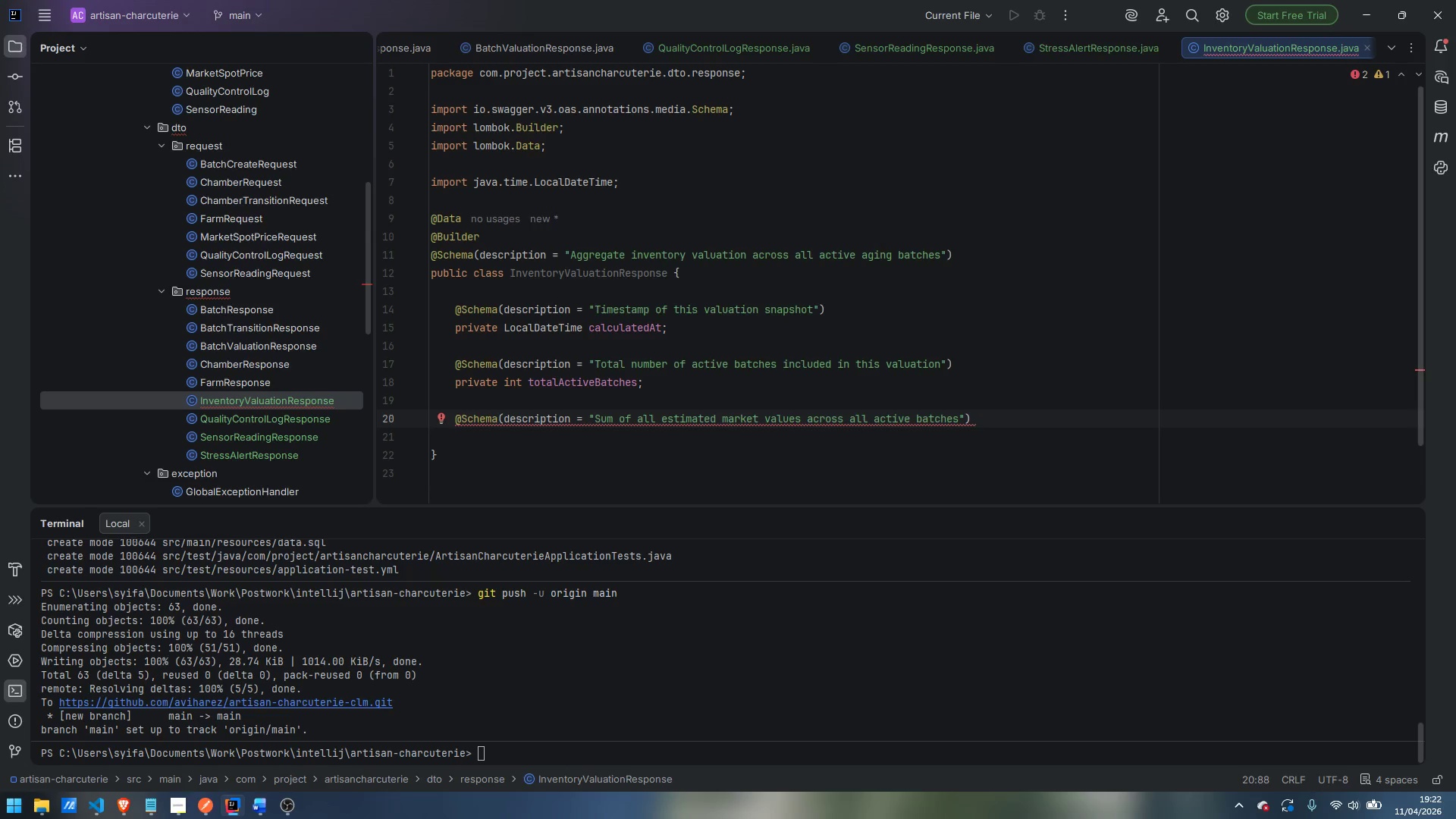 
key(ArrowRight)
 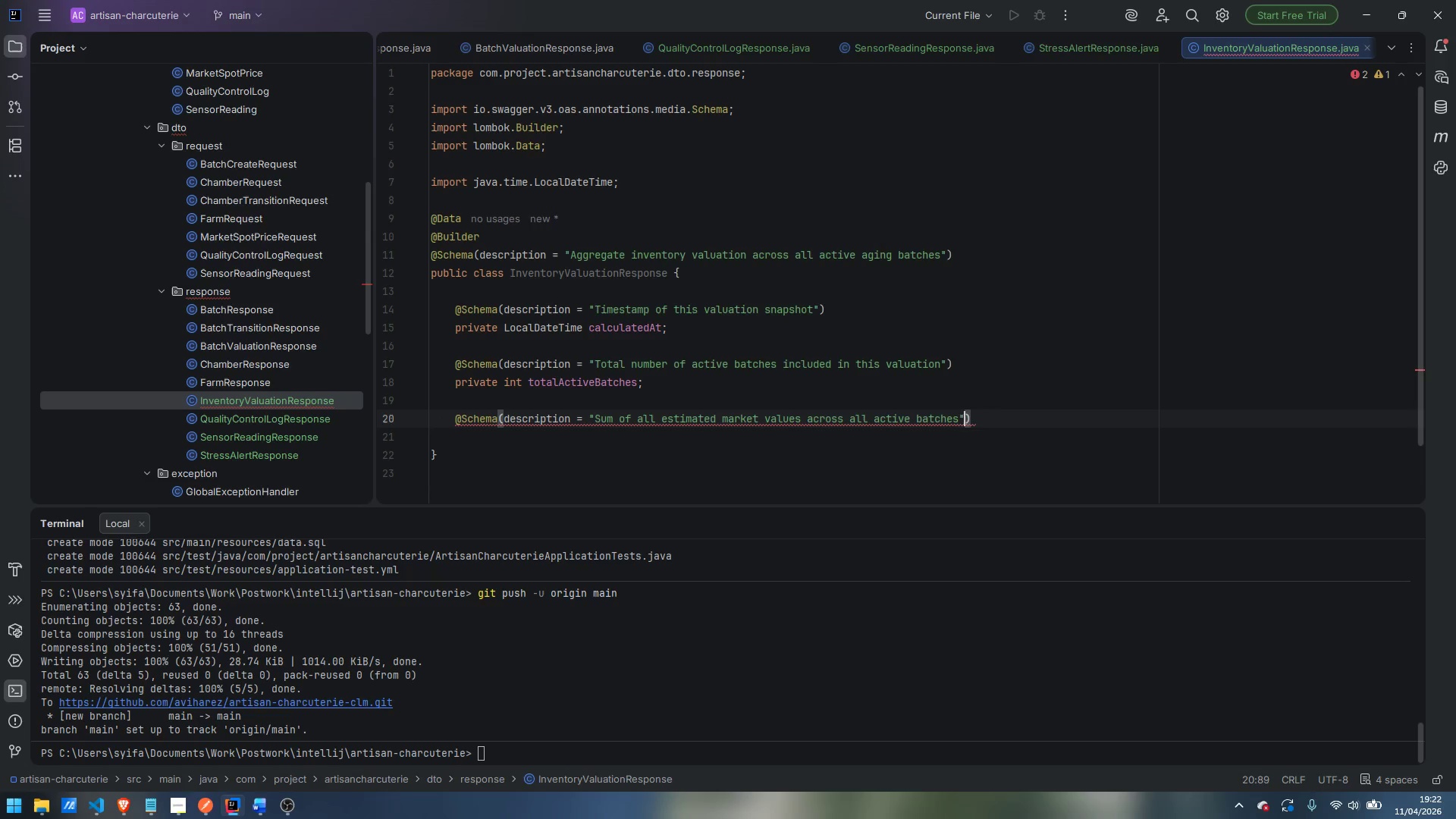 
key(ArrowRight)
 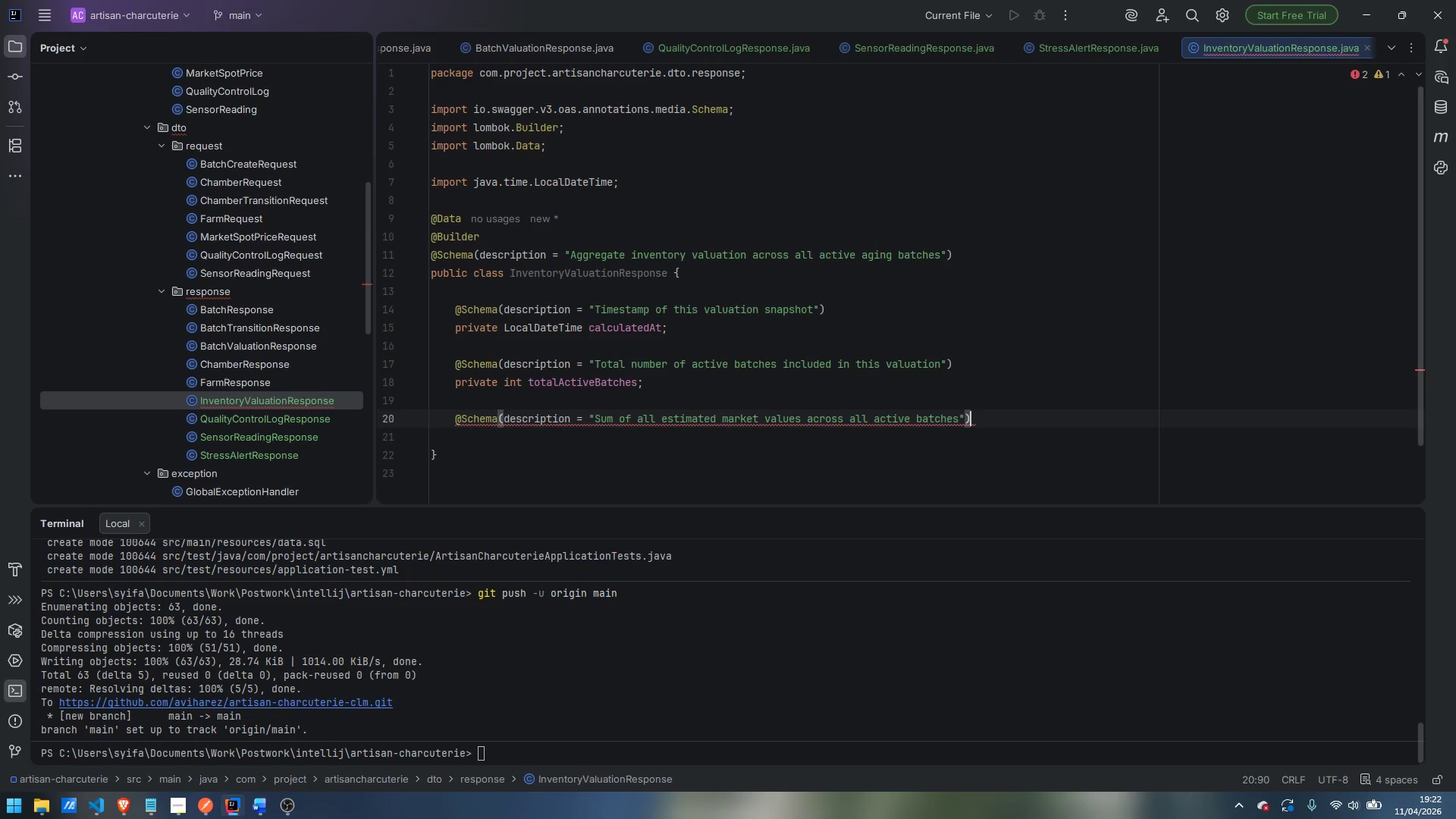 
key(Enter)
 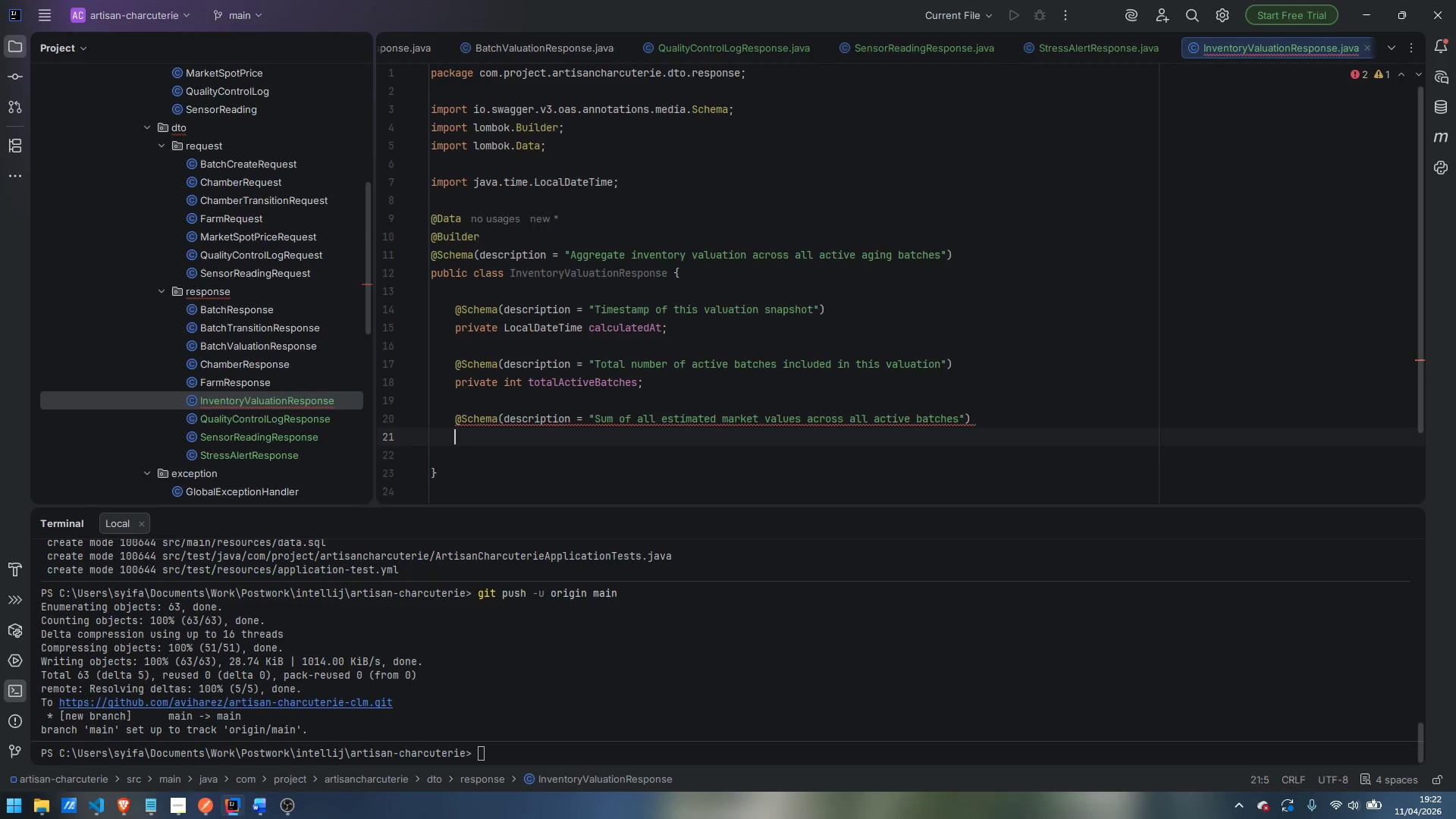 
type(private BigDecimal)
 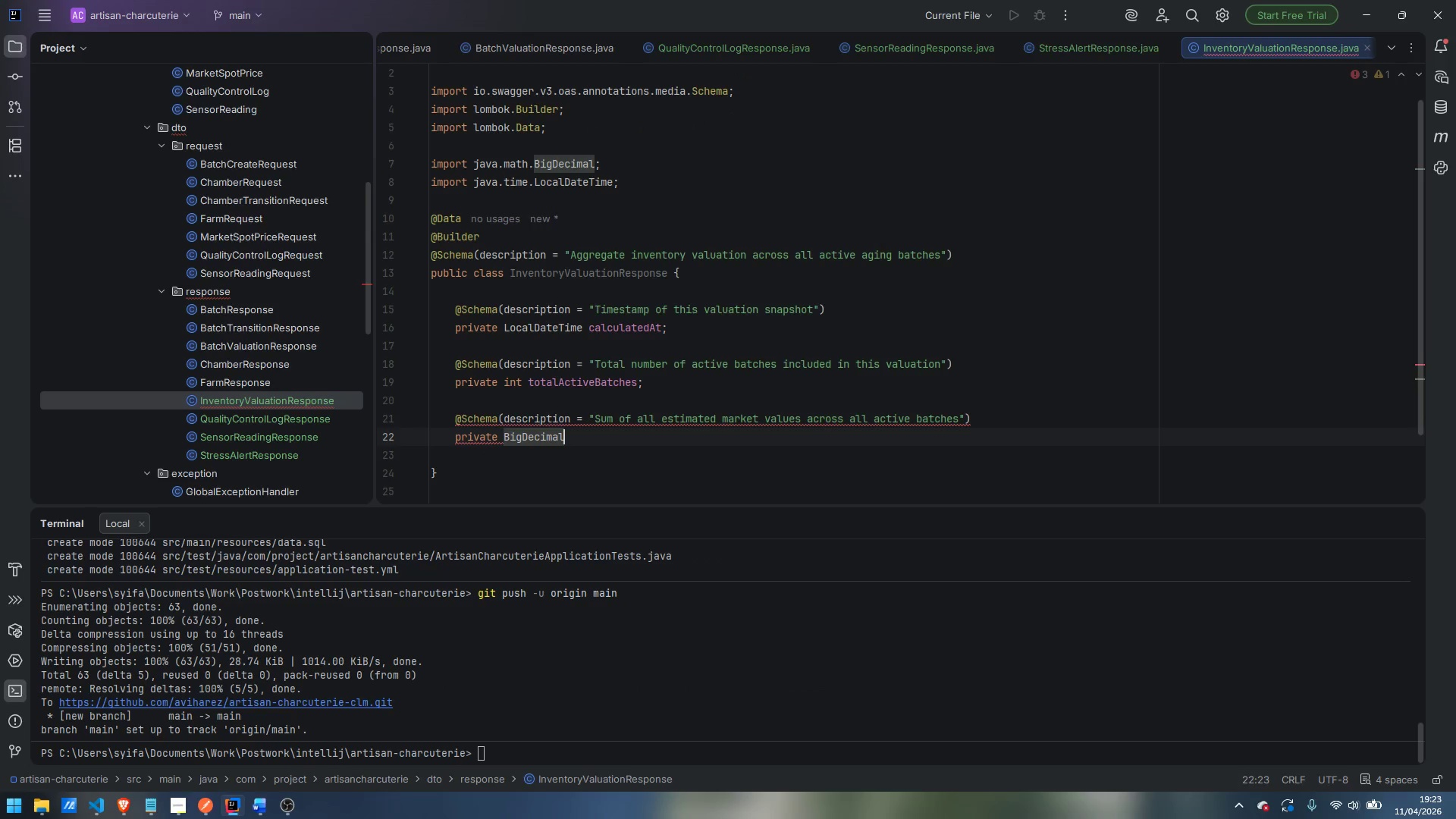 
 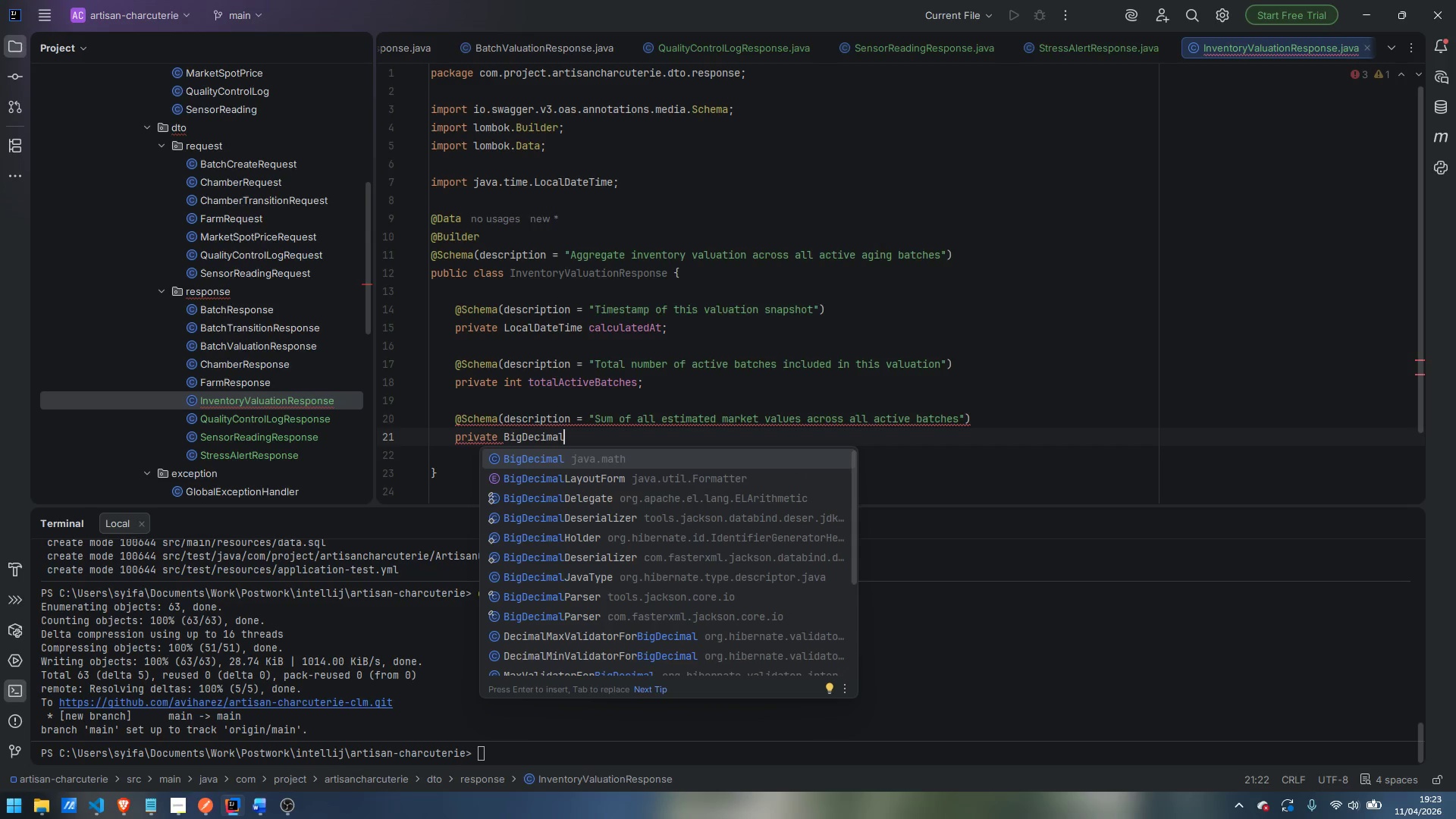 
key(Enter)
 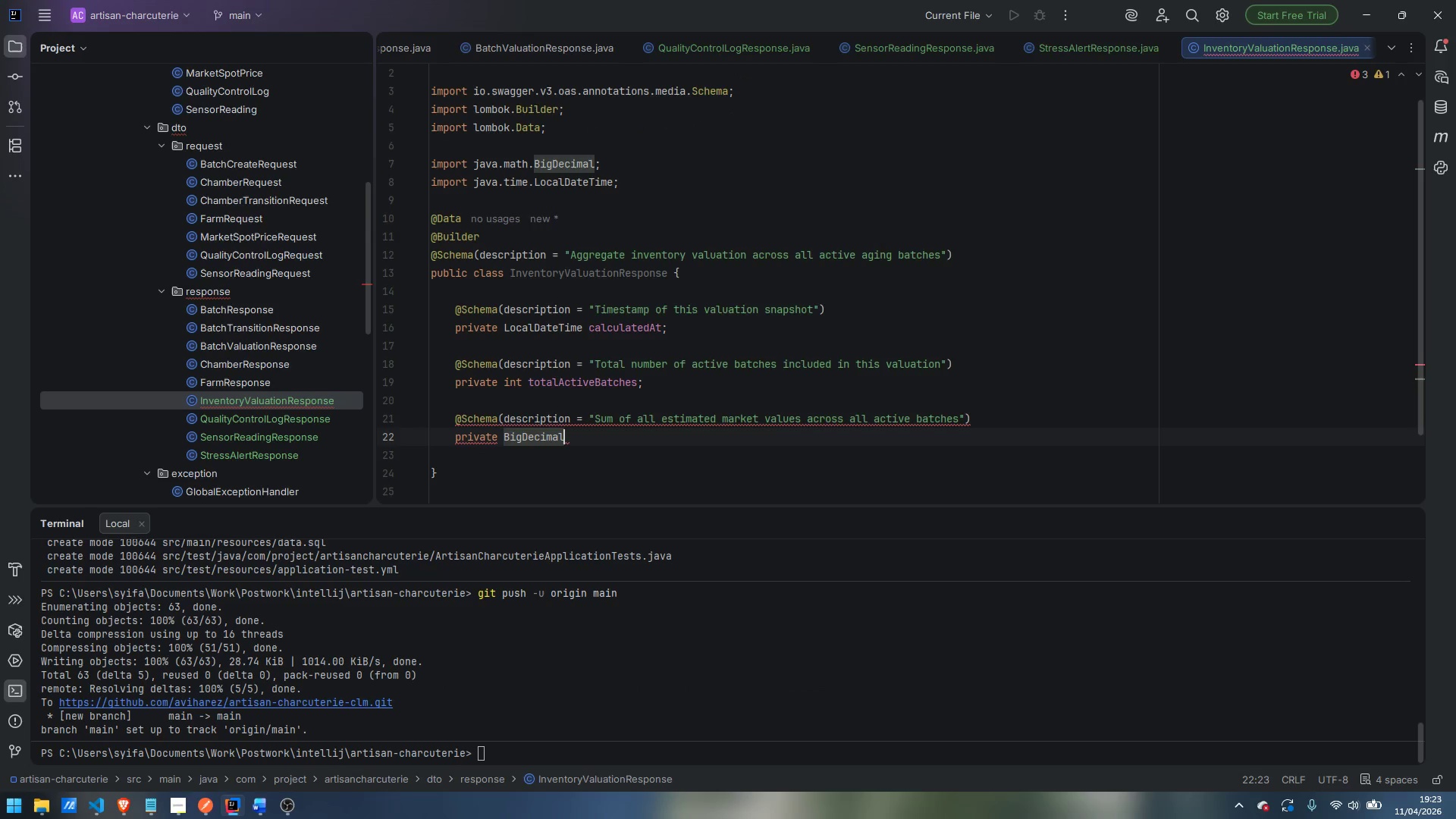 
type( totalEstimatedValue;)
 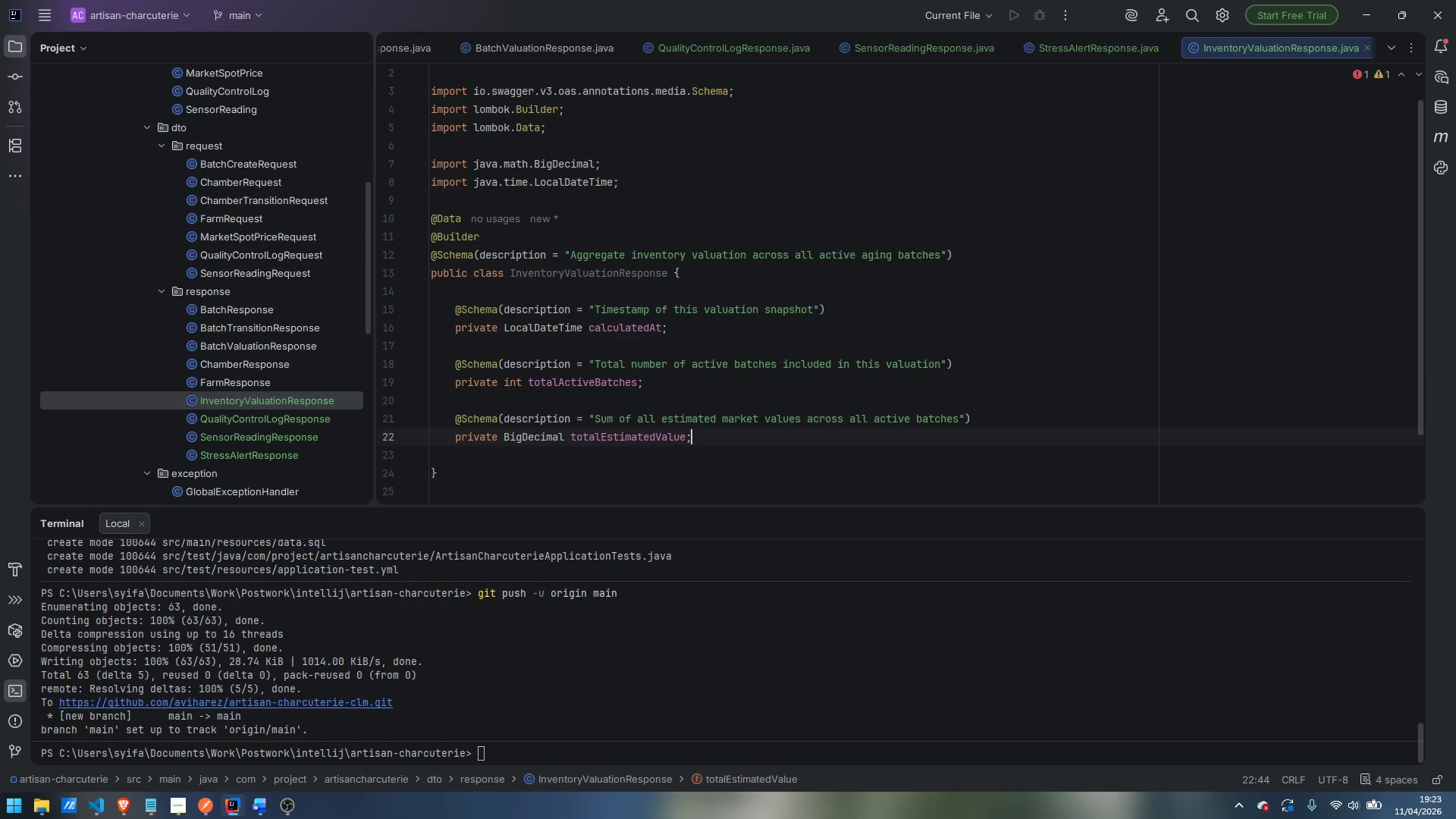 
 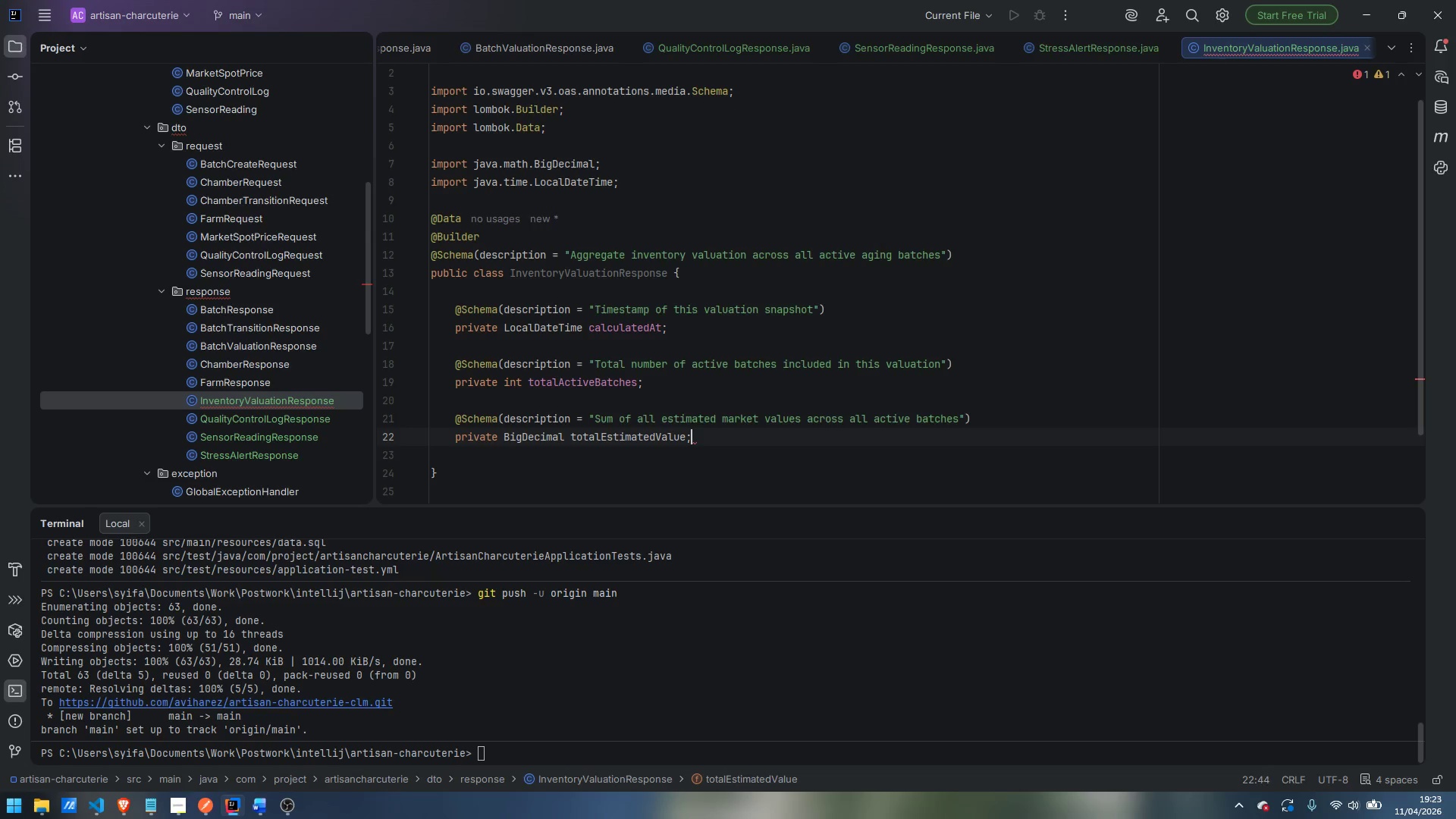 
key(Enter)
 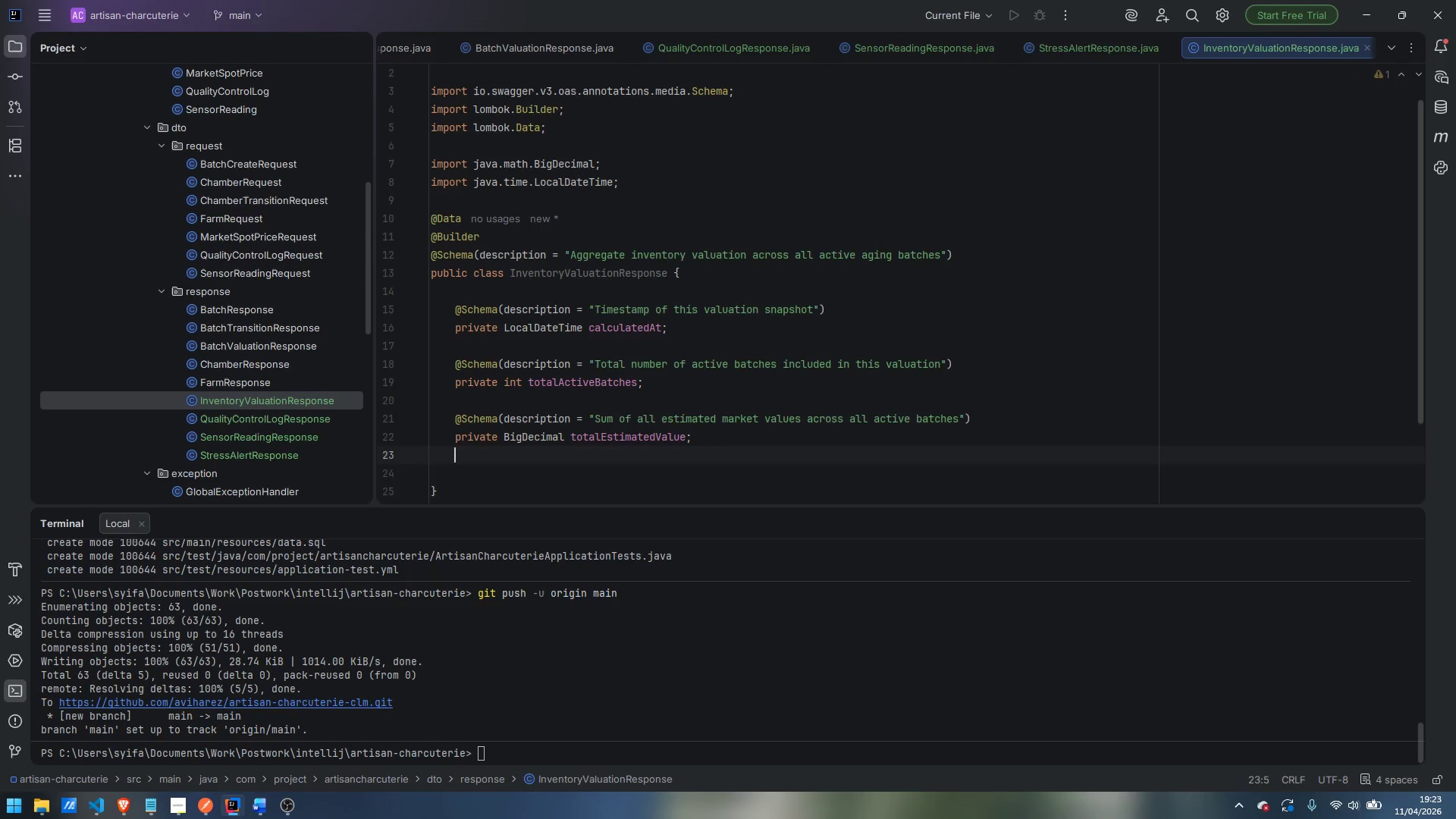 
key(Enter)
 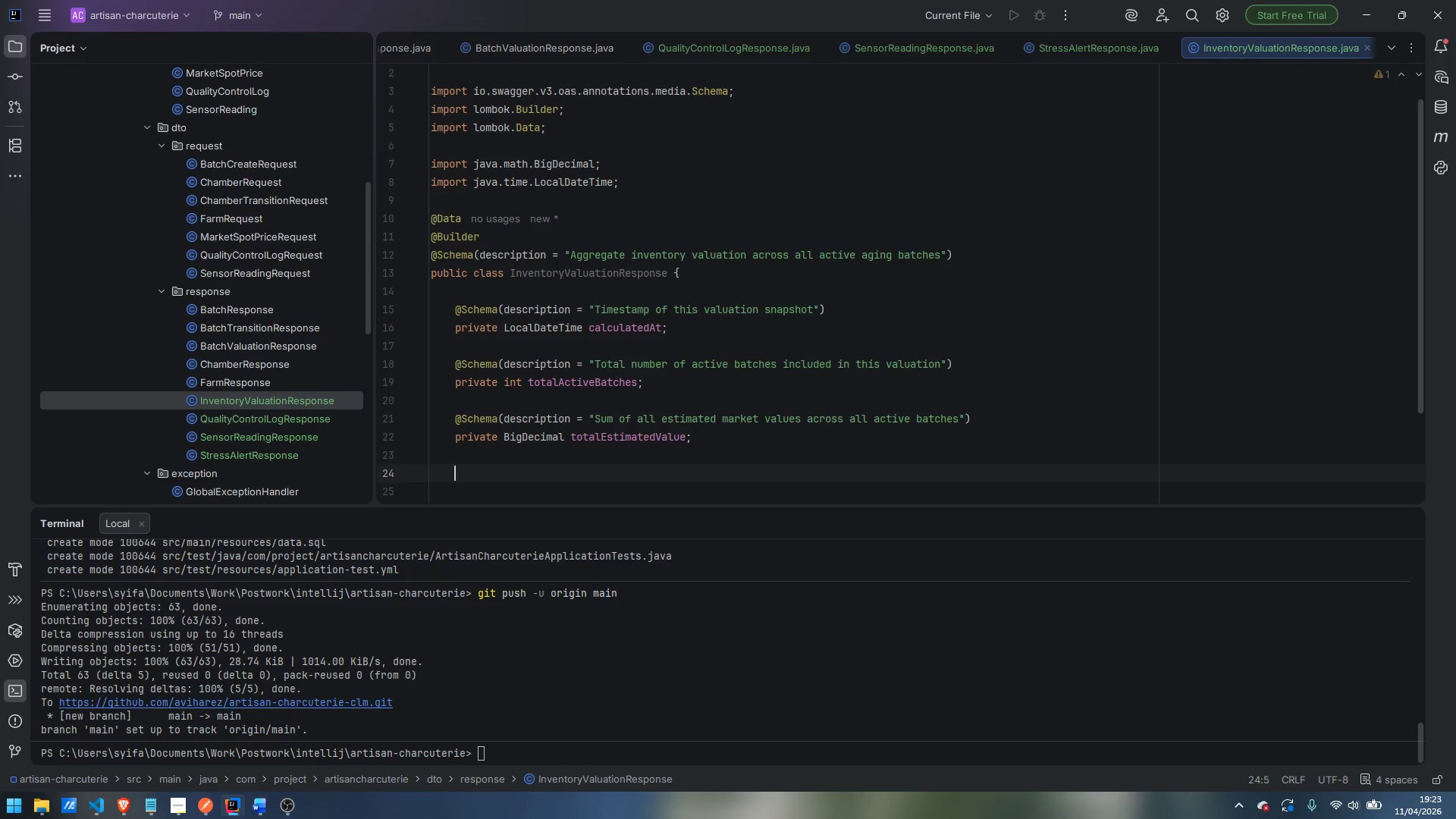 
type(@Schme)
key(Backspace)
key(Backspace)
type(ema)
 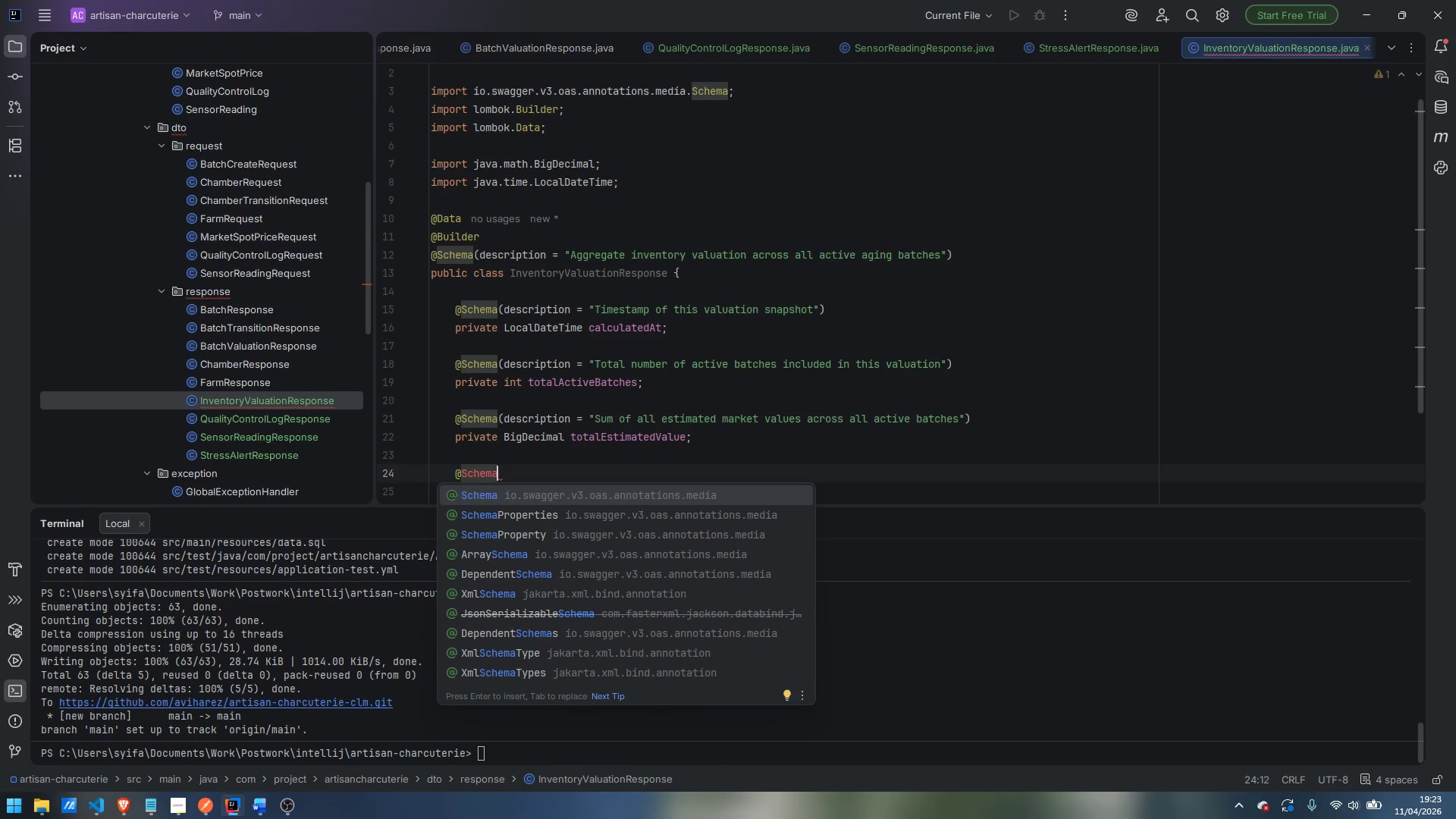 
key(Enter)
 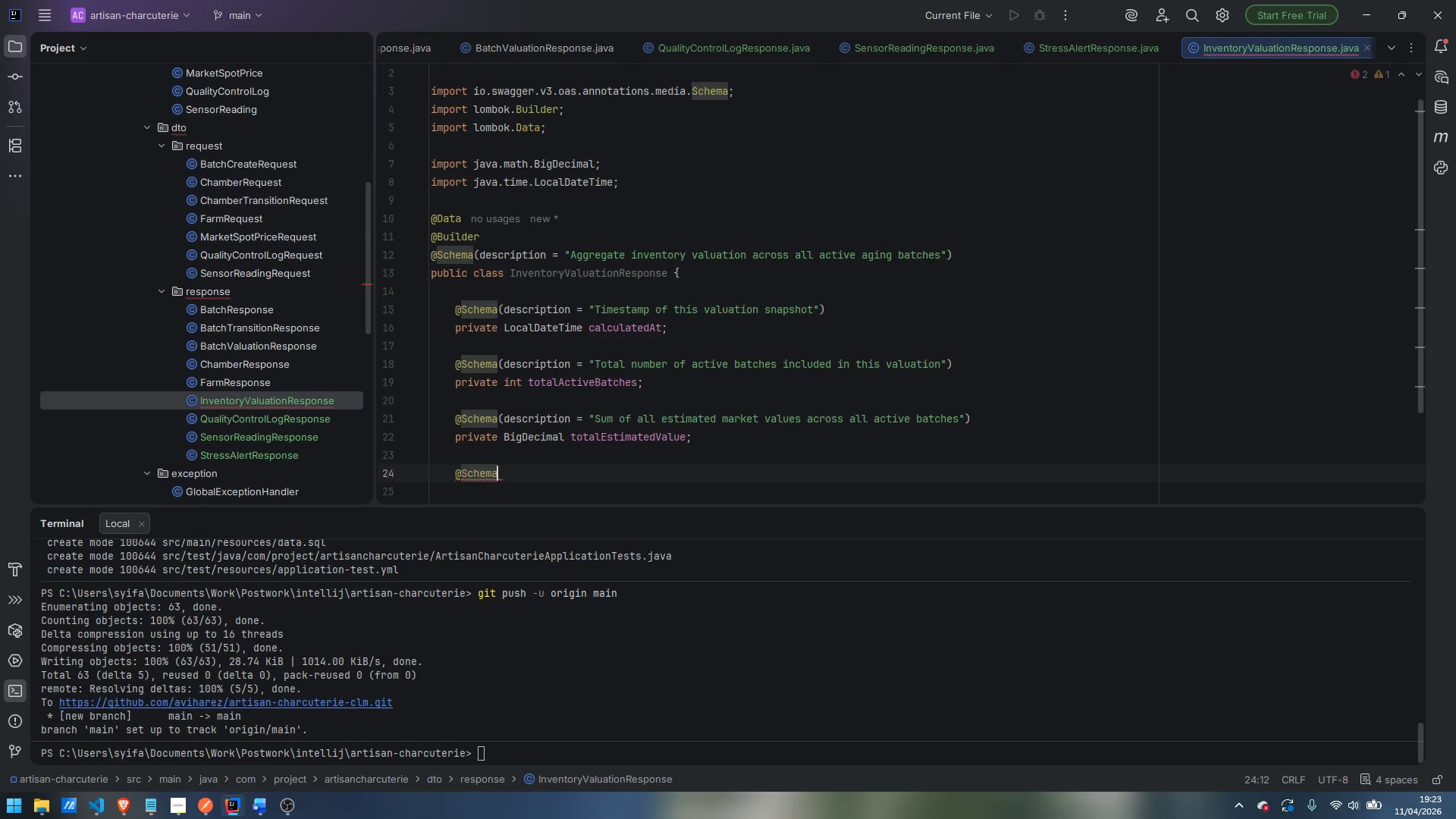 
type((description)
 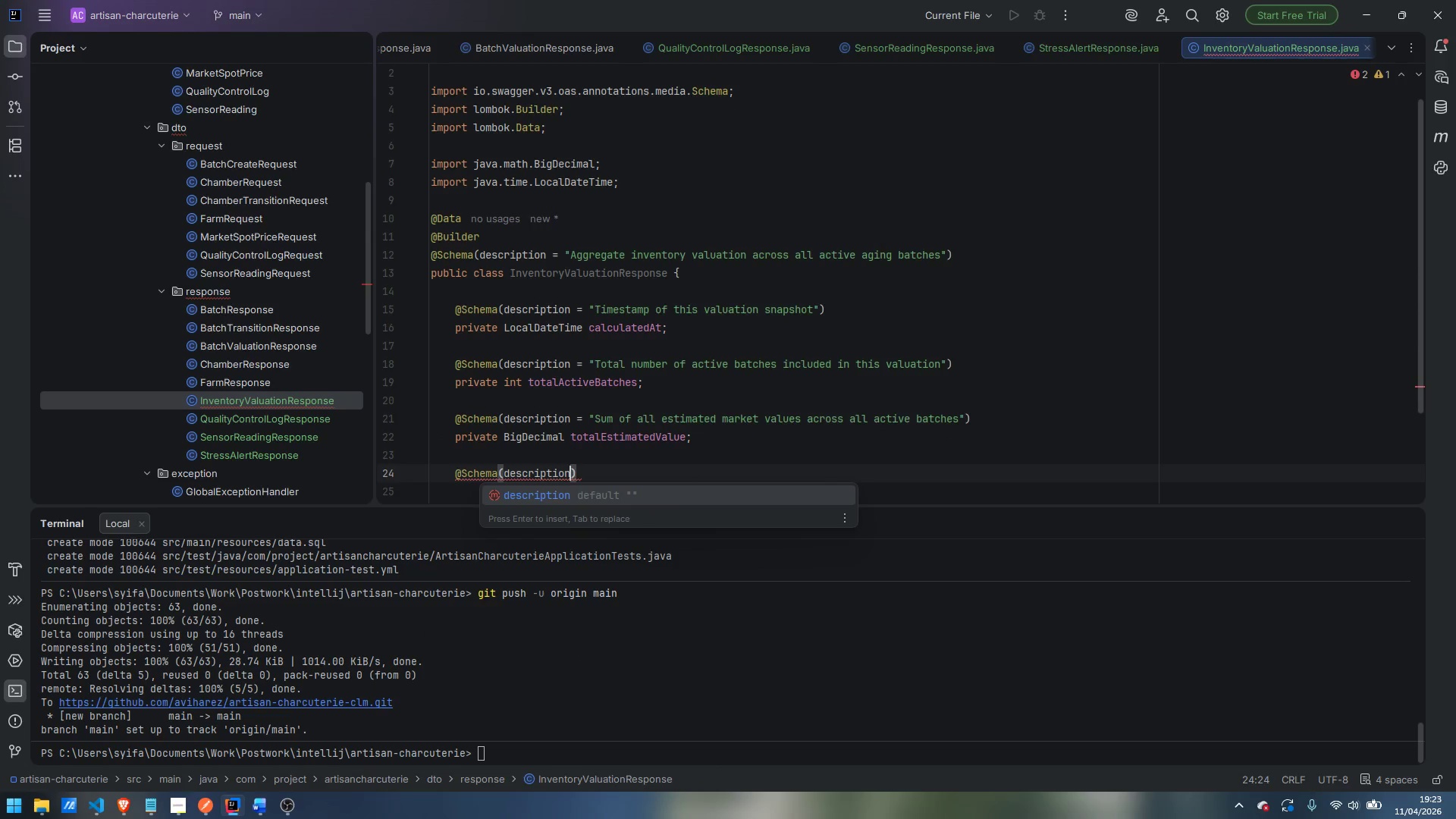 
key(Enter)
 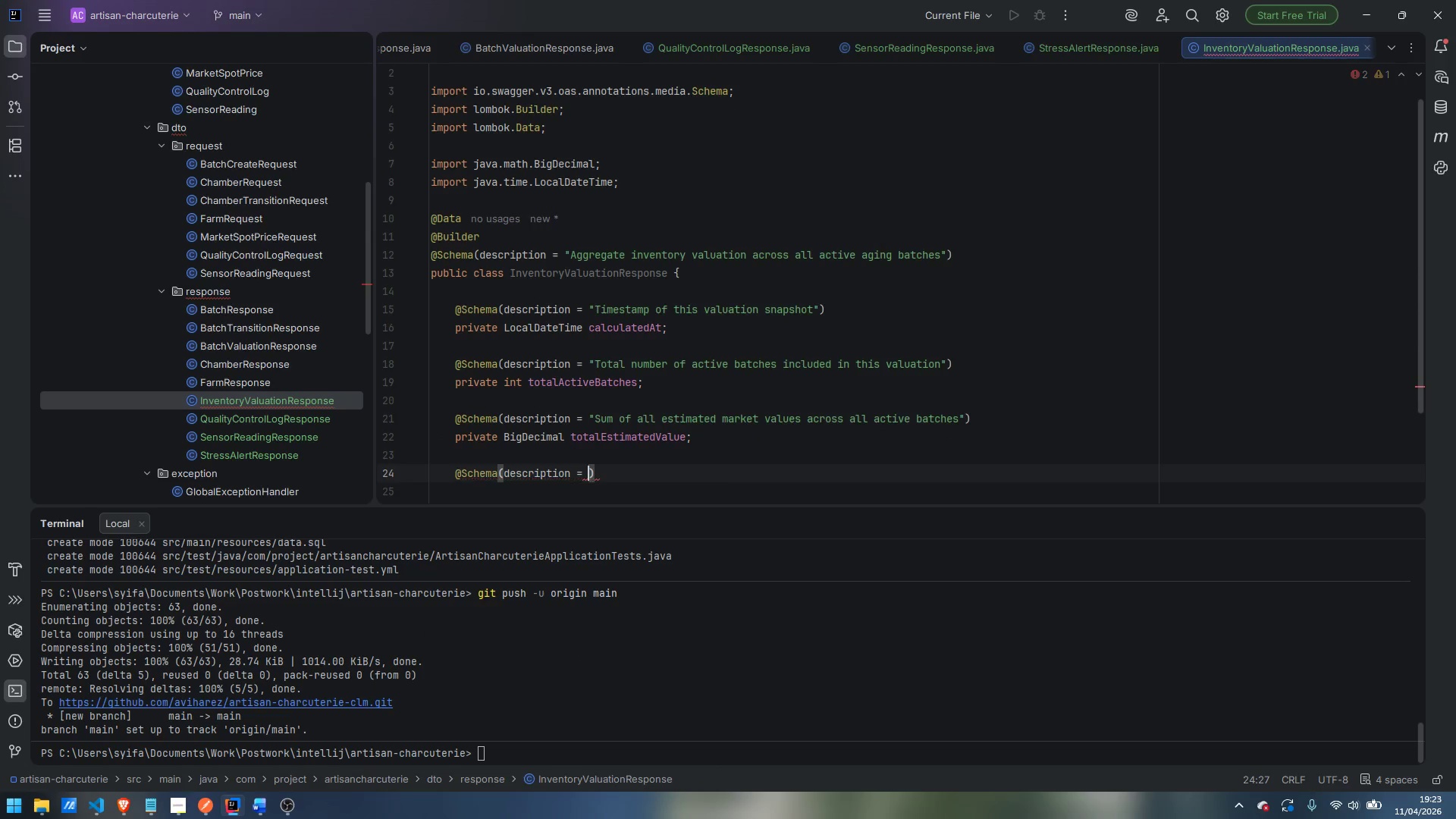 
type("Currency of the valuation)
 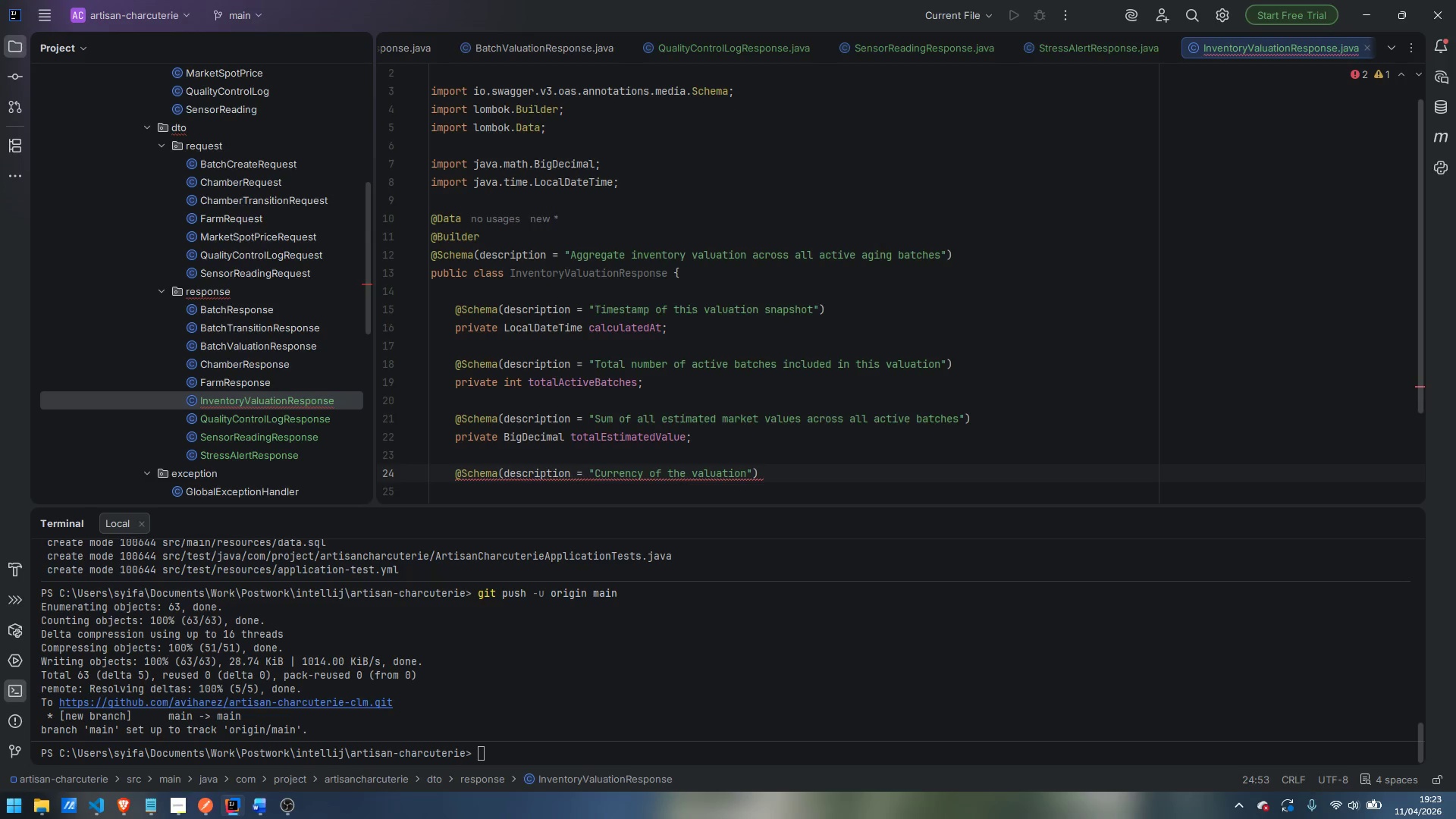 
key(ArrowRight)
 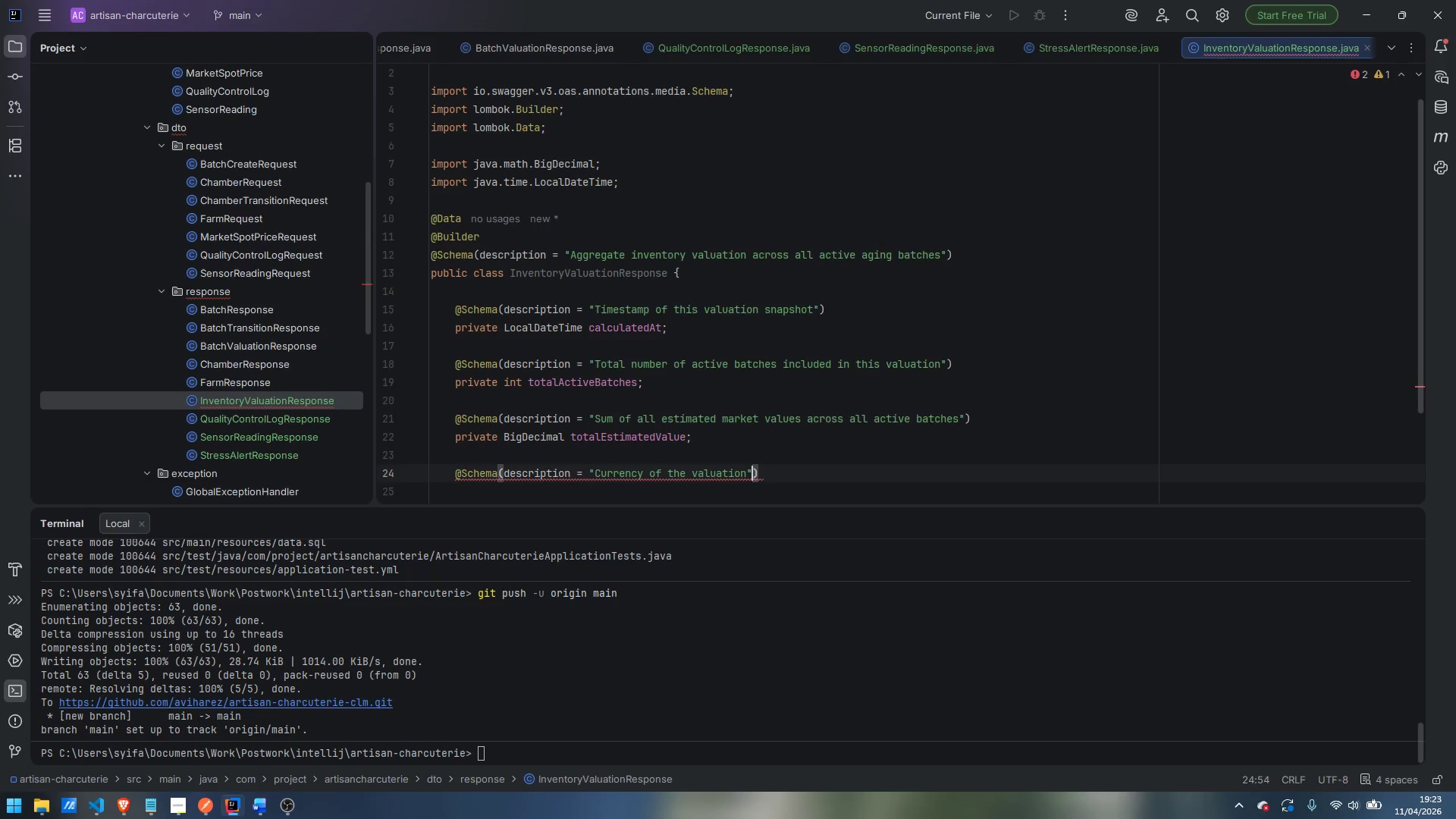 
key(ArrowRight)
 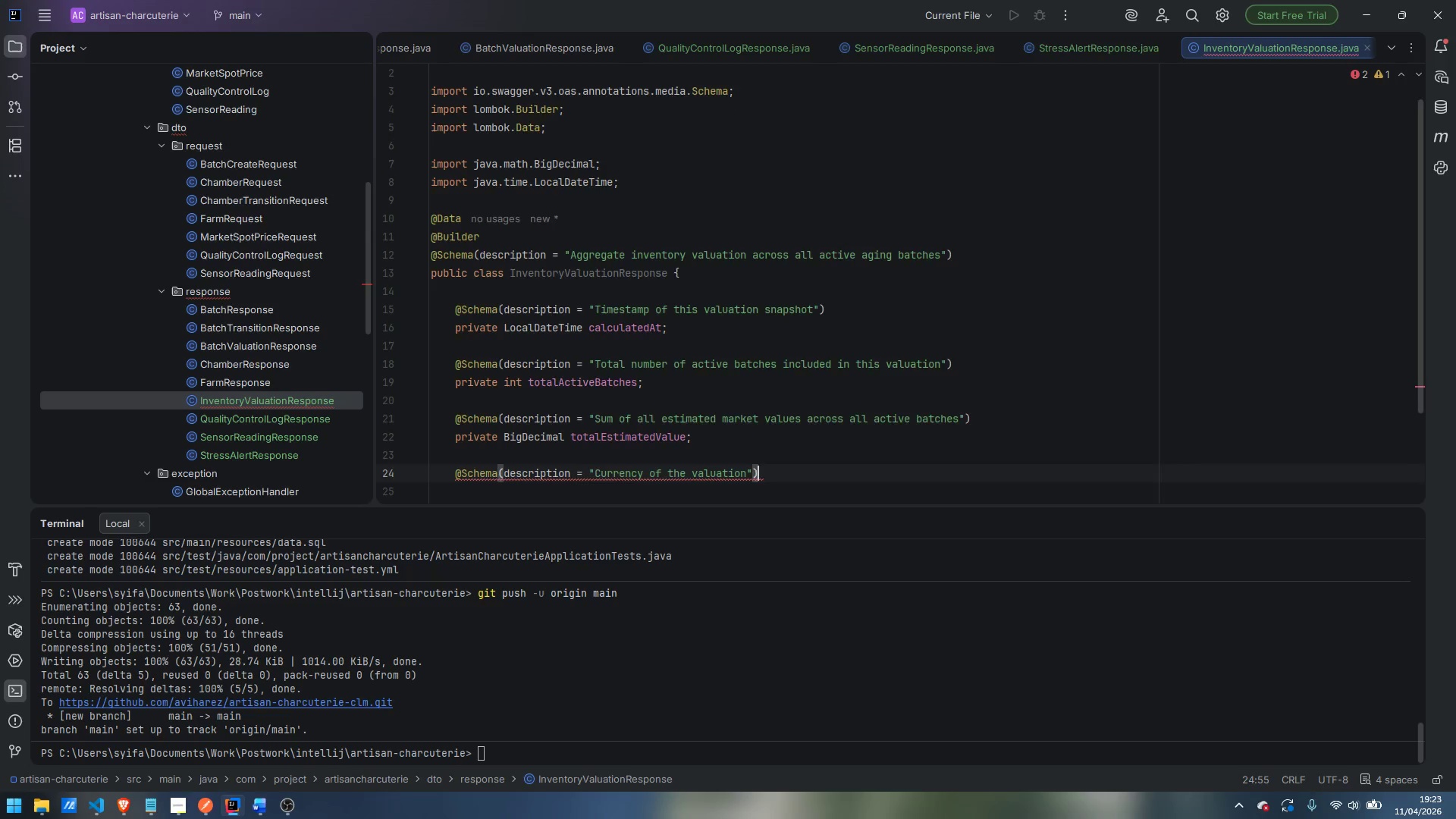 
key(Enter)
 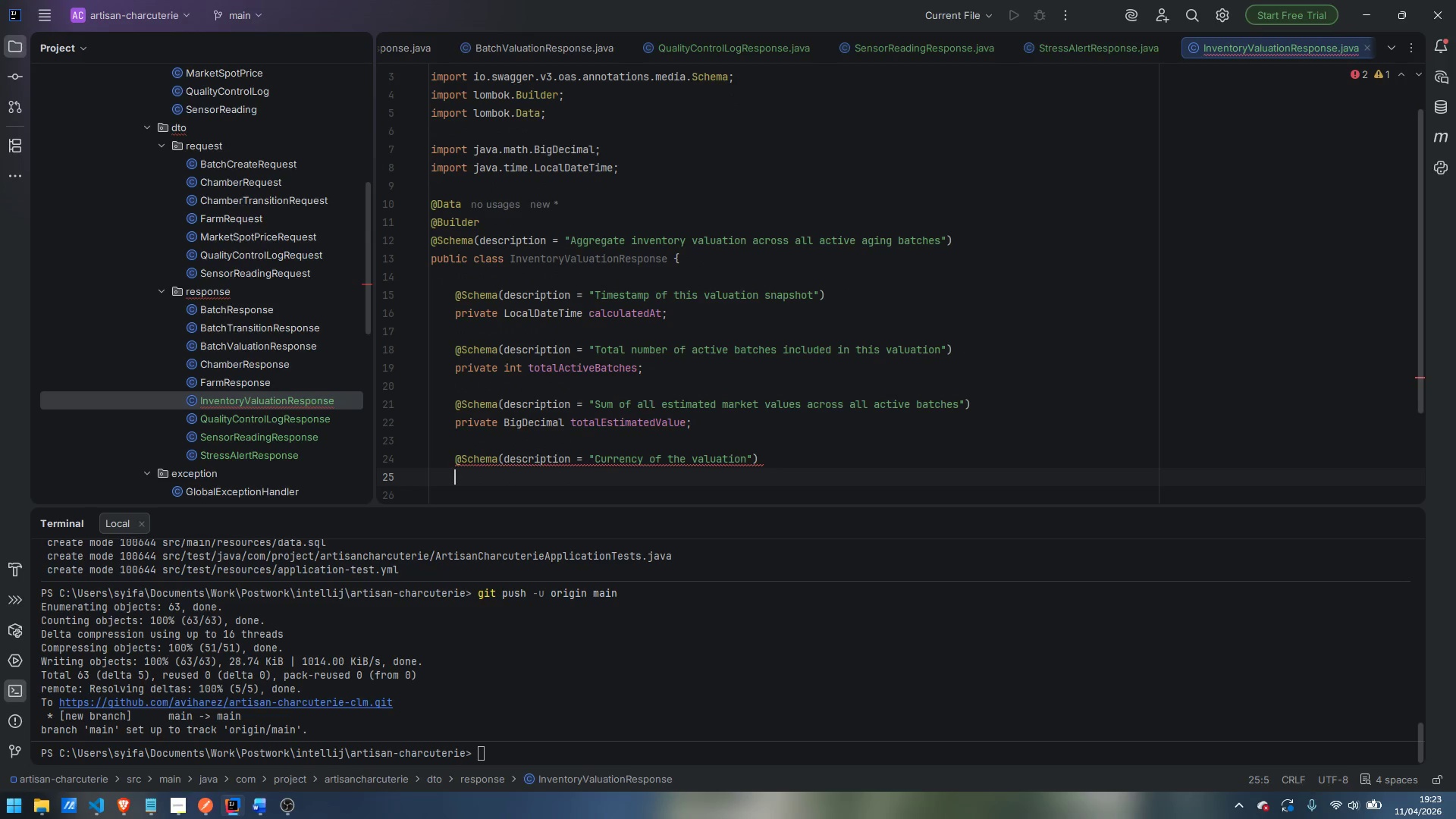 
type(private )
 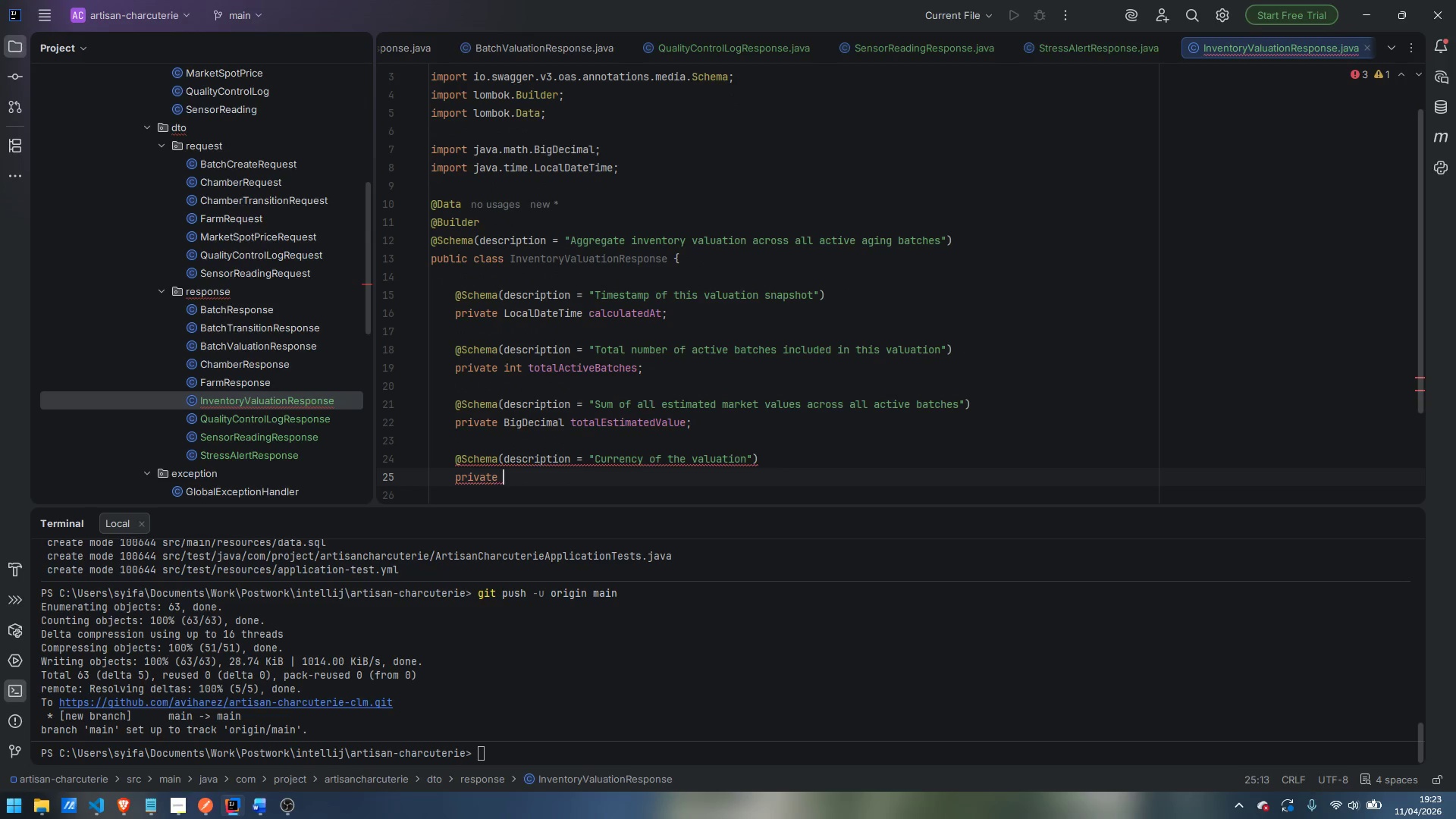 
type(String currency;)
 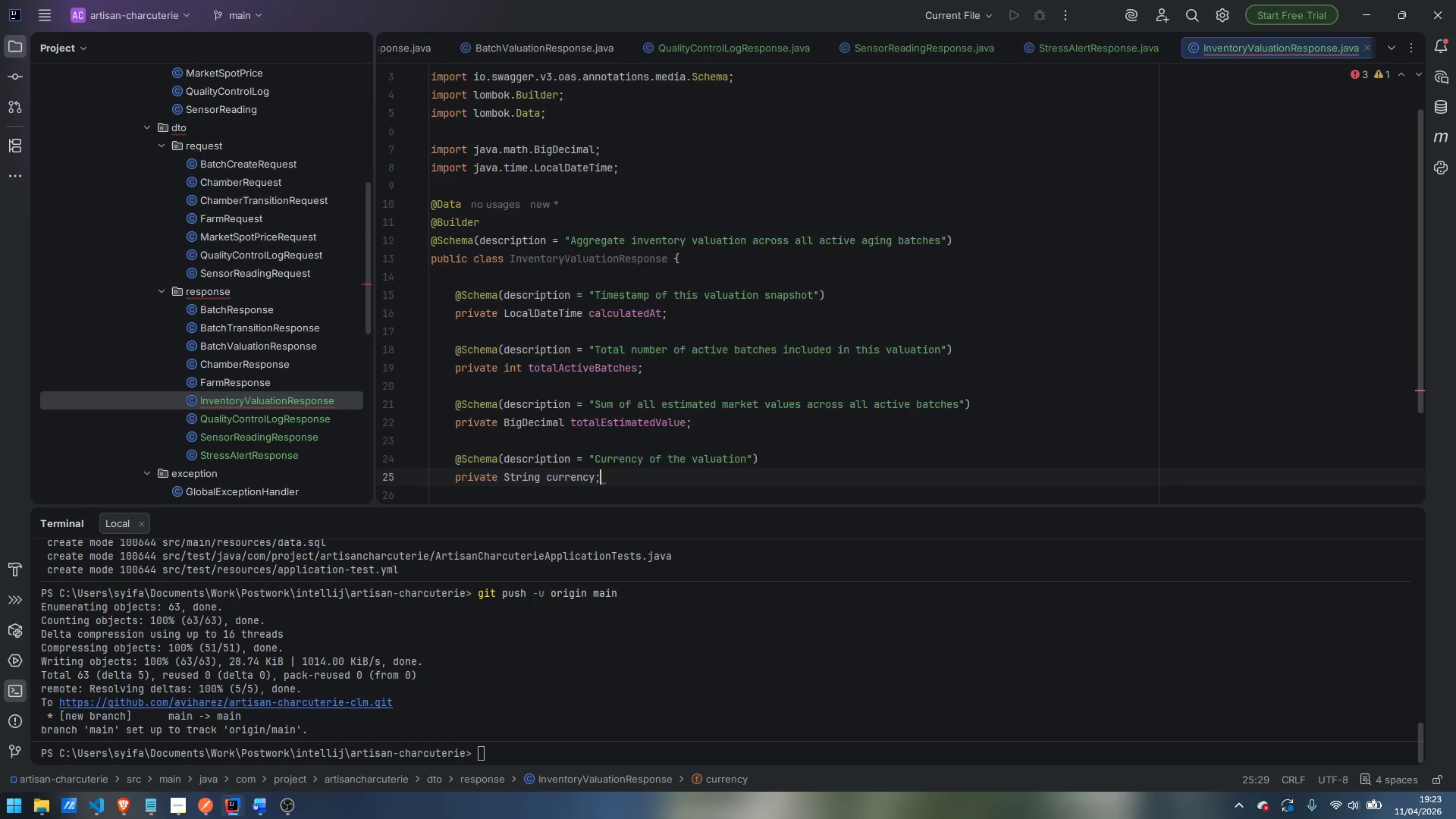 
key(Enter)
 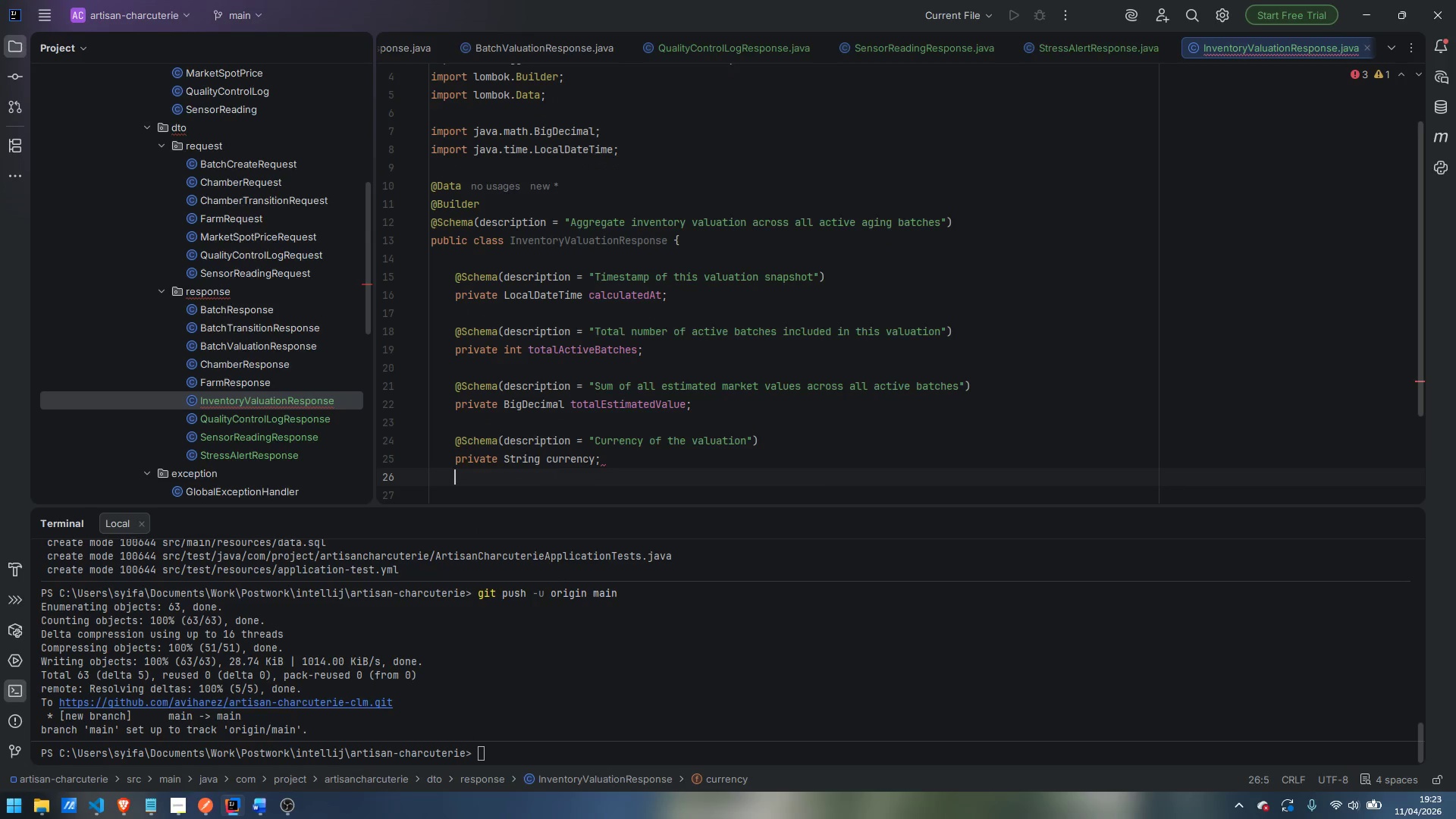 
key(Enter)
 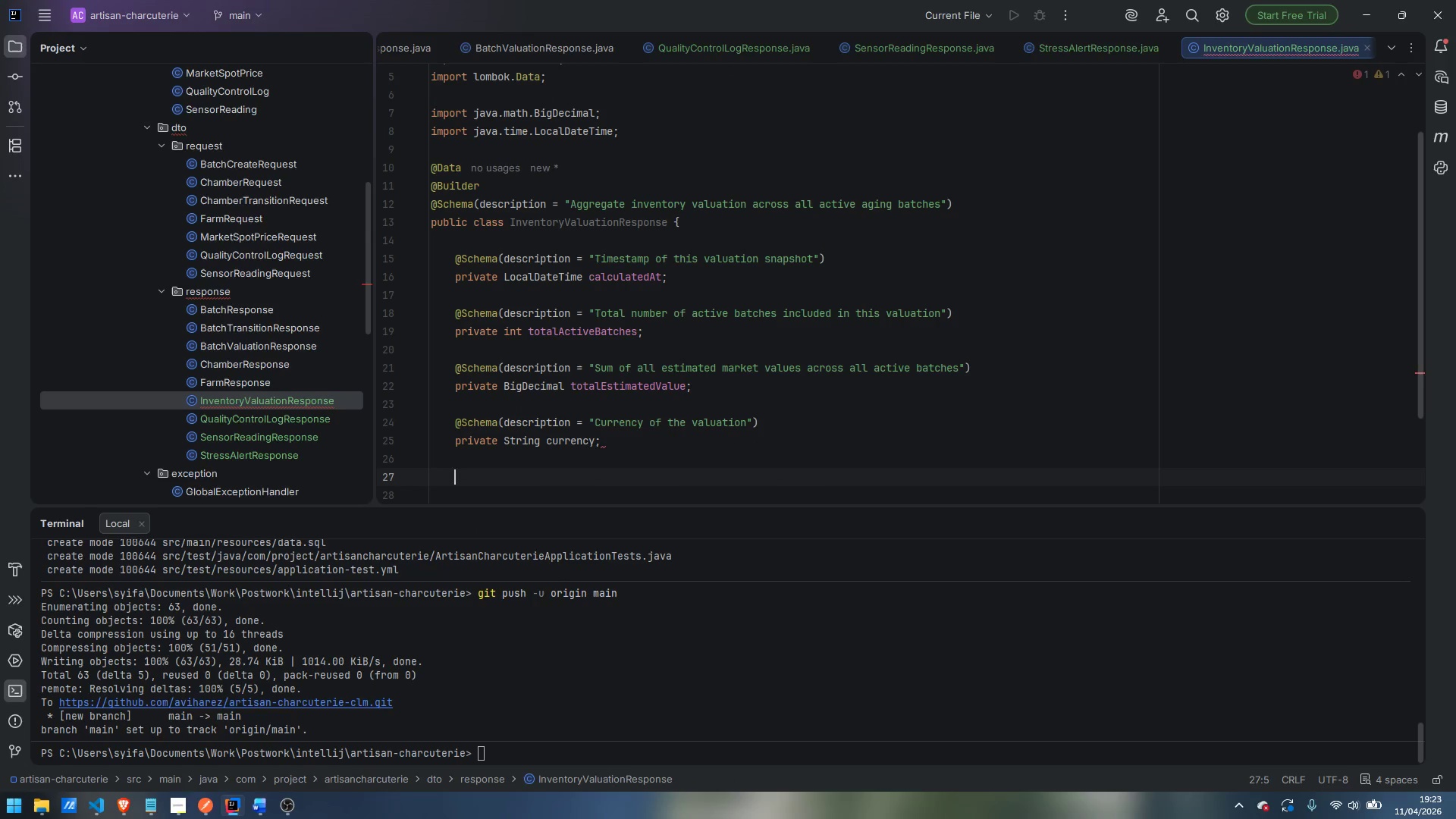 
type(@Schema(descriup)
key(Backspace)
key(Backspace)
type(ption)
 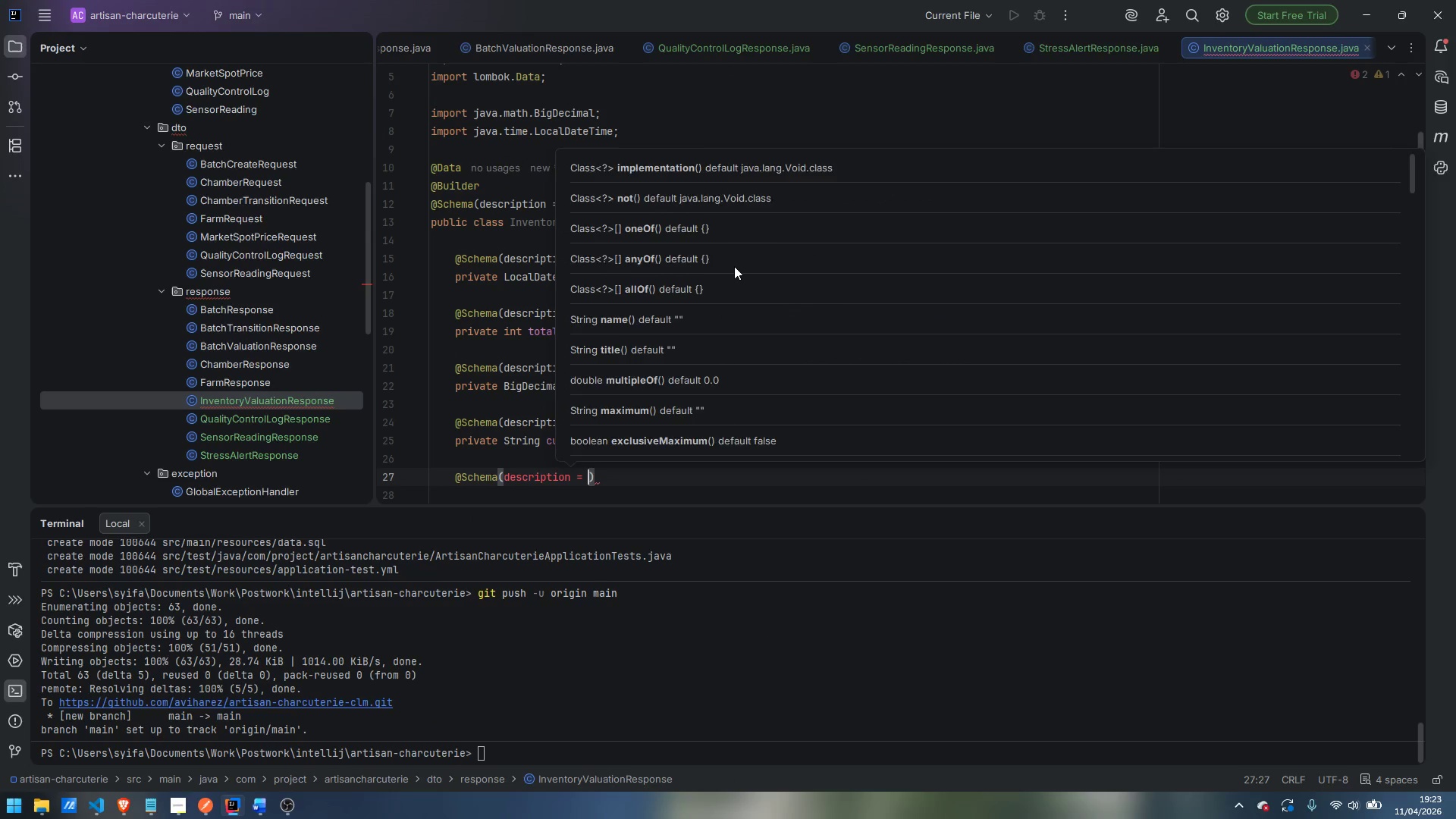 
 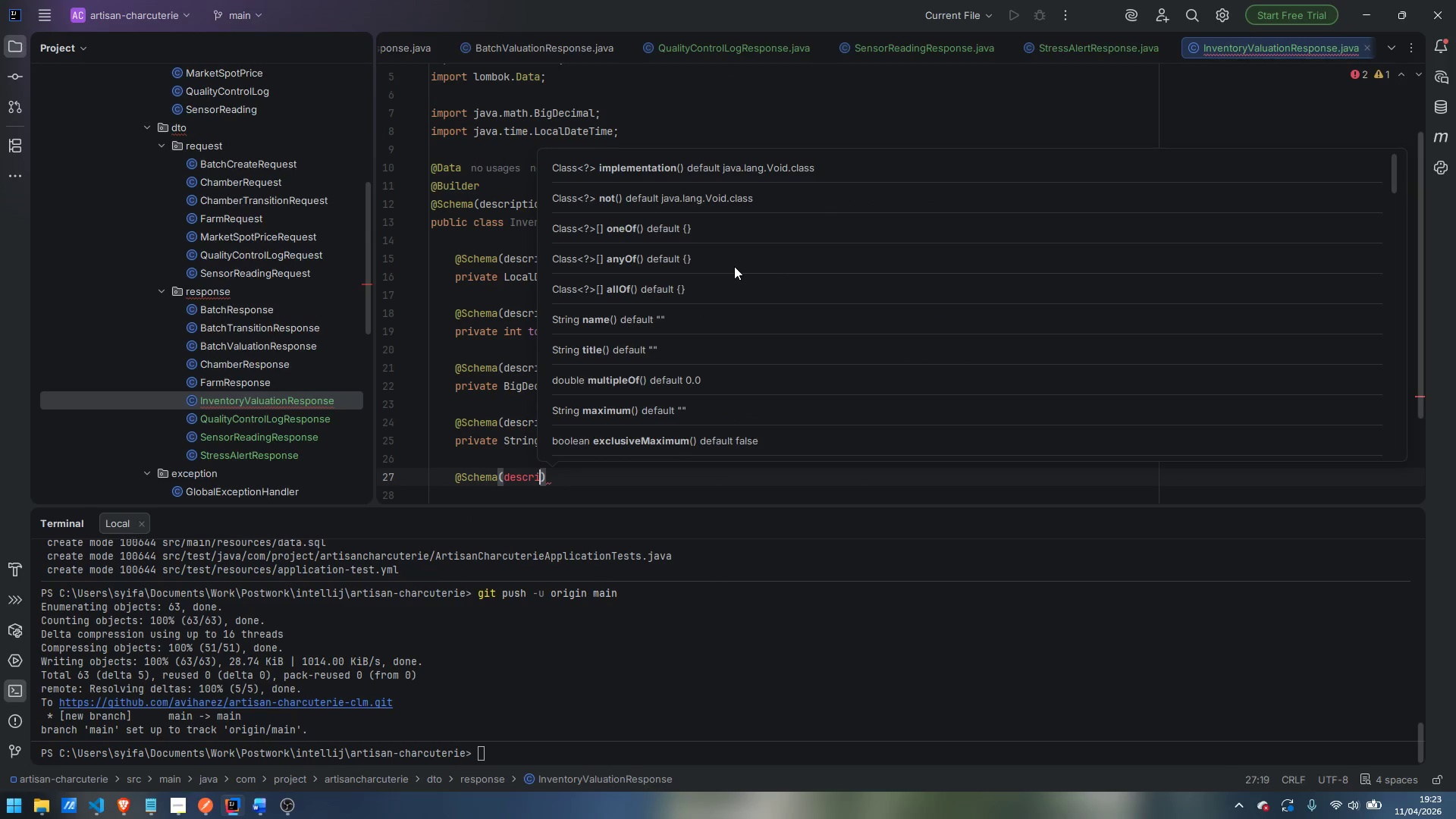 
key(Enter)
 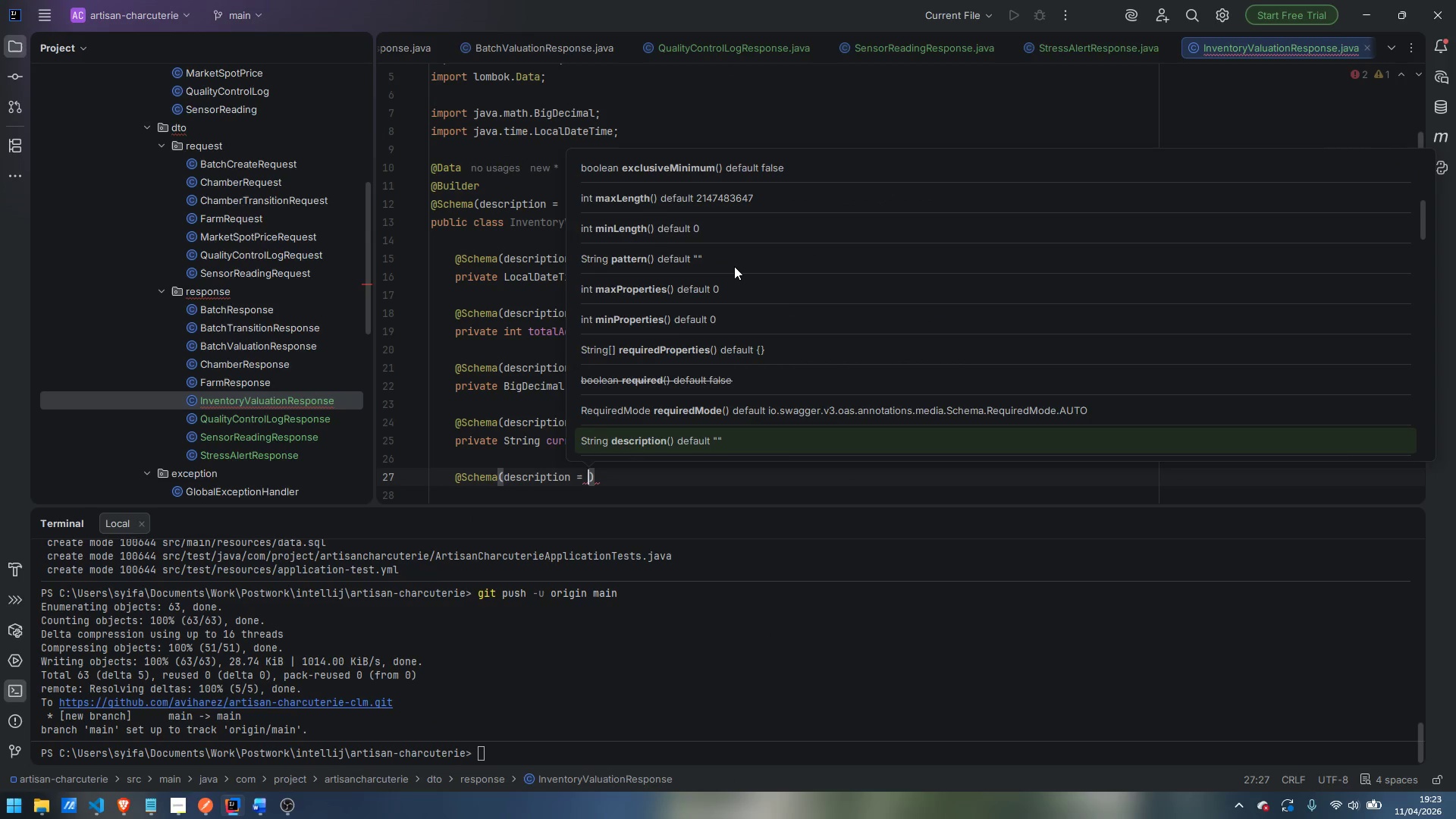 
type(")
key(Escape)
type(Estimated total value grouped by prou)
key(Backspace)
type(duct type)
 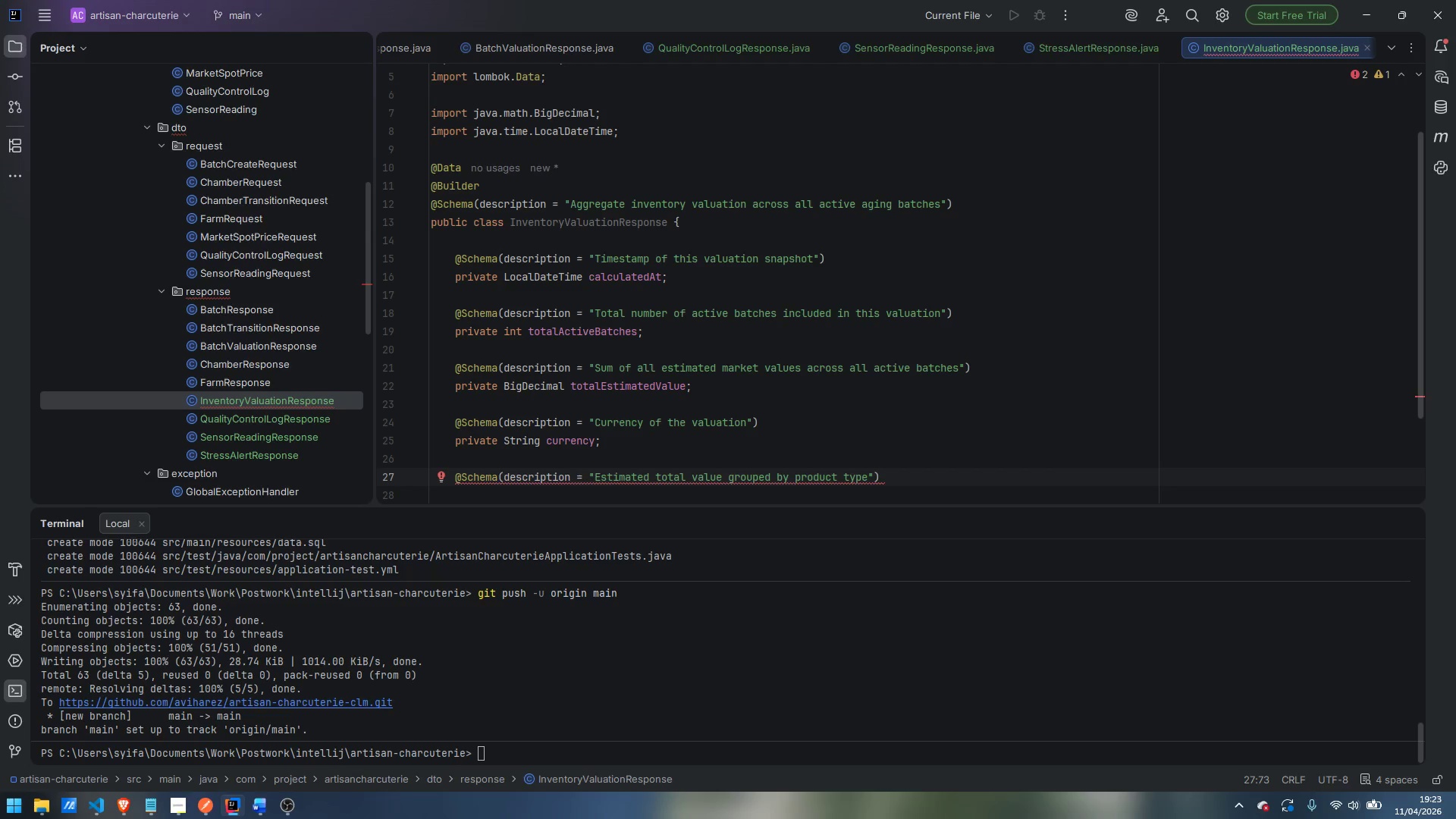 
key(ArrowRight)
 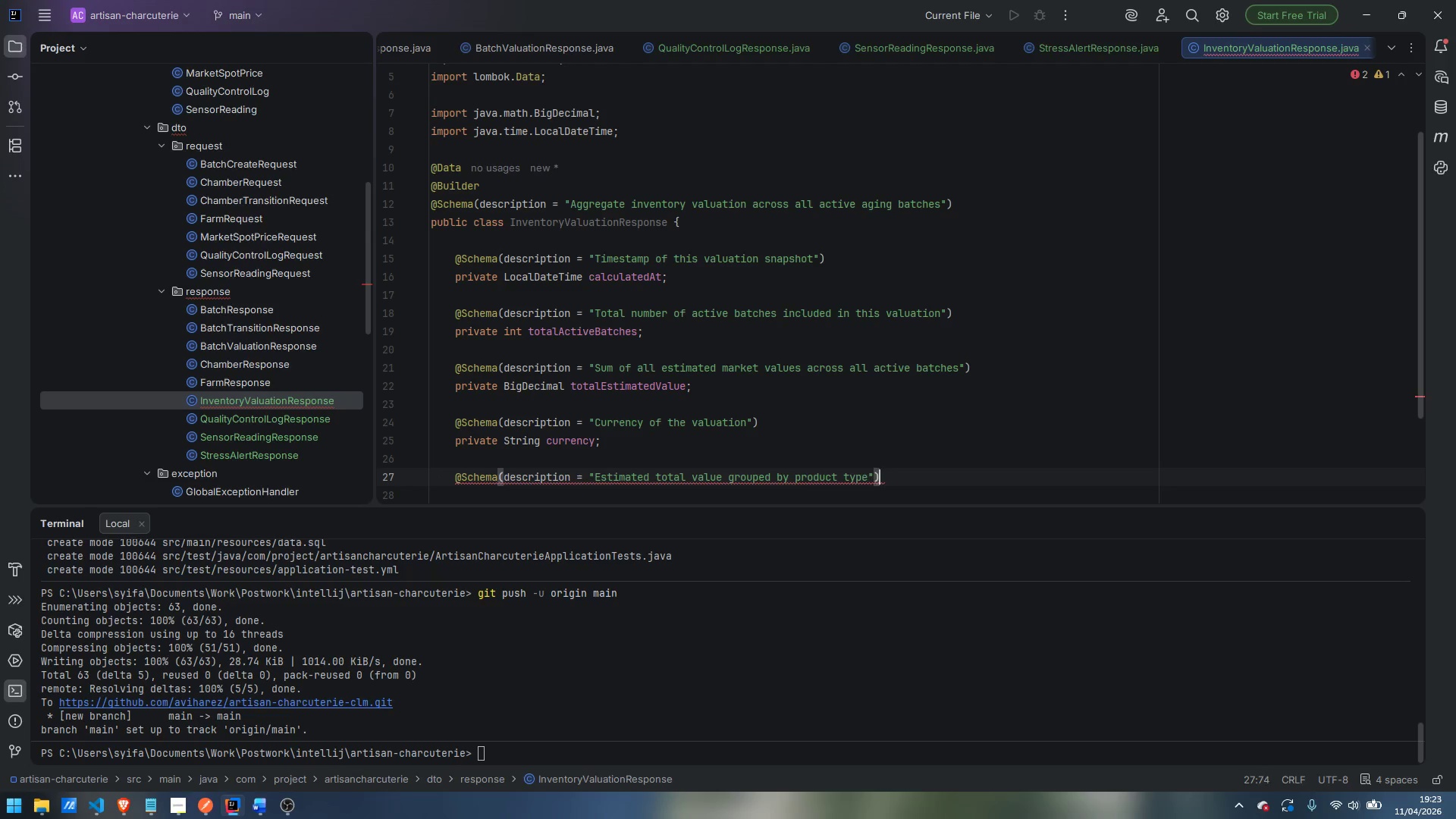 
key(ArrowRight)
 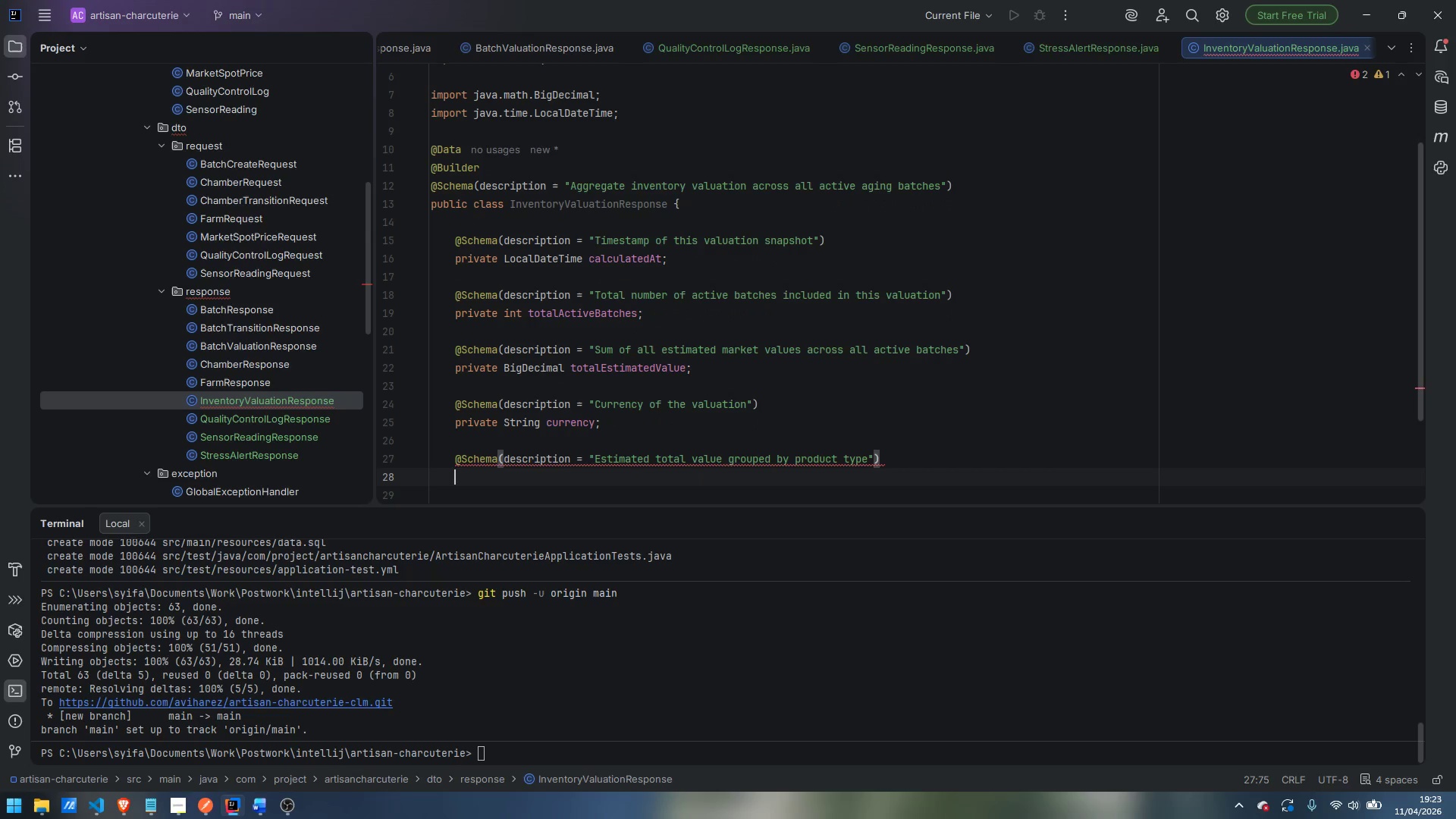 
key(Enter)
 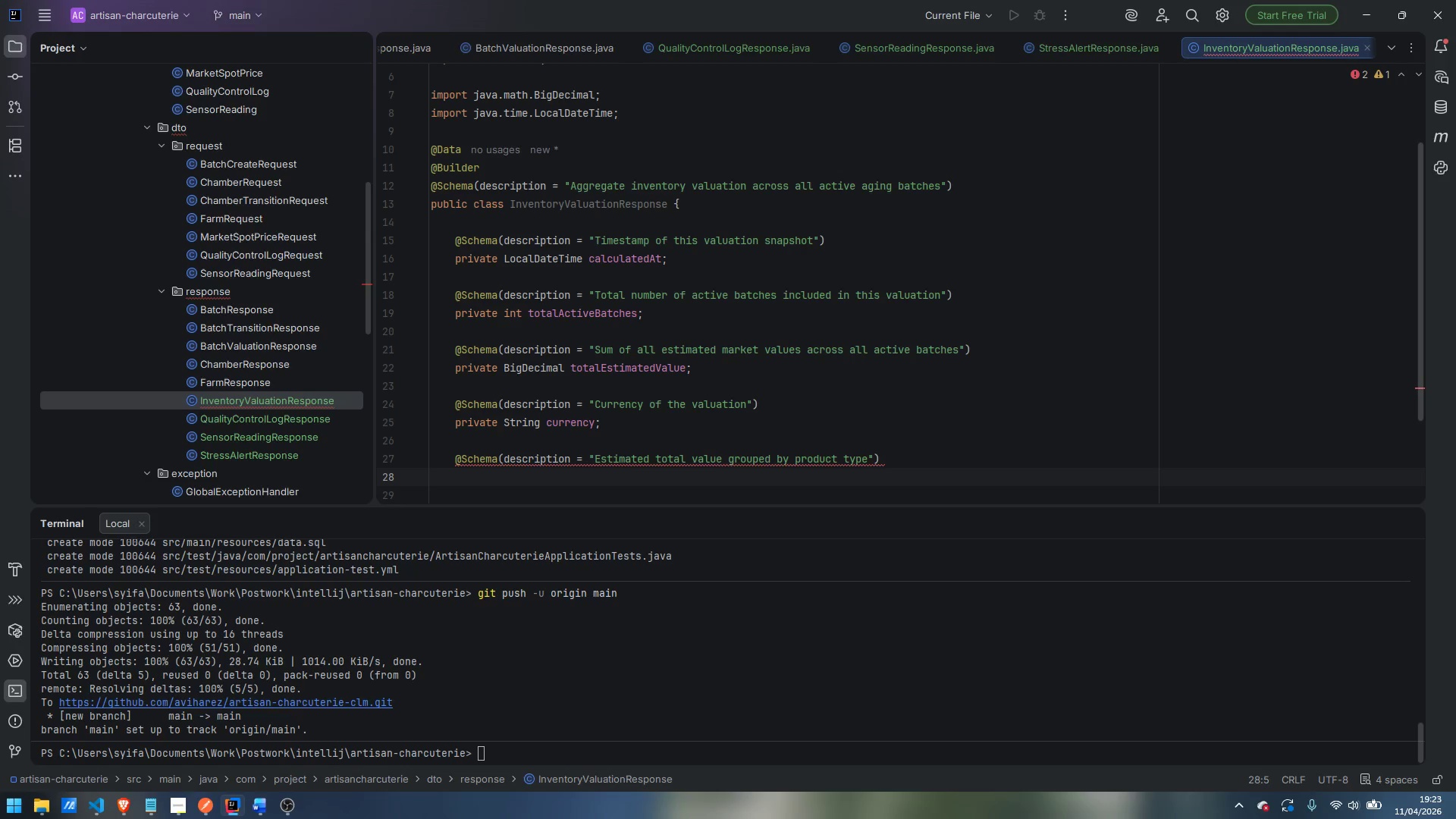 
type(private Map)
 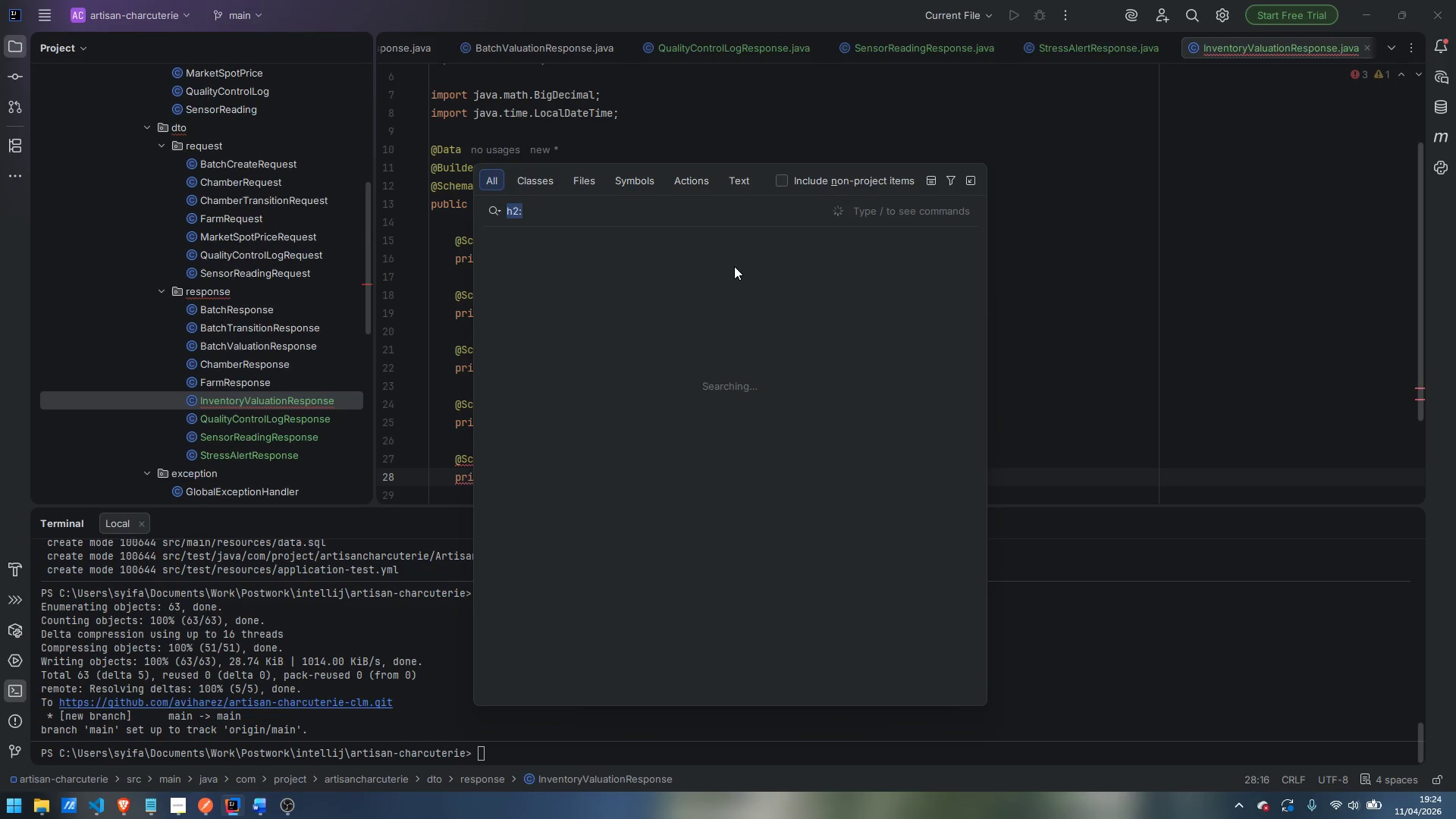 
 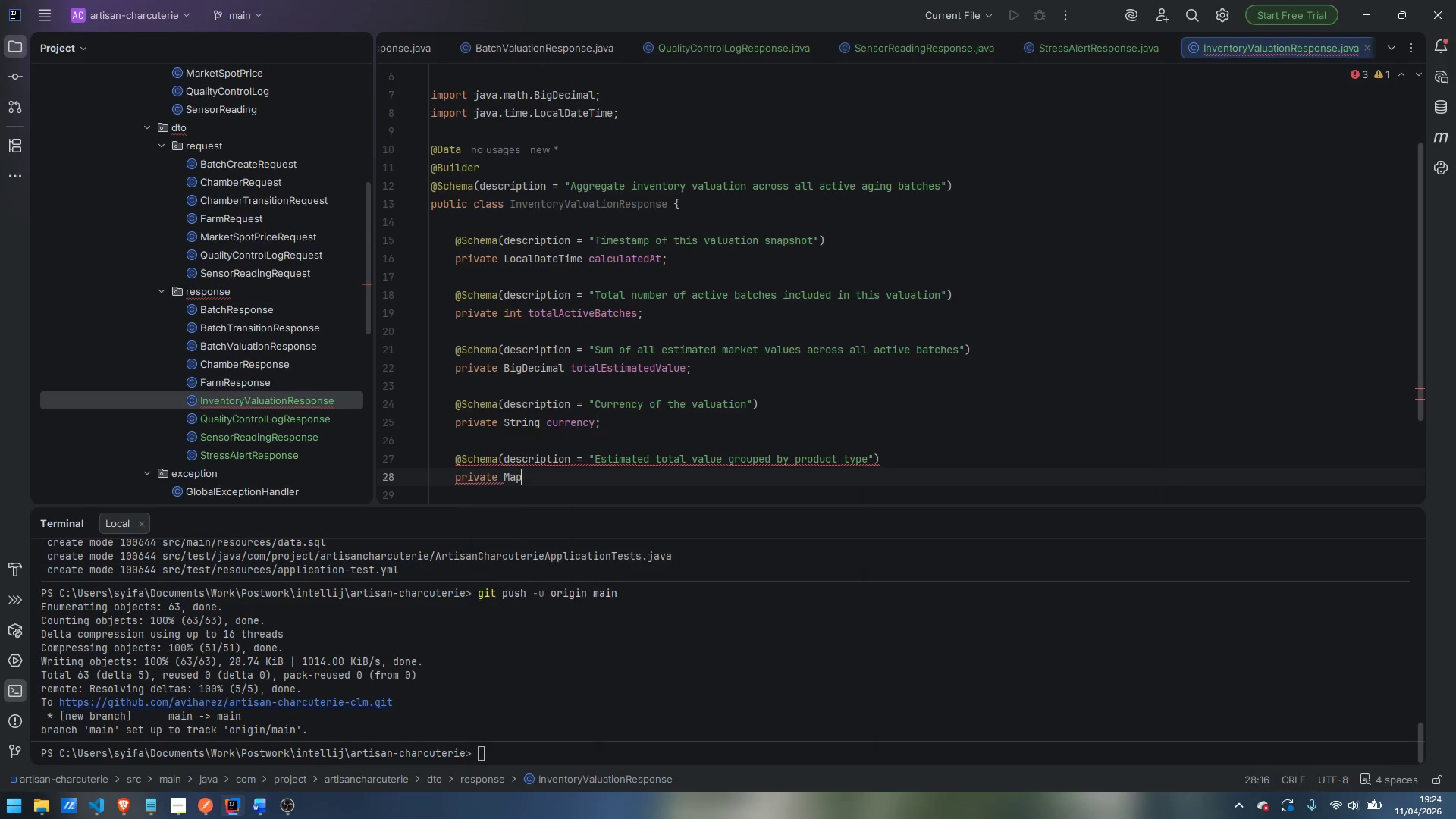 
key(Enter)
 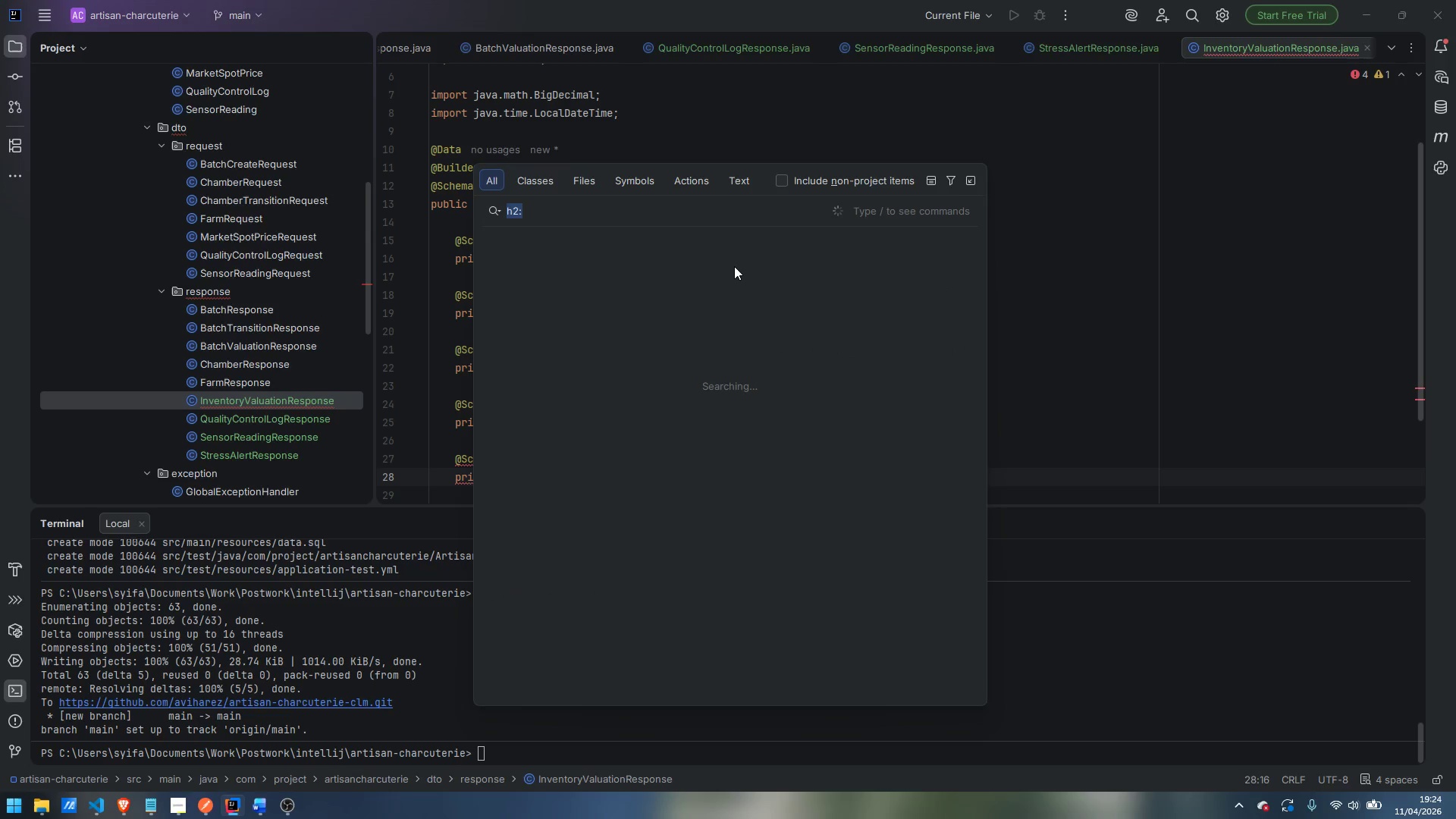 
key(Escape)
 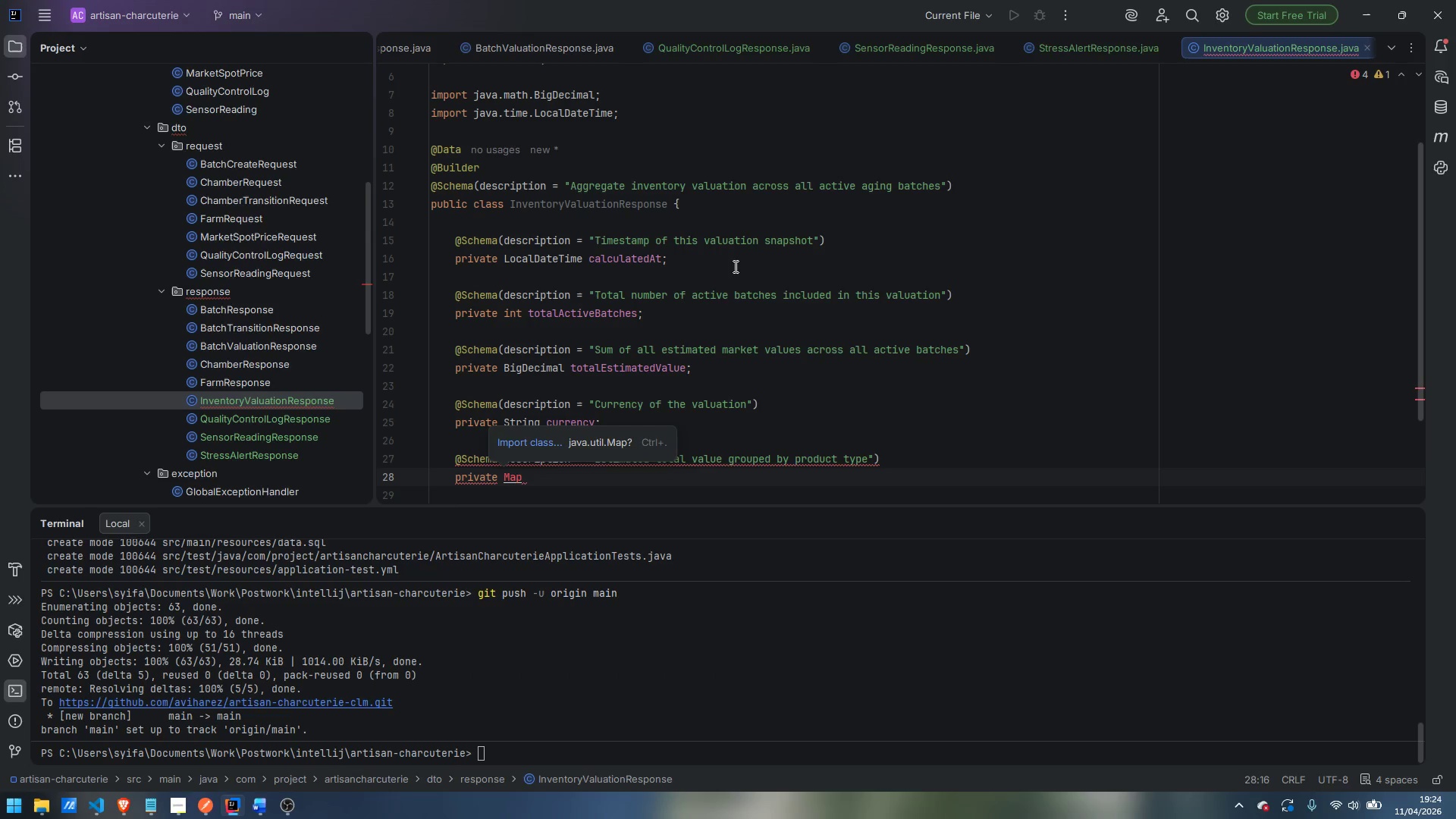 
key(Control+Period)
 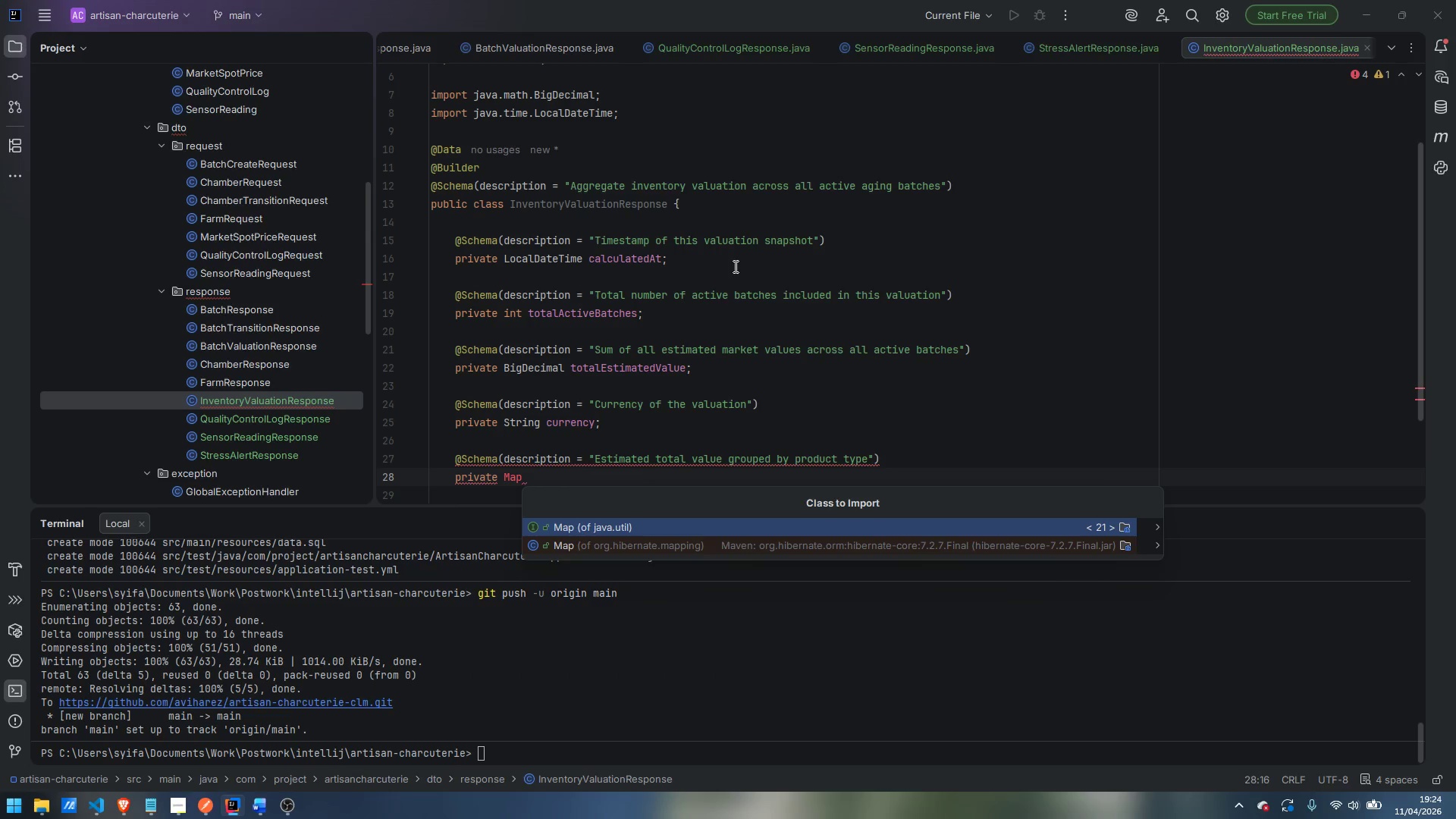 
key(Enter)
 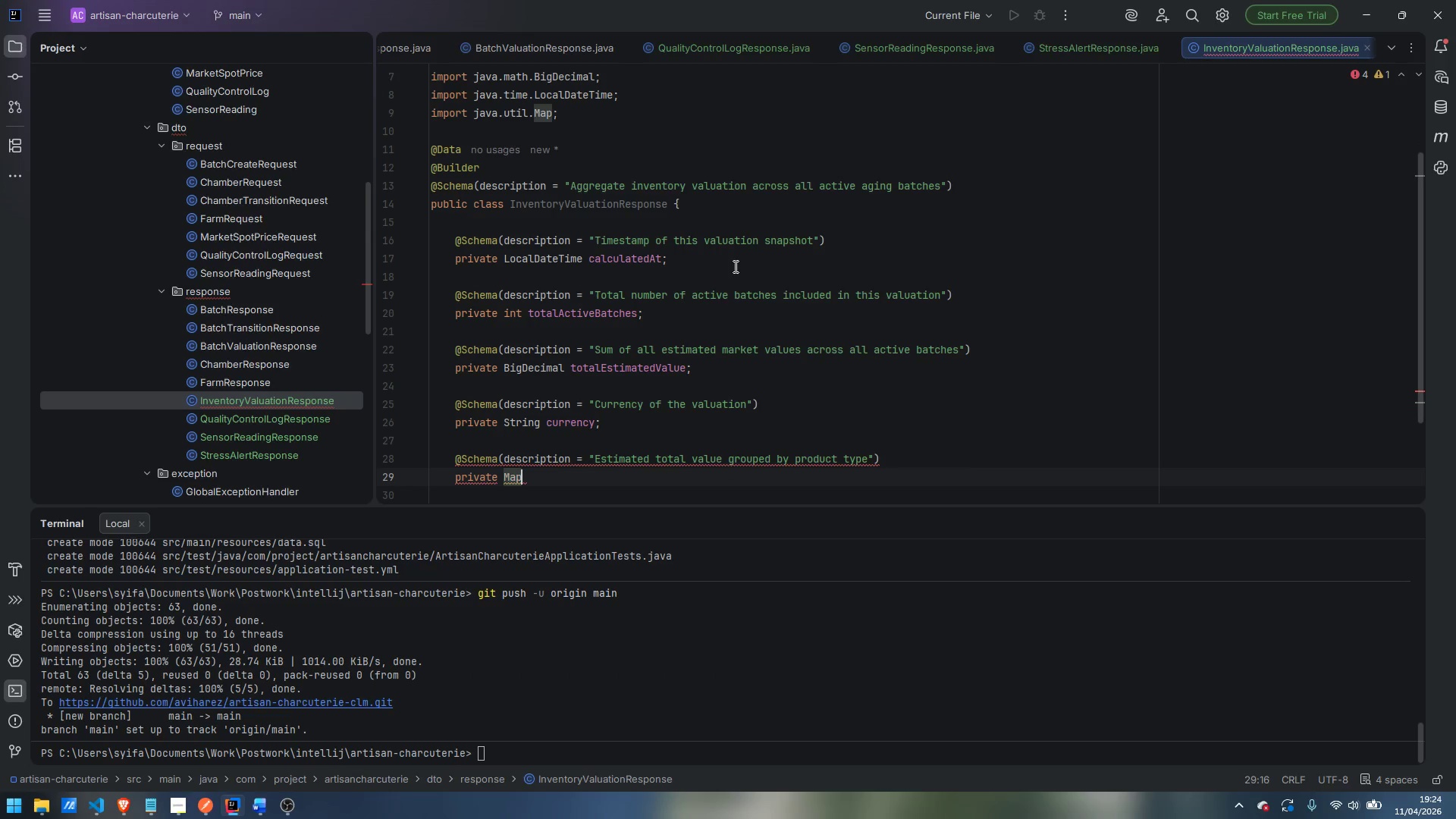 
type(<Styri)
key(Backspace)
key(Backspace)
key(Backspace)
type(ring, BigDeciu)
key(Backspace)
type(mal)
 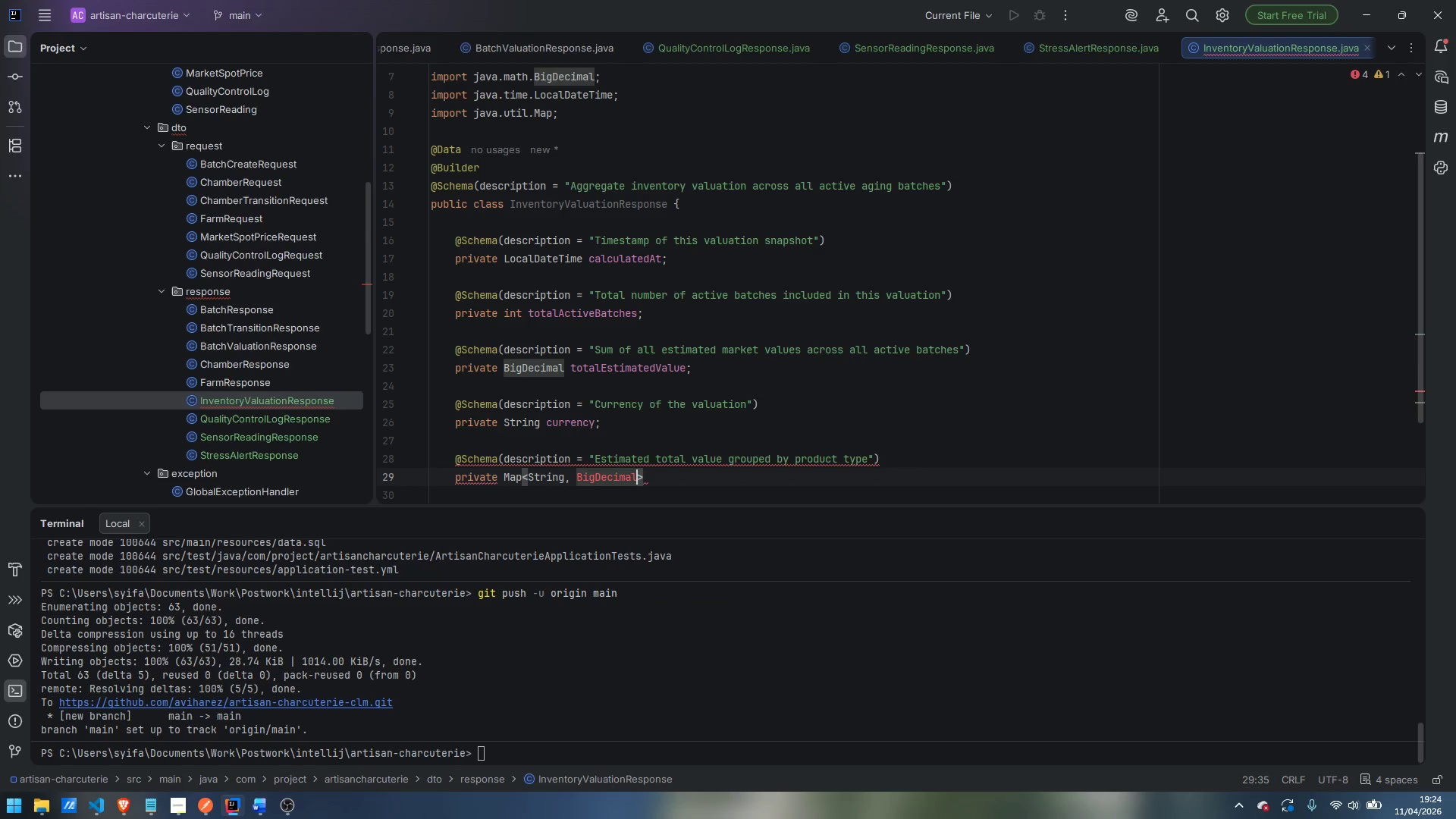 
 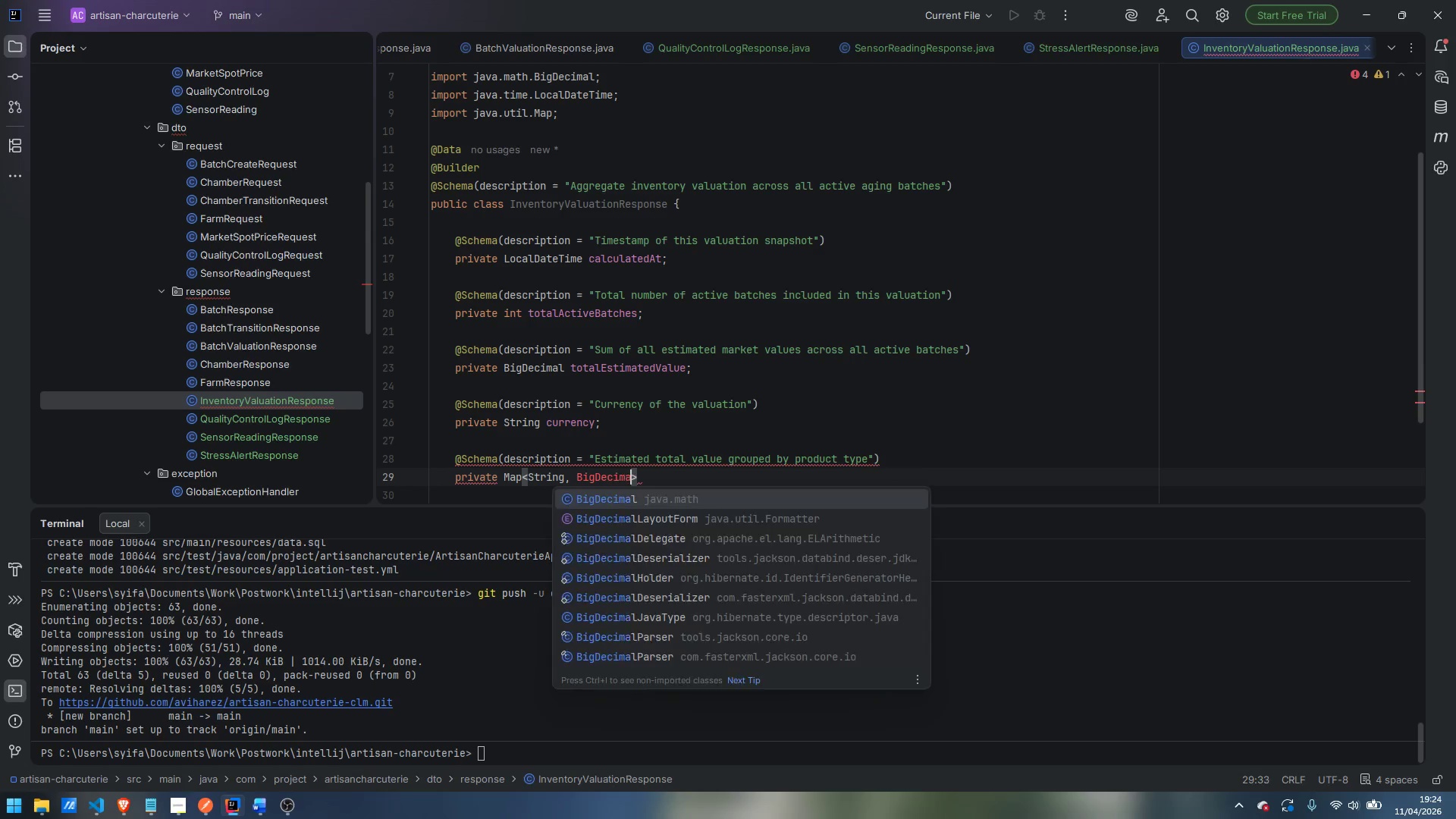 
key(Enter)
 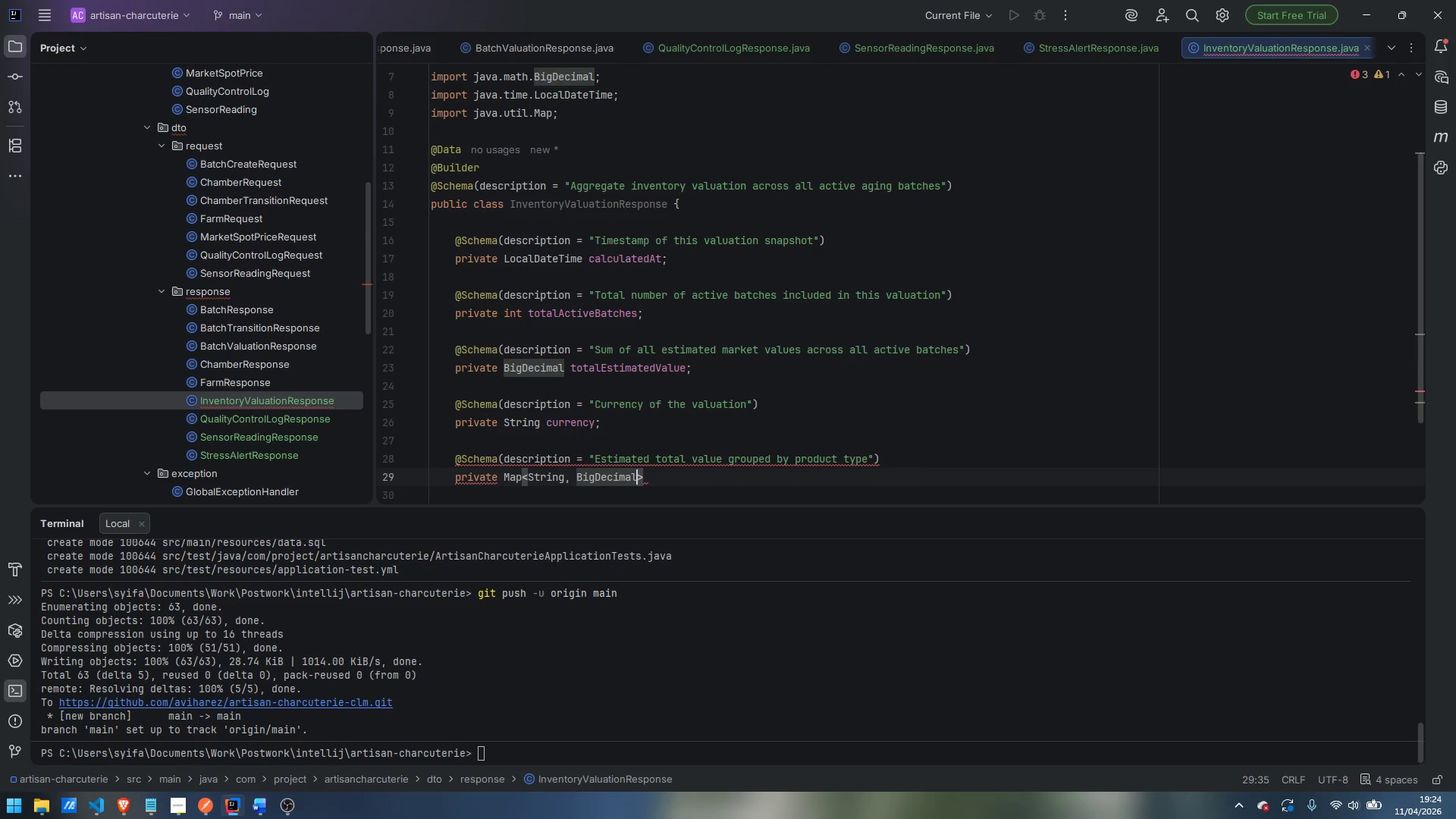 
key(ArrowRight)
 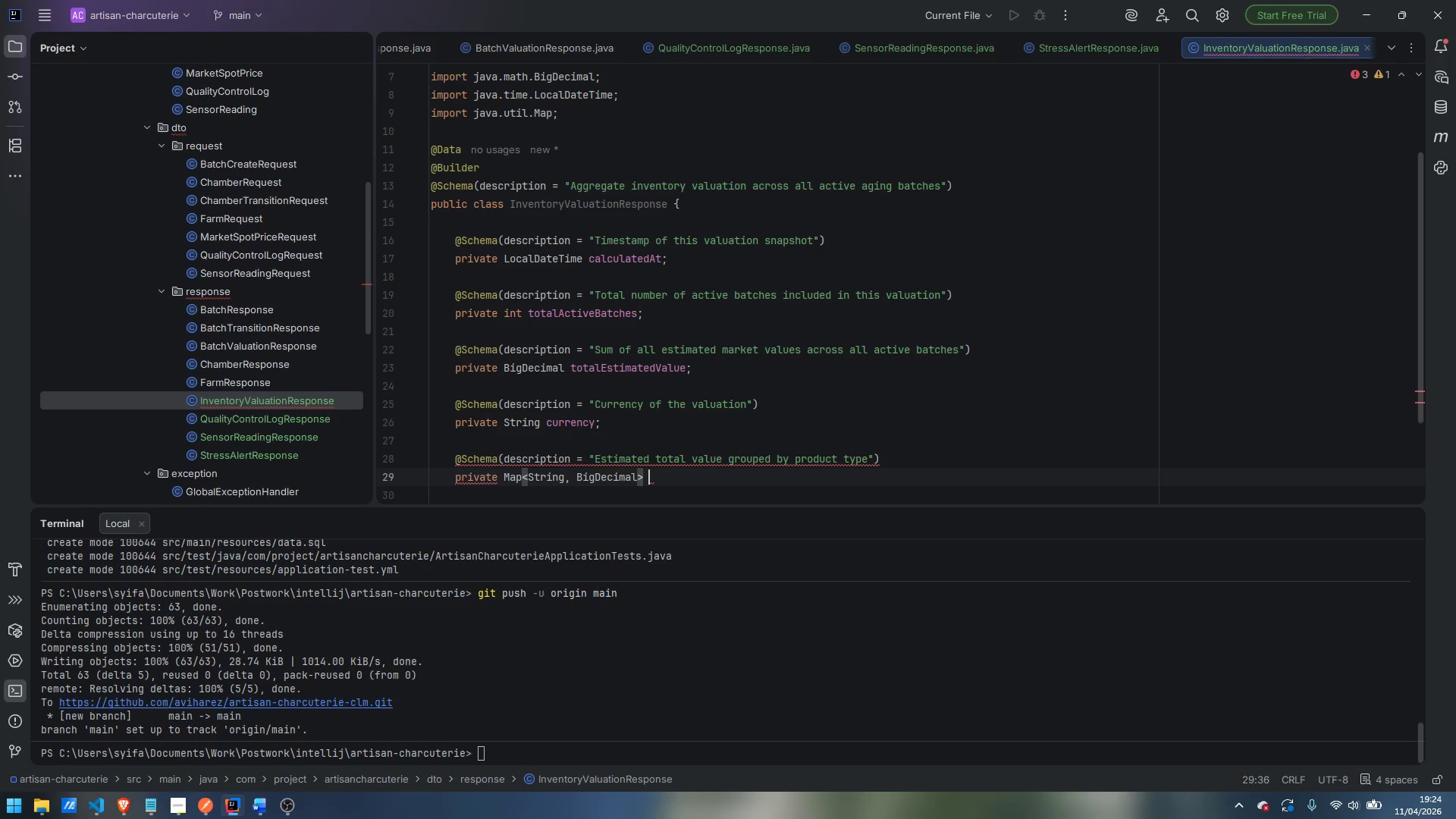 
type( valueByProductType;)
 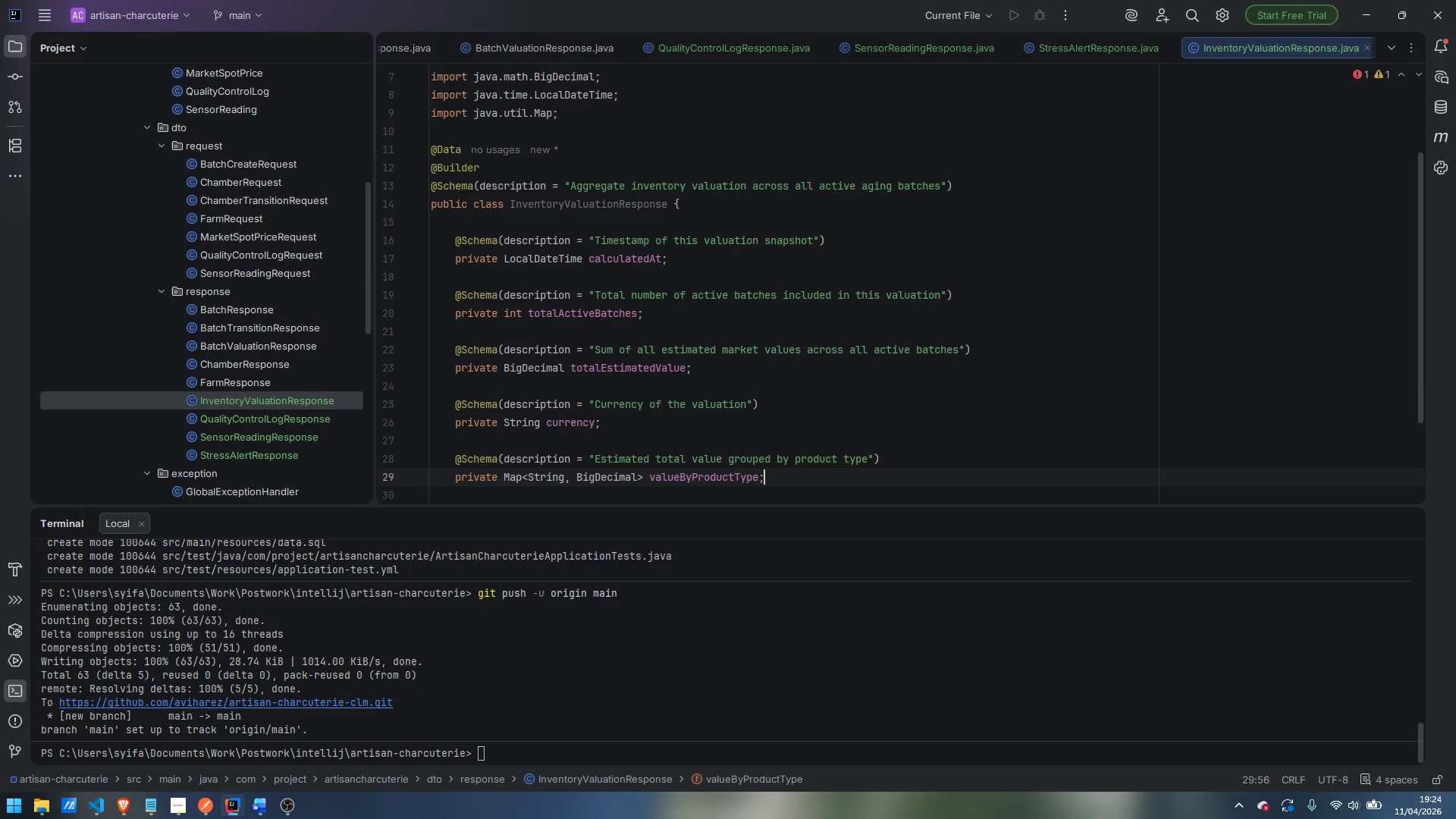 
key(Enter)
 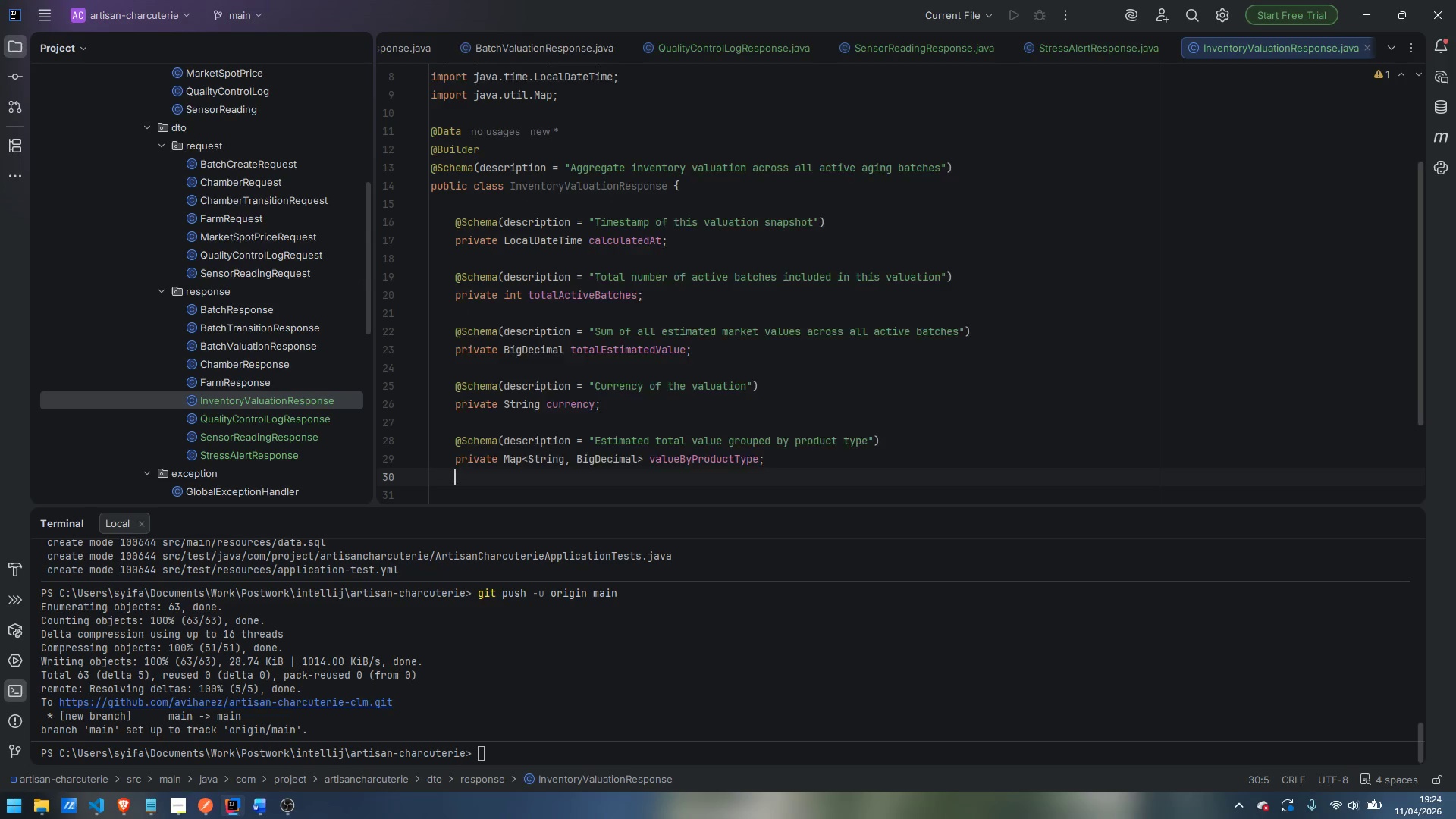 
key(Enter)
 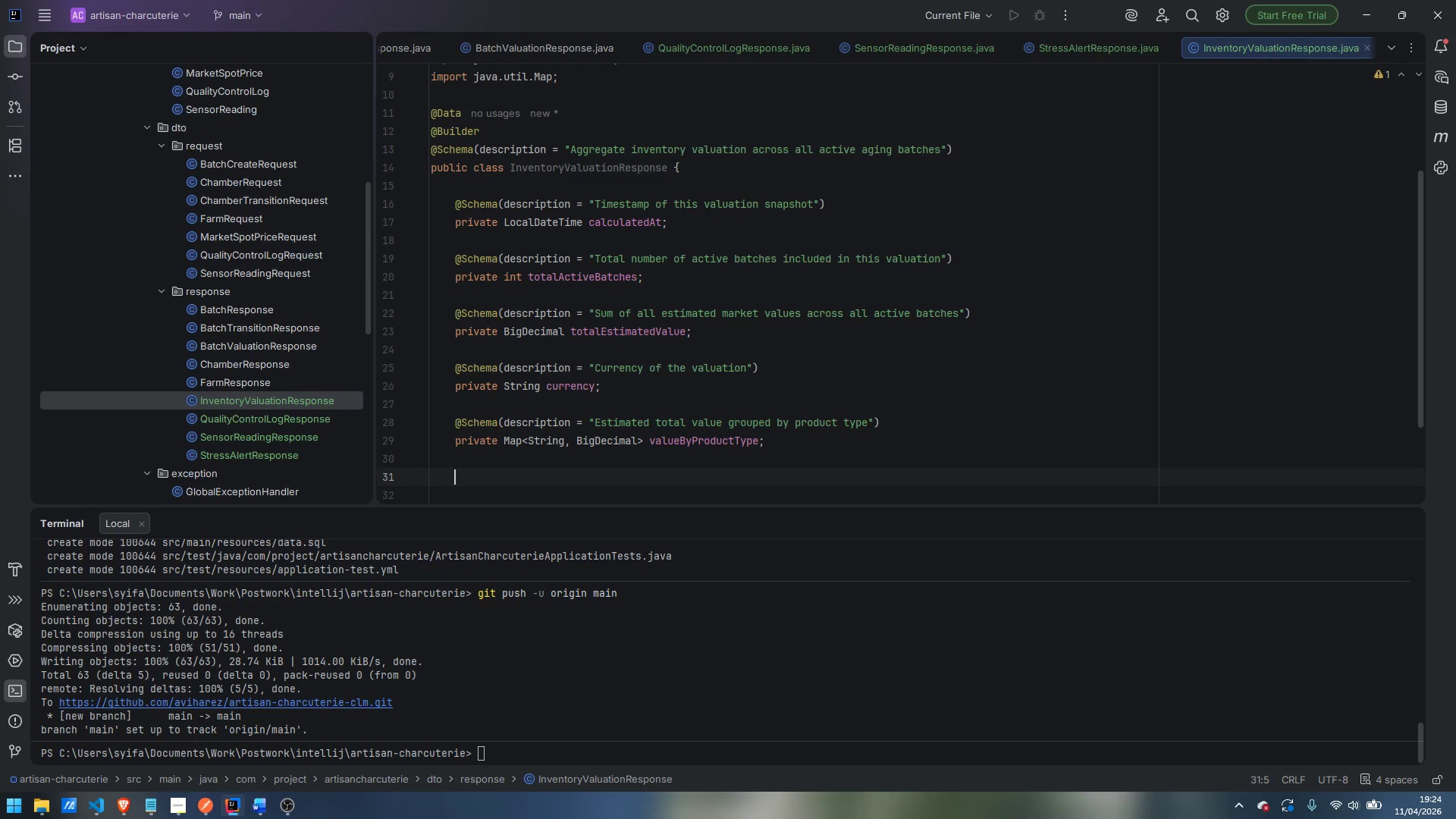 
type(@Schema(description)
 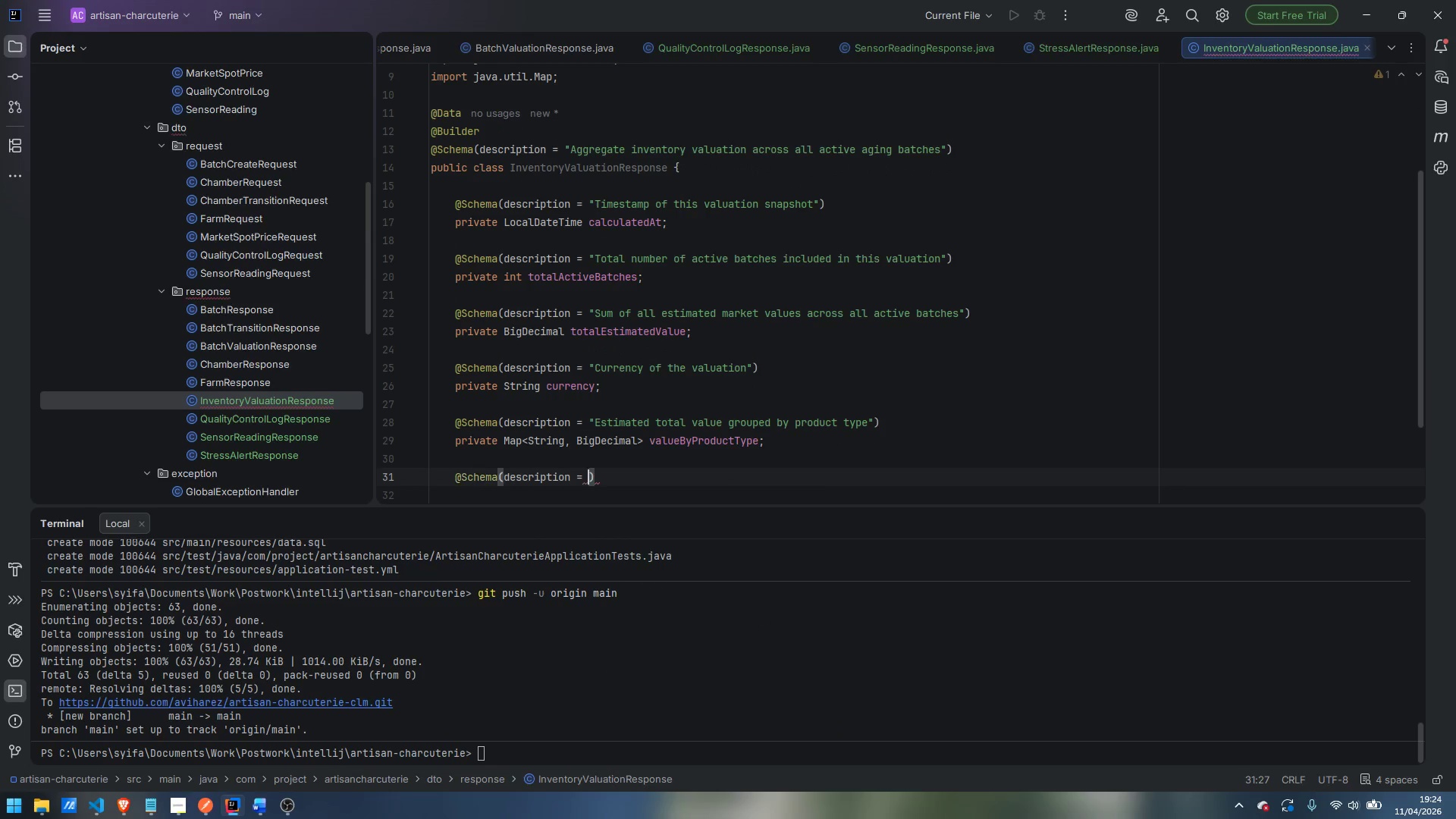 
 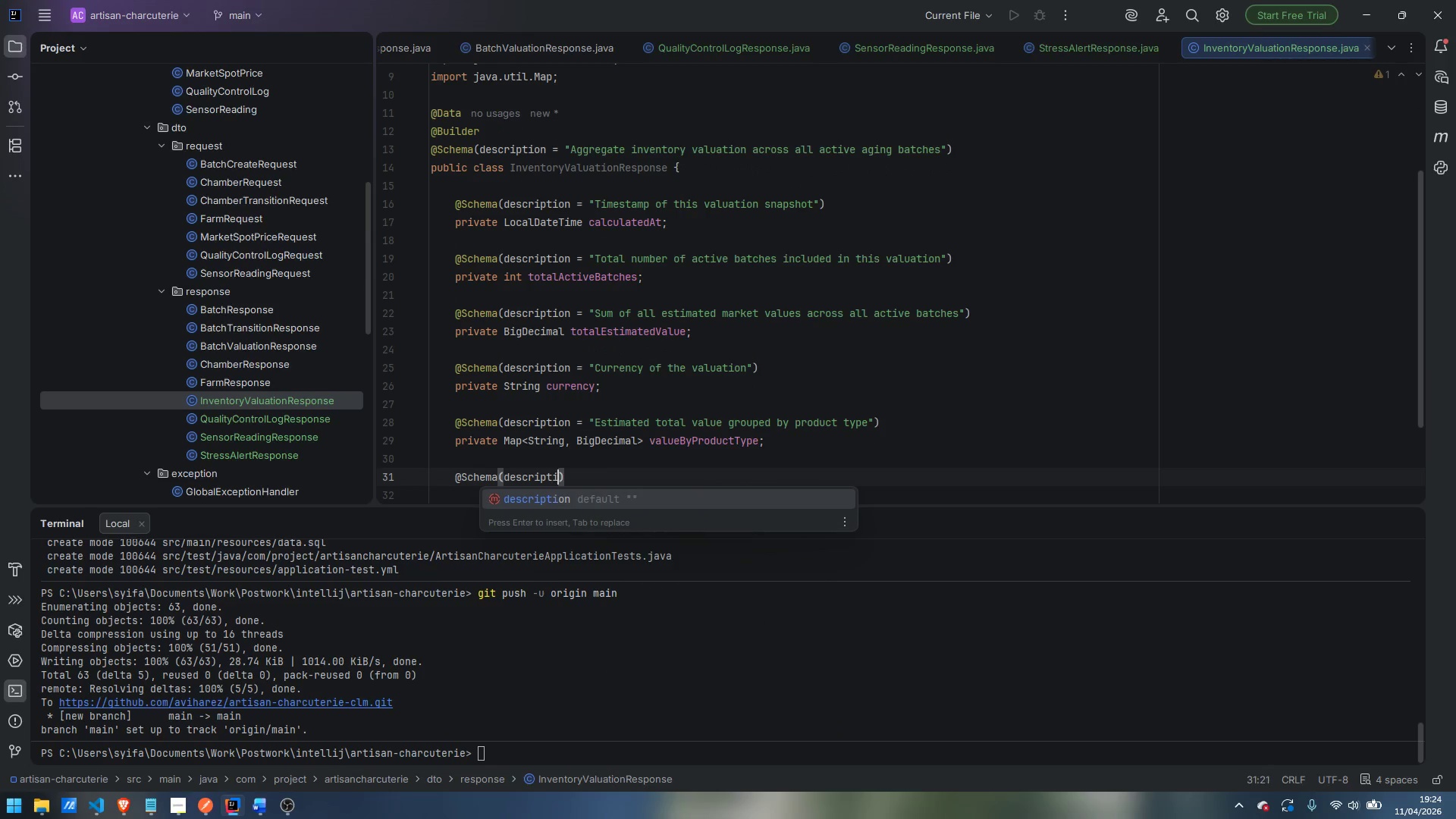 
key(Enter)
 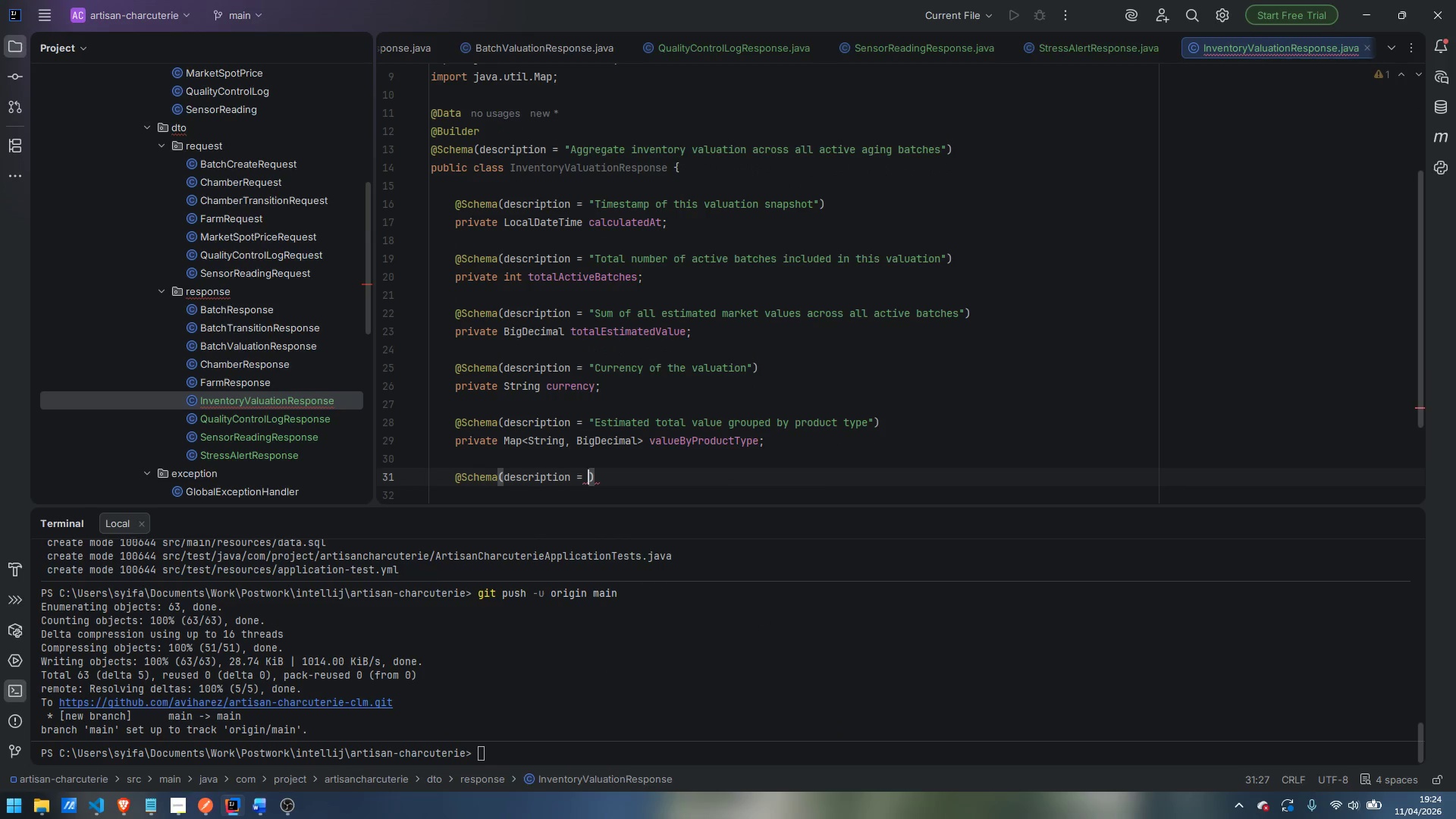 
key(Shift+Quote)
 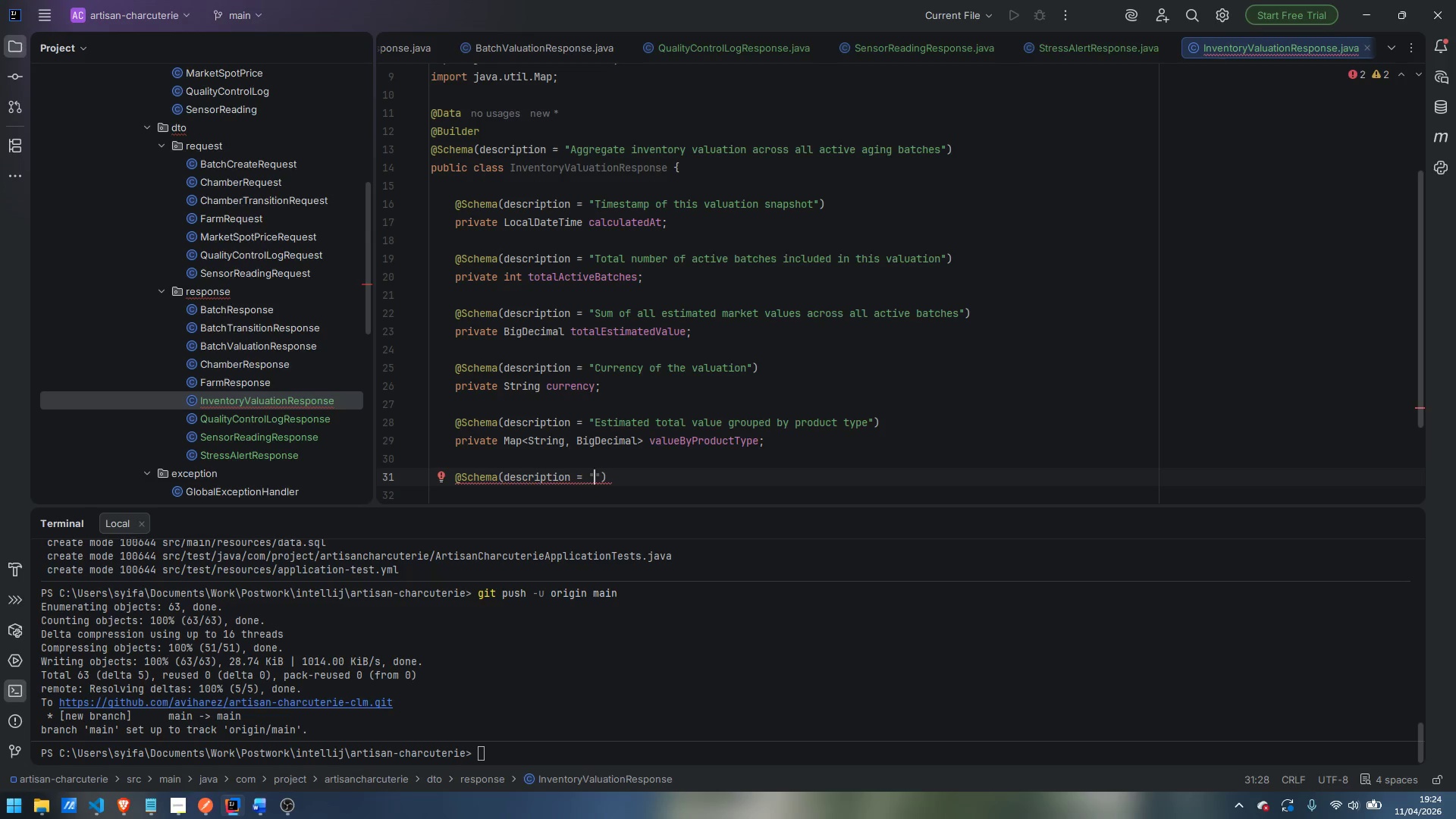 
wait(8.42)
 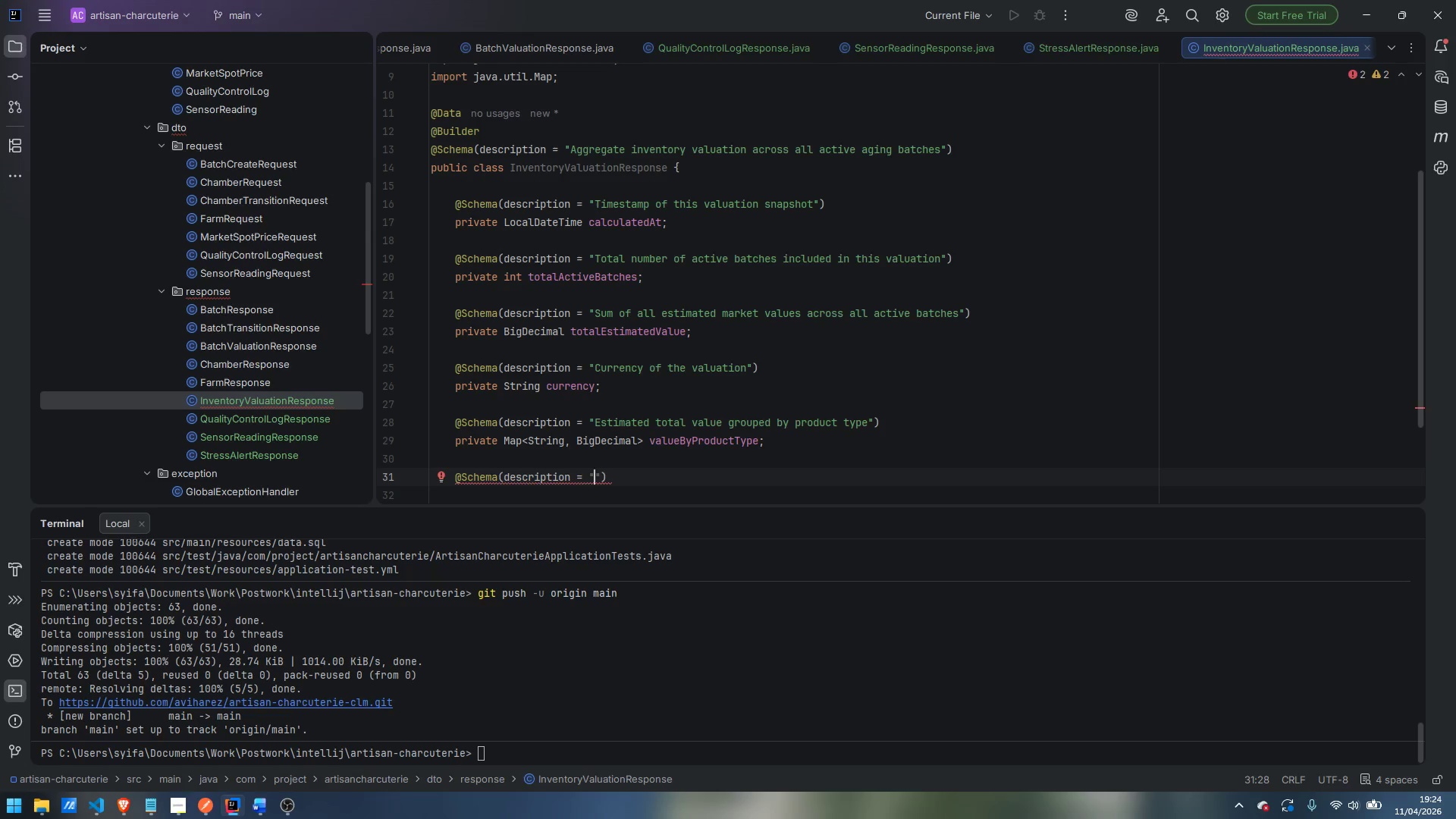 
type(Estimated total current weight in kilograms, grouped by product type)
 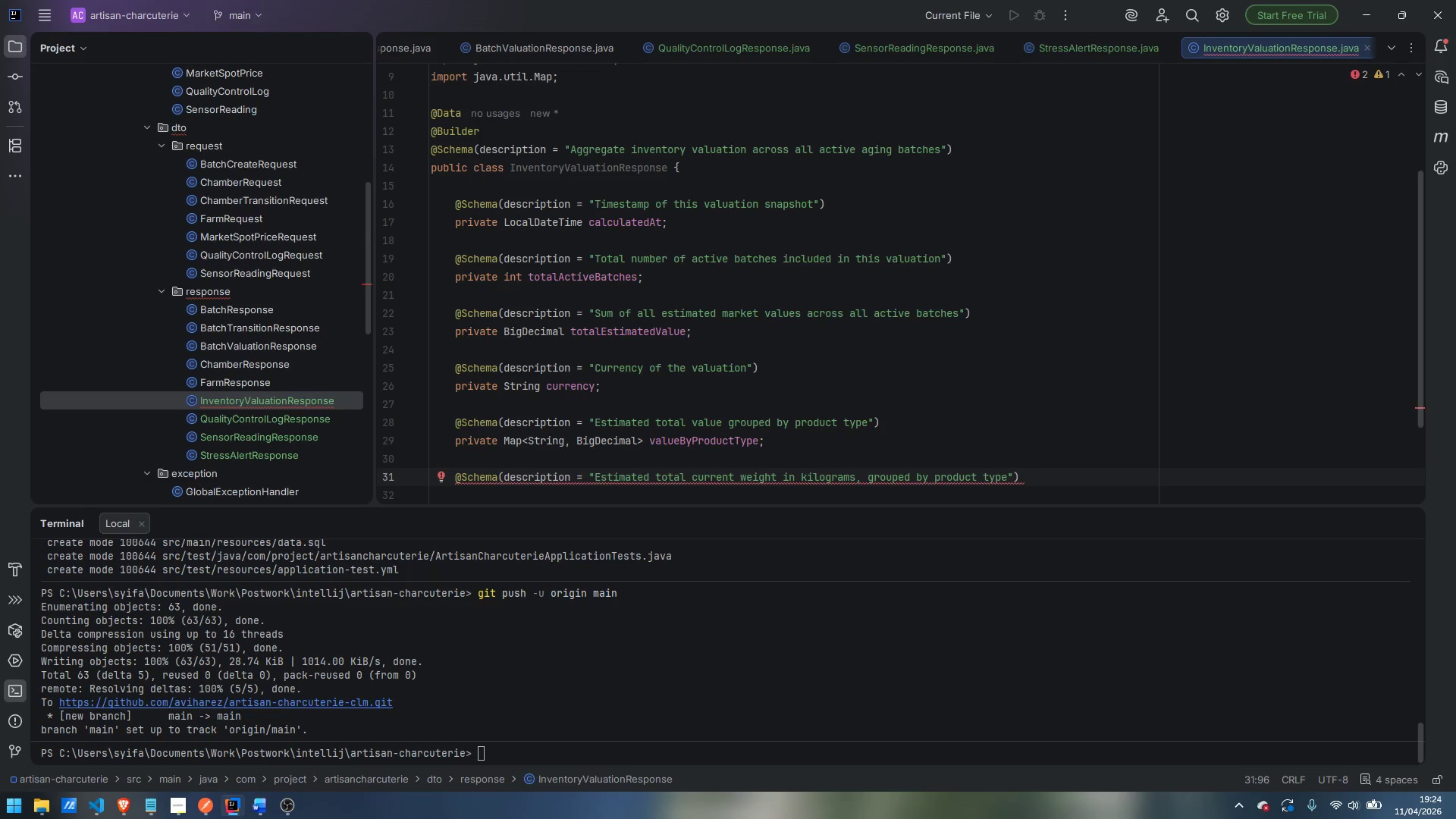 
key(ArrowRight)
 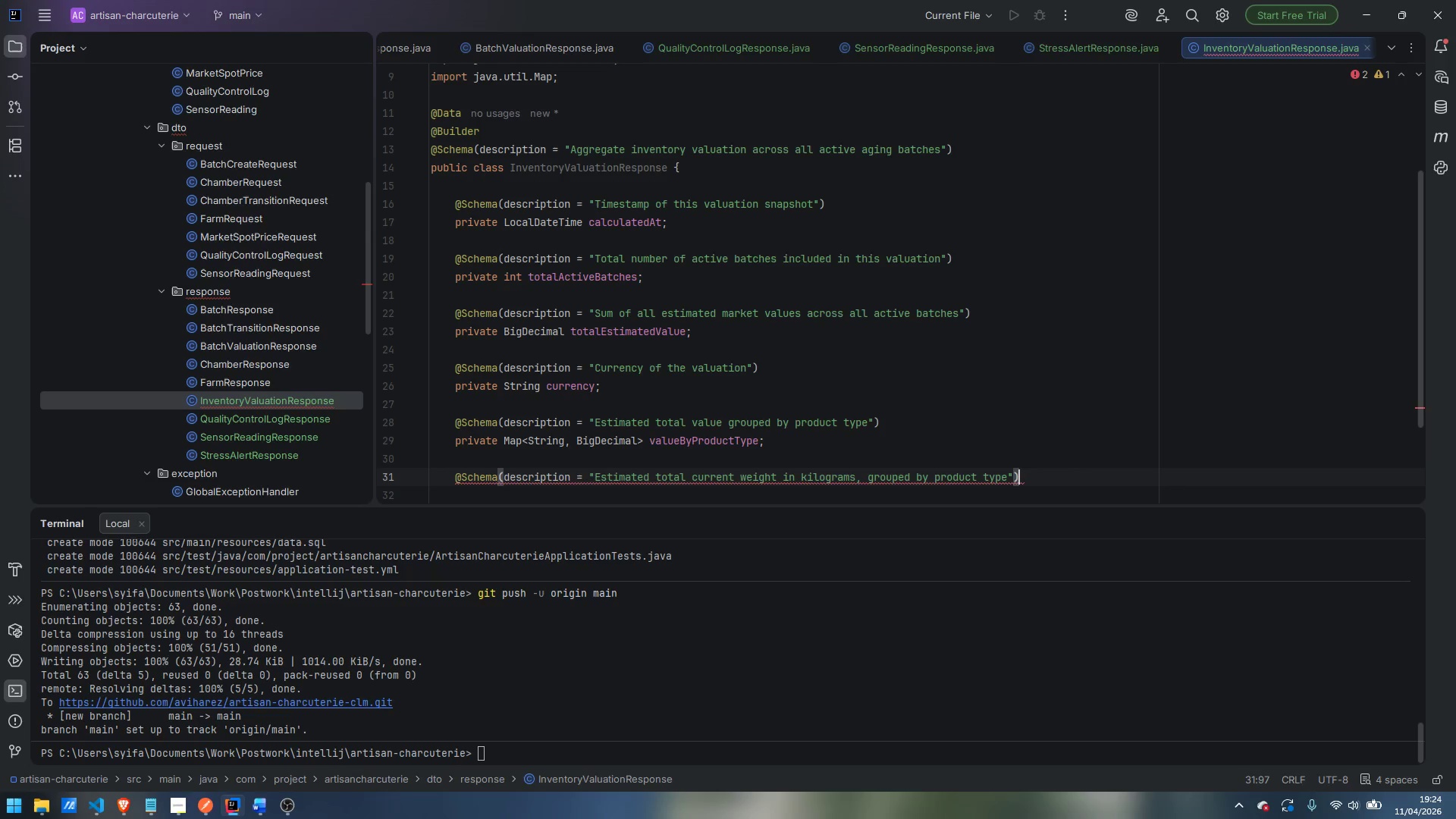 
key(ArrowRight)
 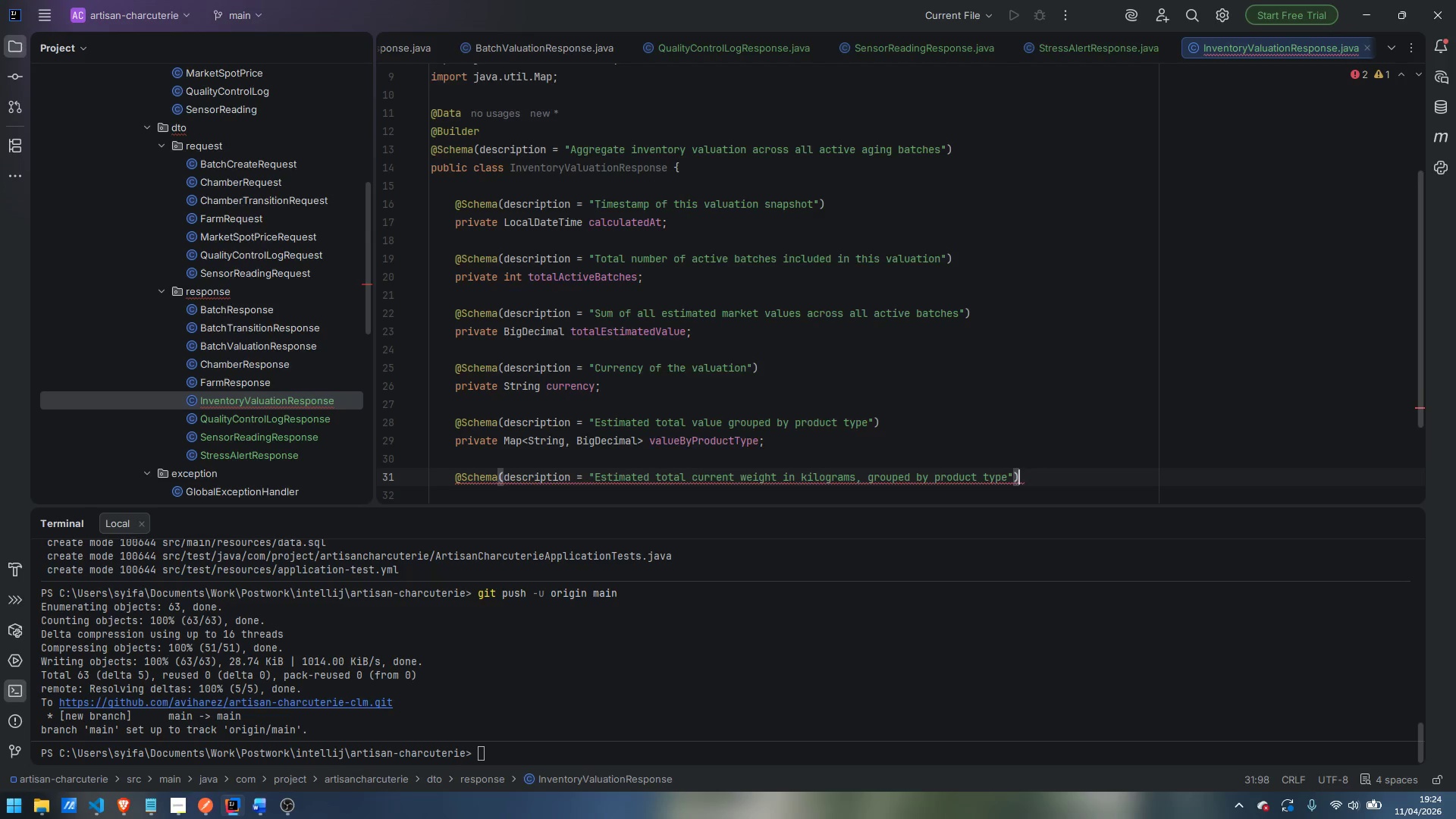 
key(Enter)
 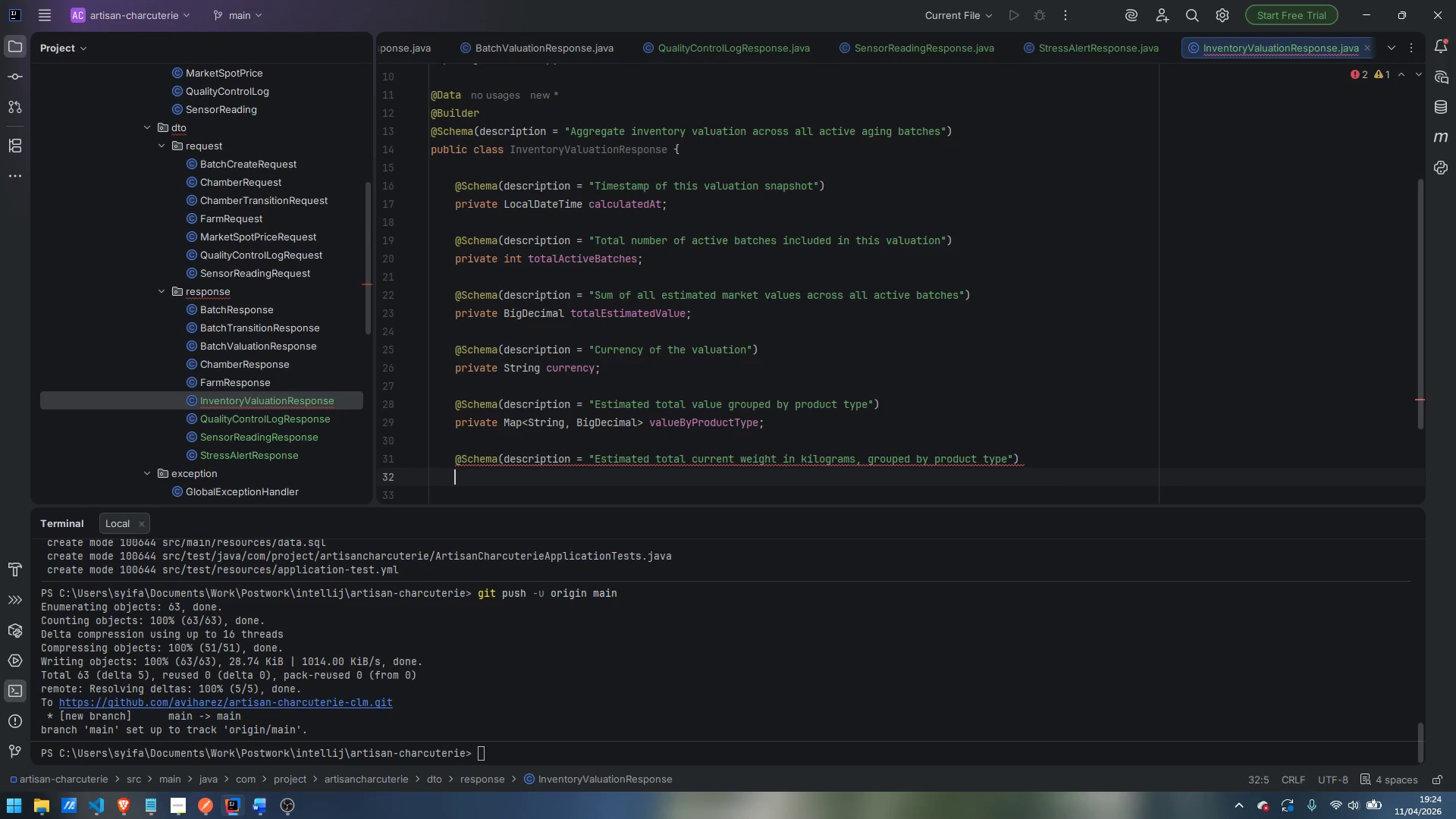 
type(private Map<String, Bid)
key(Backspace)
type(gDecimal)
 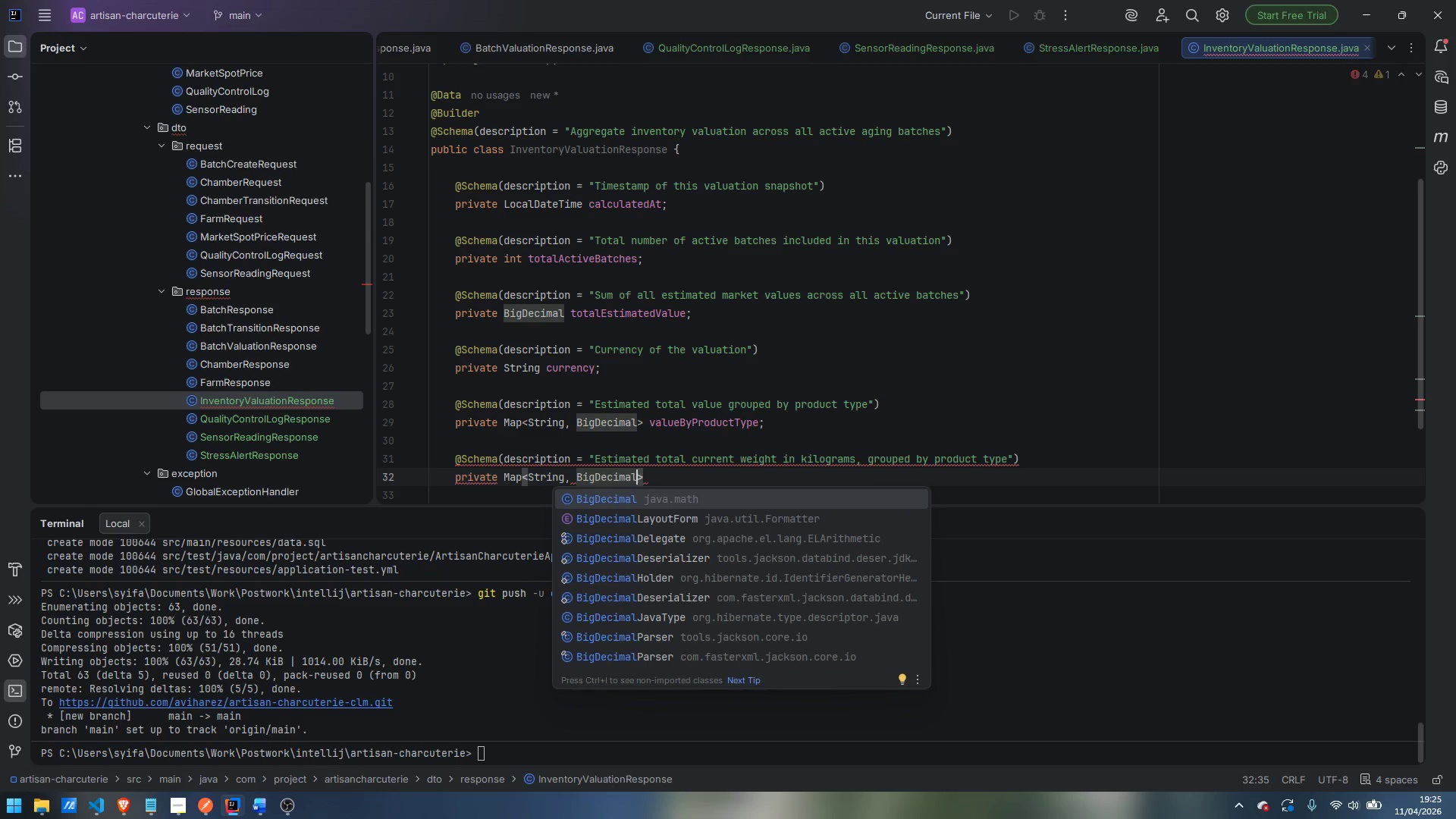 
key(ArrowRight)
 